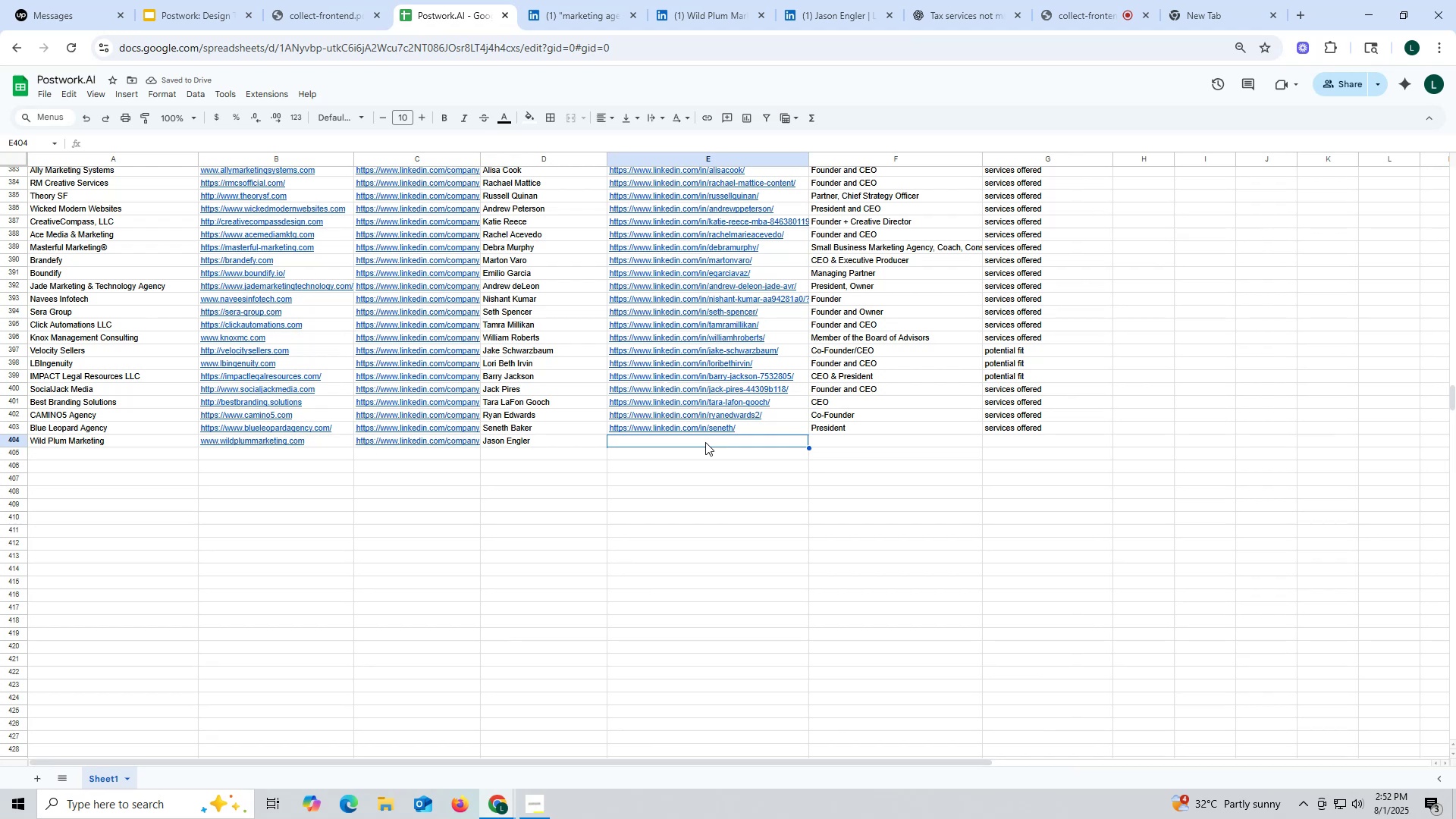 
key(Control+ControlLeft)
 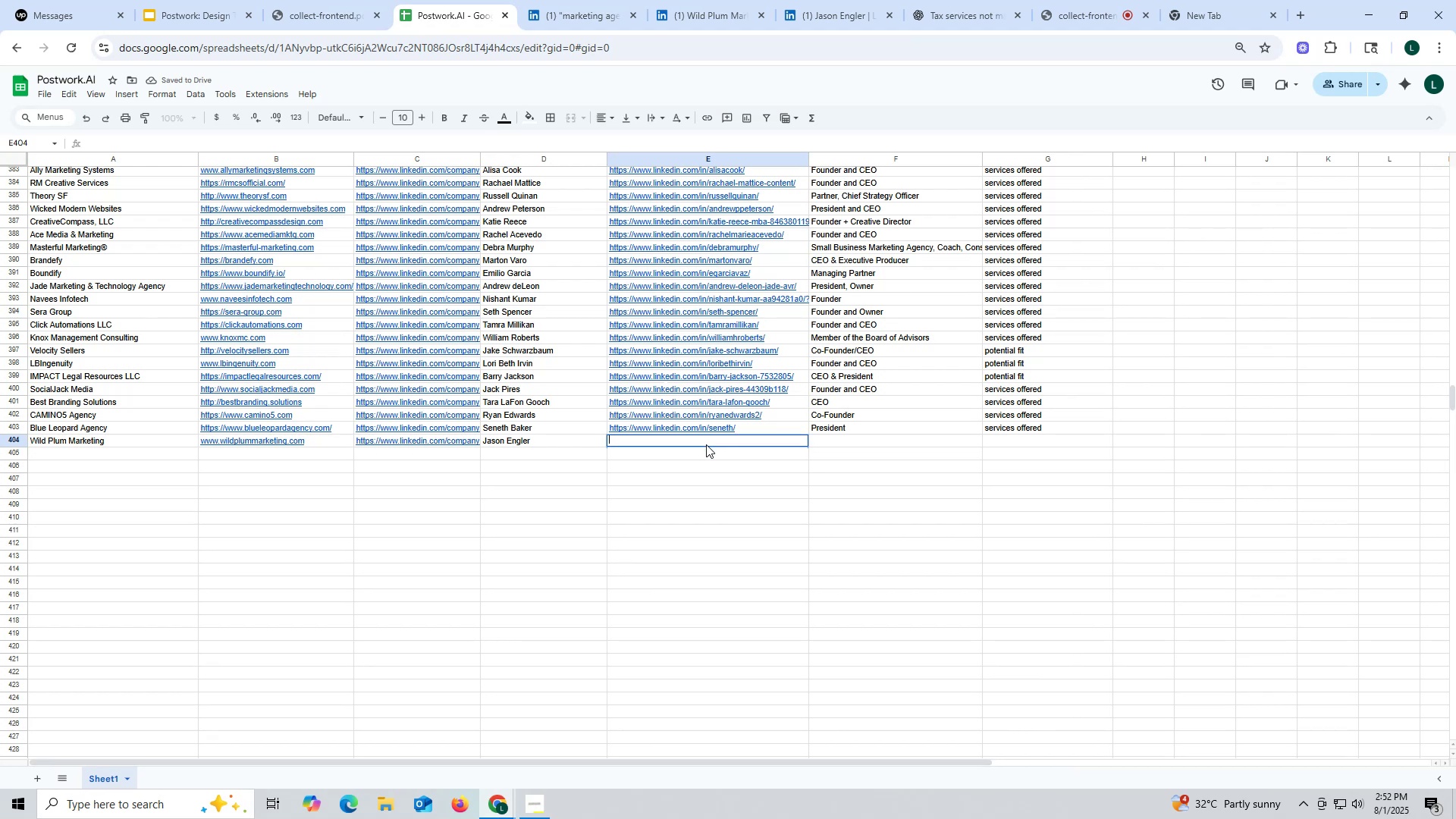 
key(Control+V)
 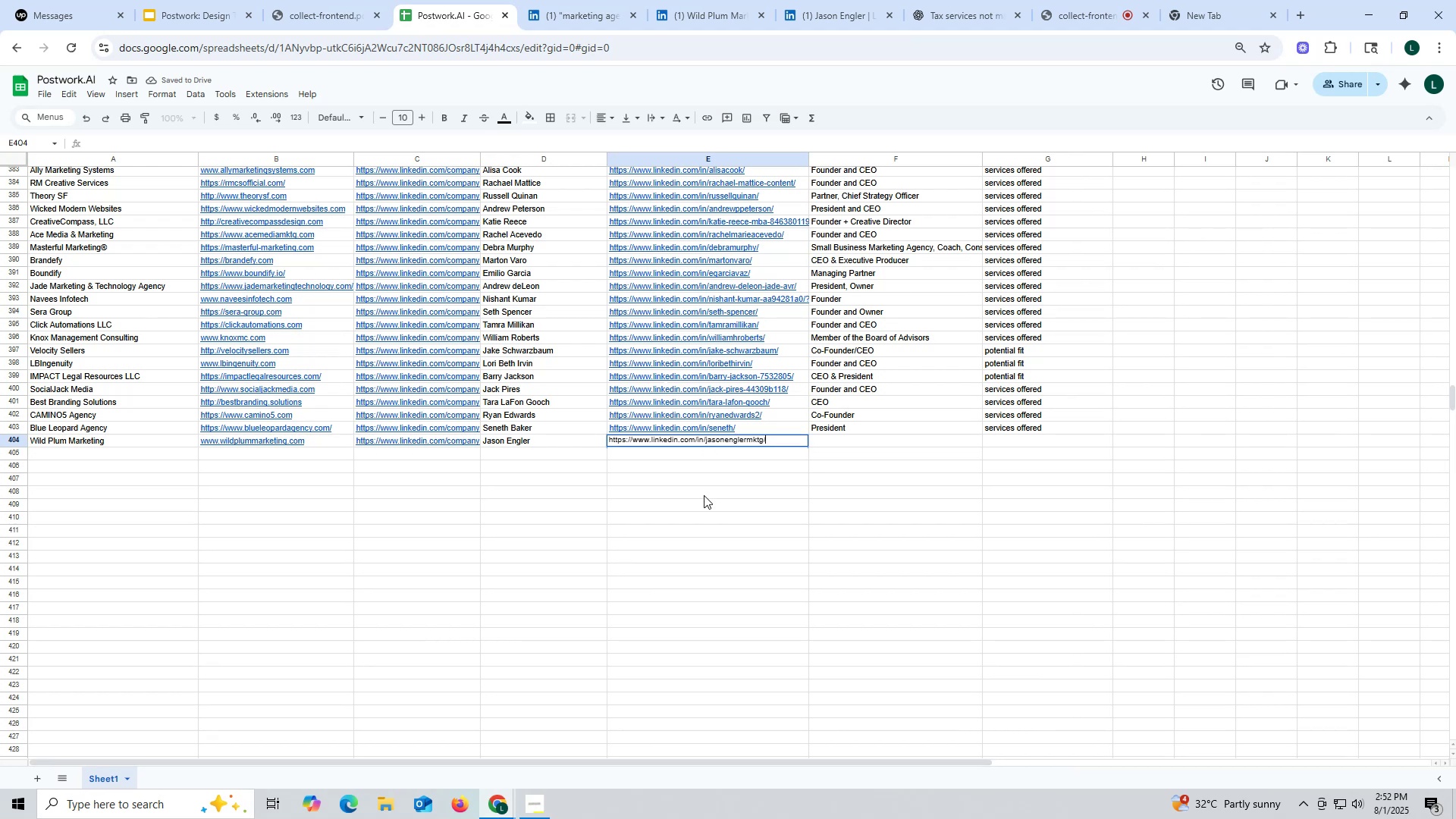 
left_click_drag(start_coordinate=[704, 496], to_coordinate=[704, 501])
 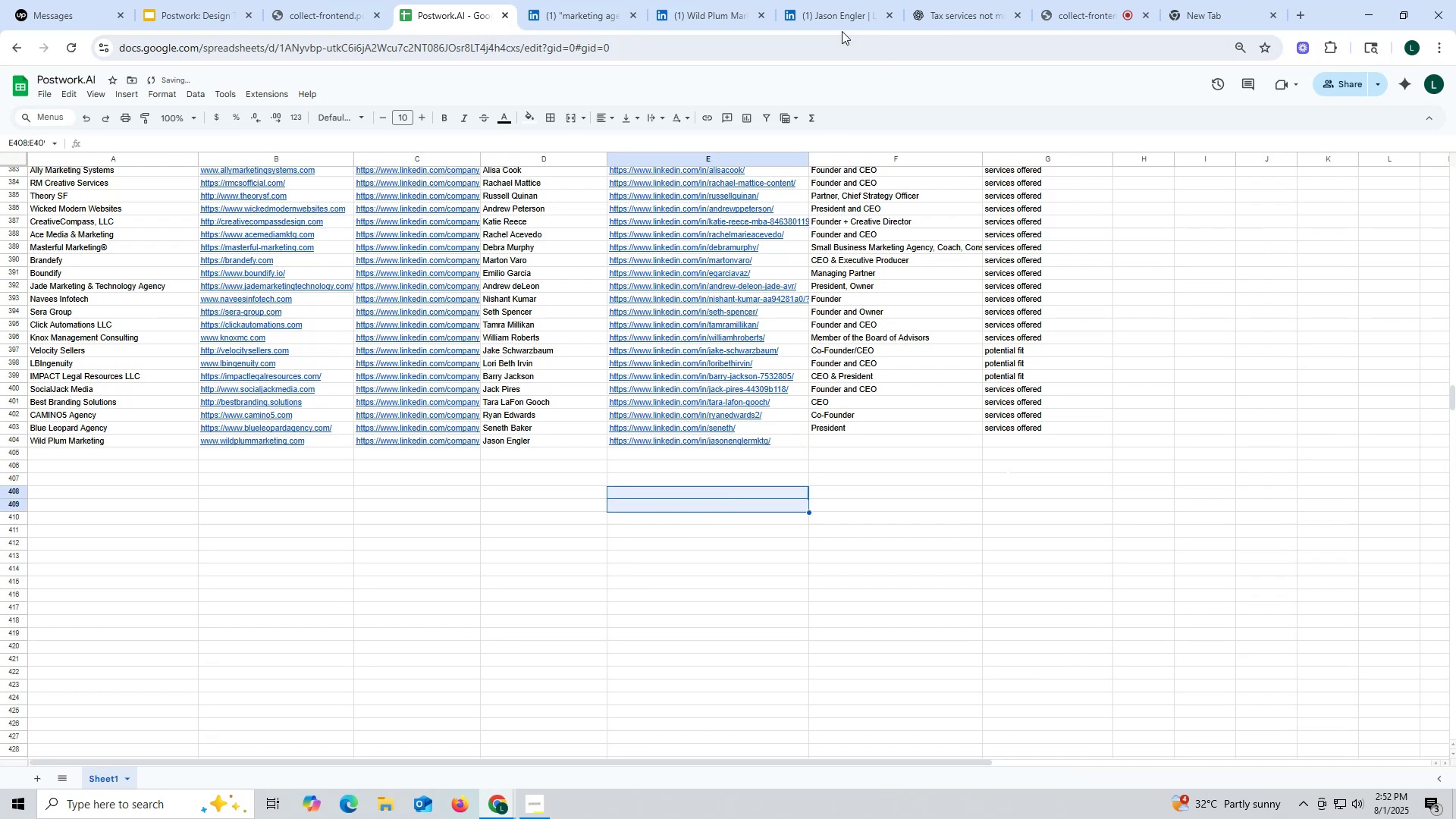 
left_click([839, 24])
 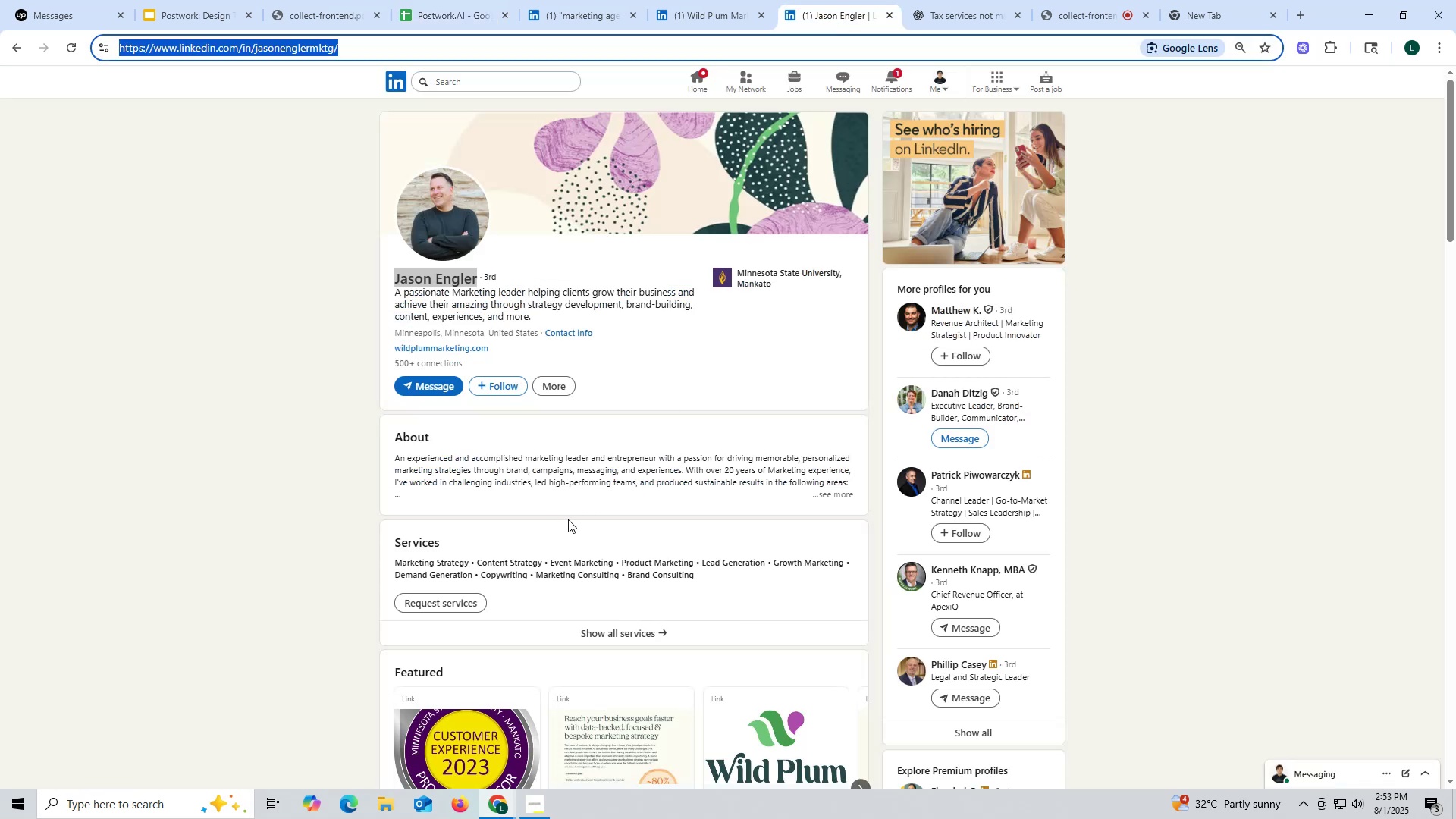 
scroll: coordinate [567, 518], scroll_direction: down, amount: 13.0
 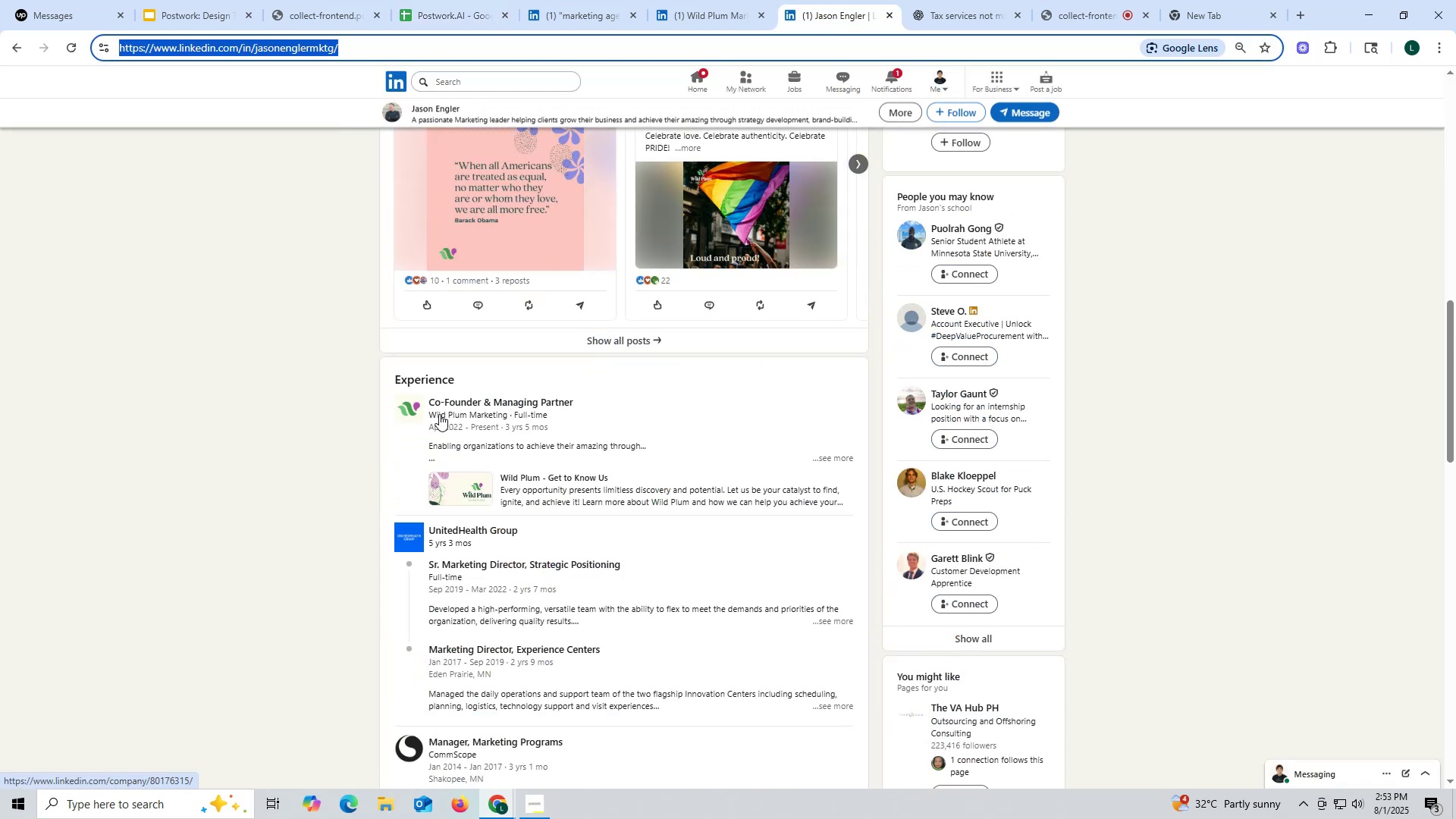 
left_click_drag(start_coordinate=[427, 394], to_coordinate=[591, 400])
 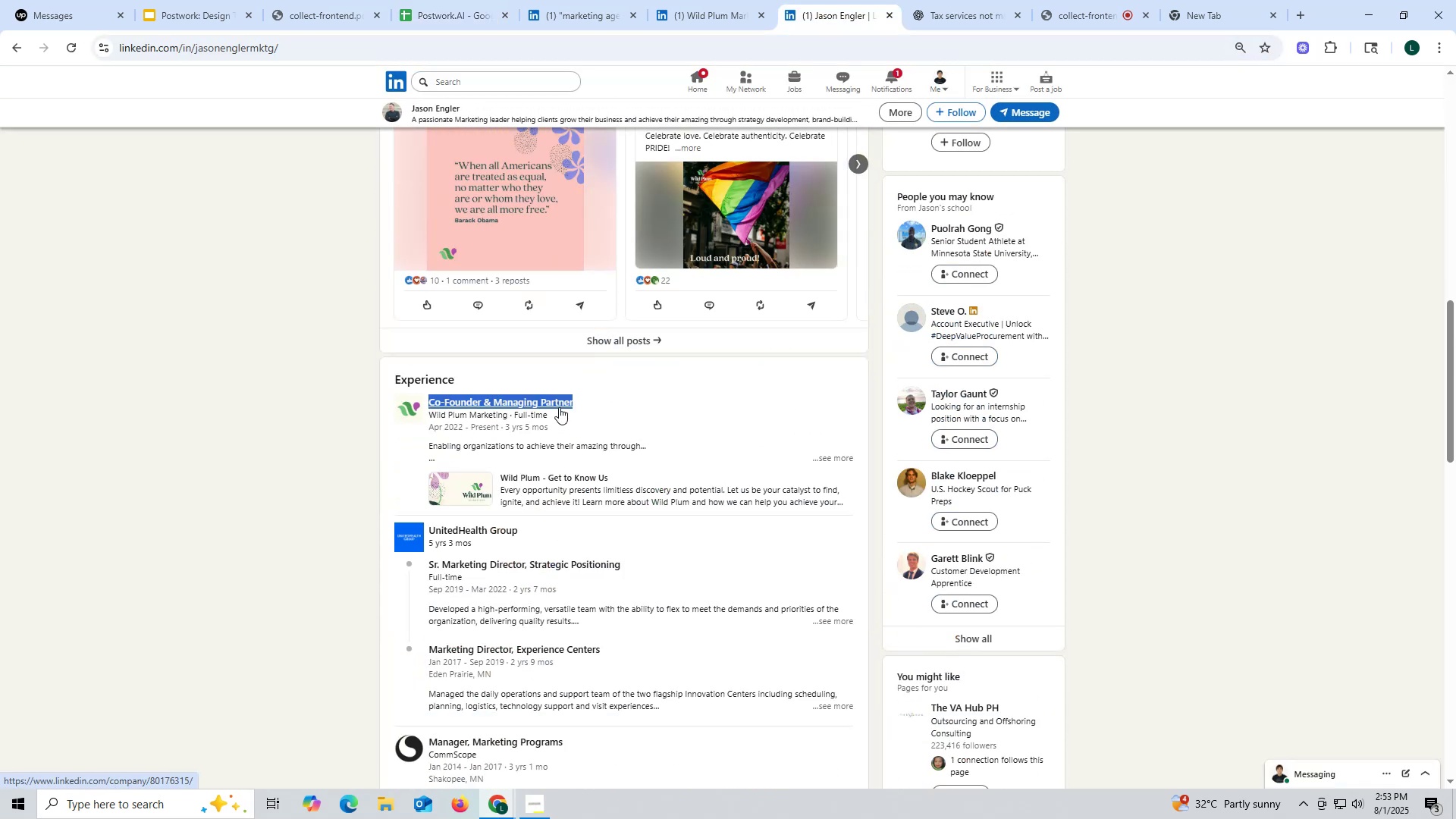 
key(Control+ControlLeft)
 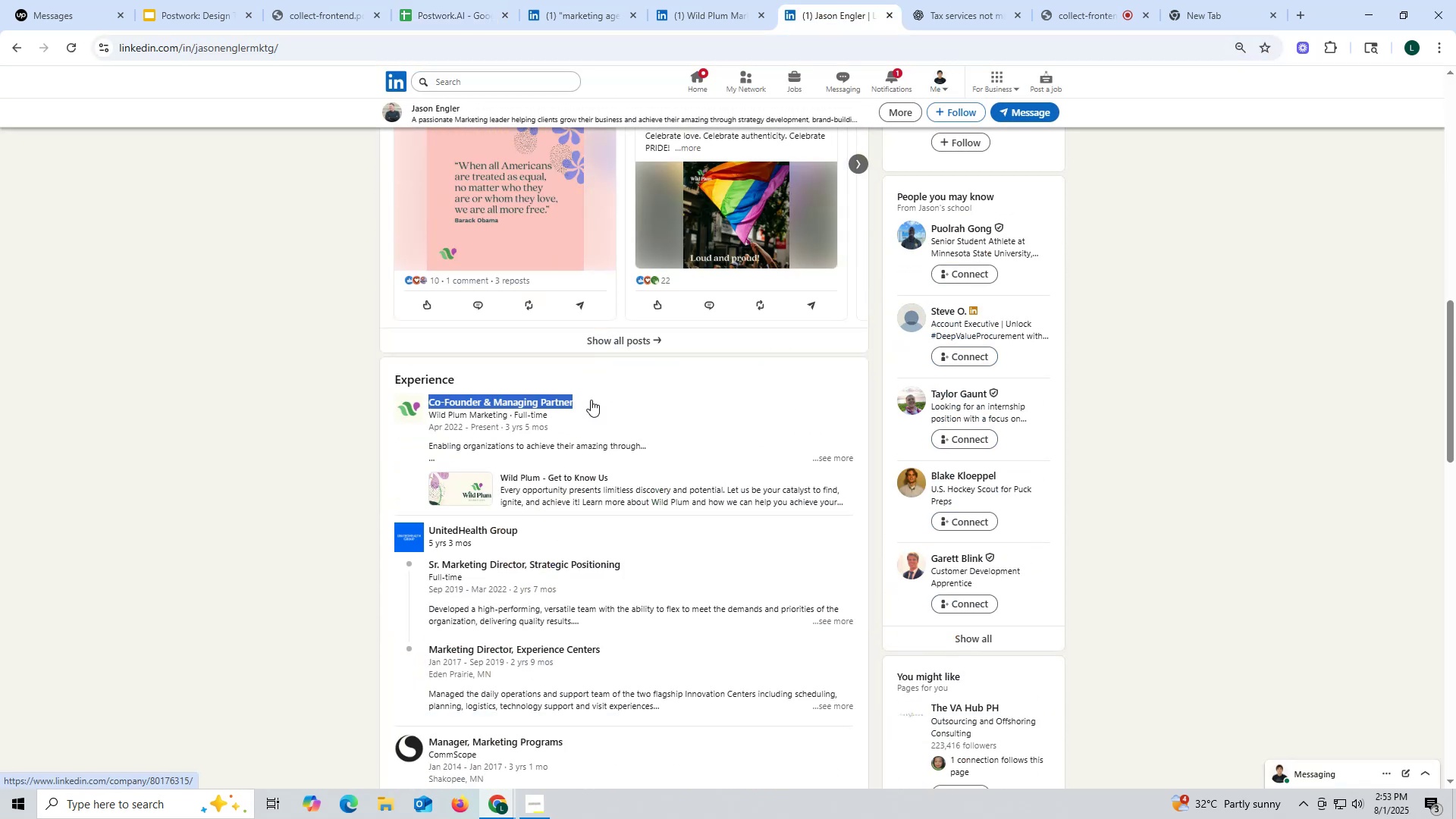 
key(Control+C)
 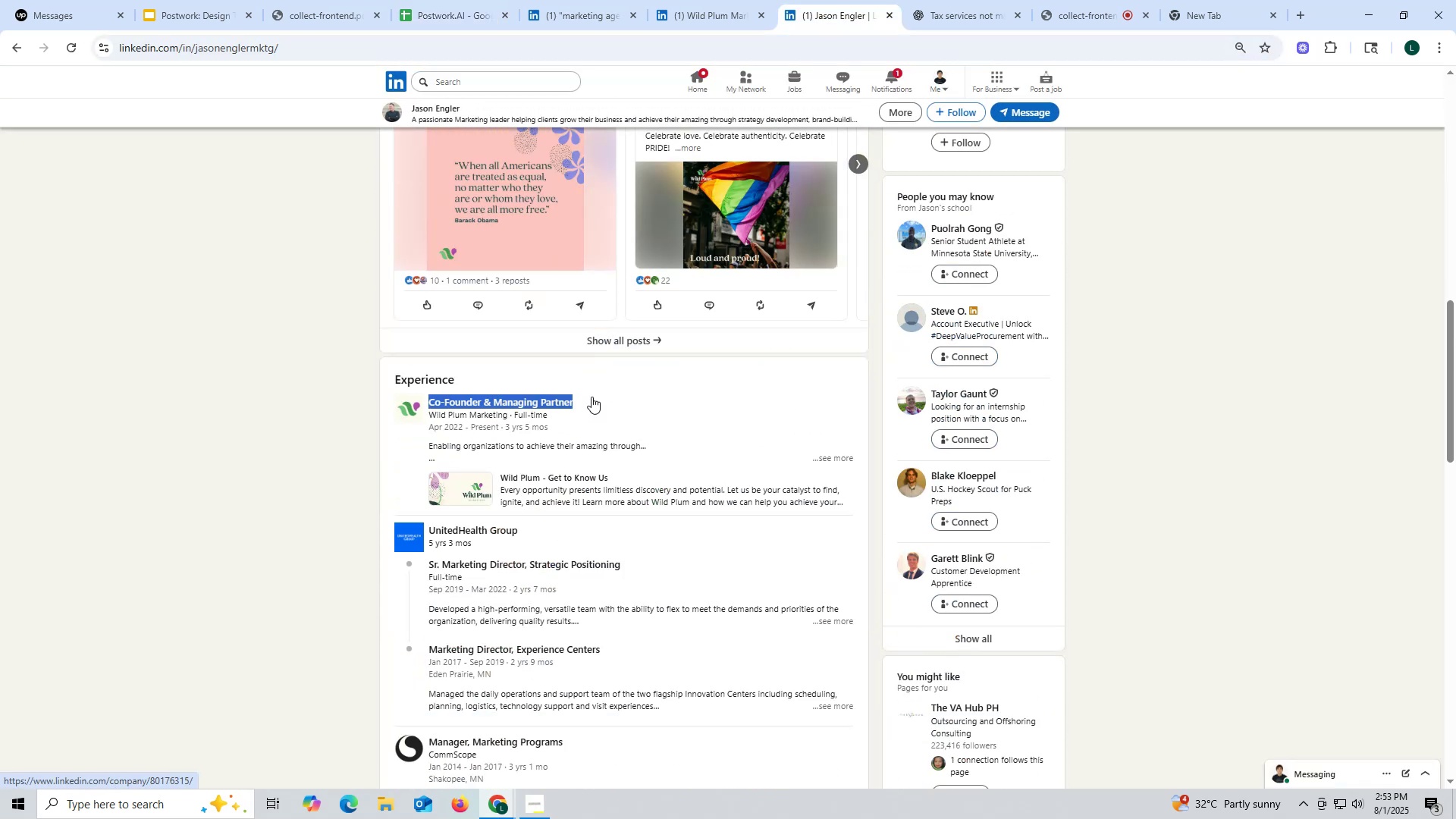 
key(Control+ControlLeft)
 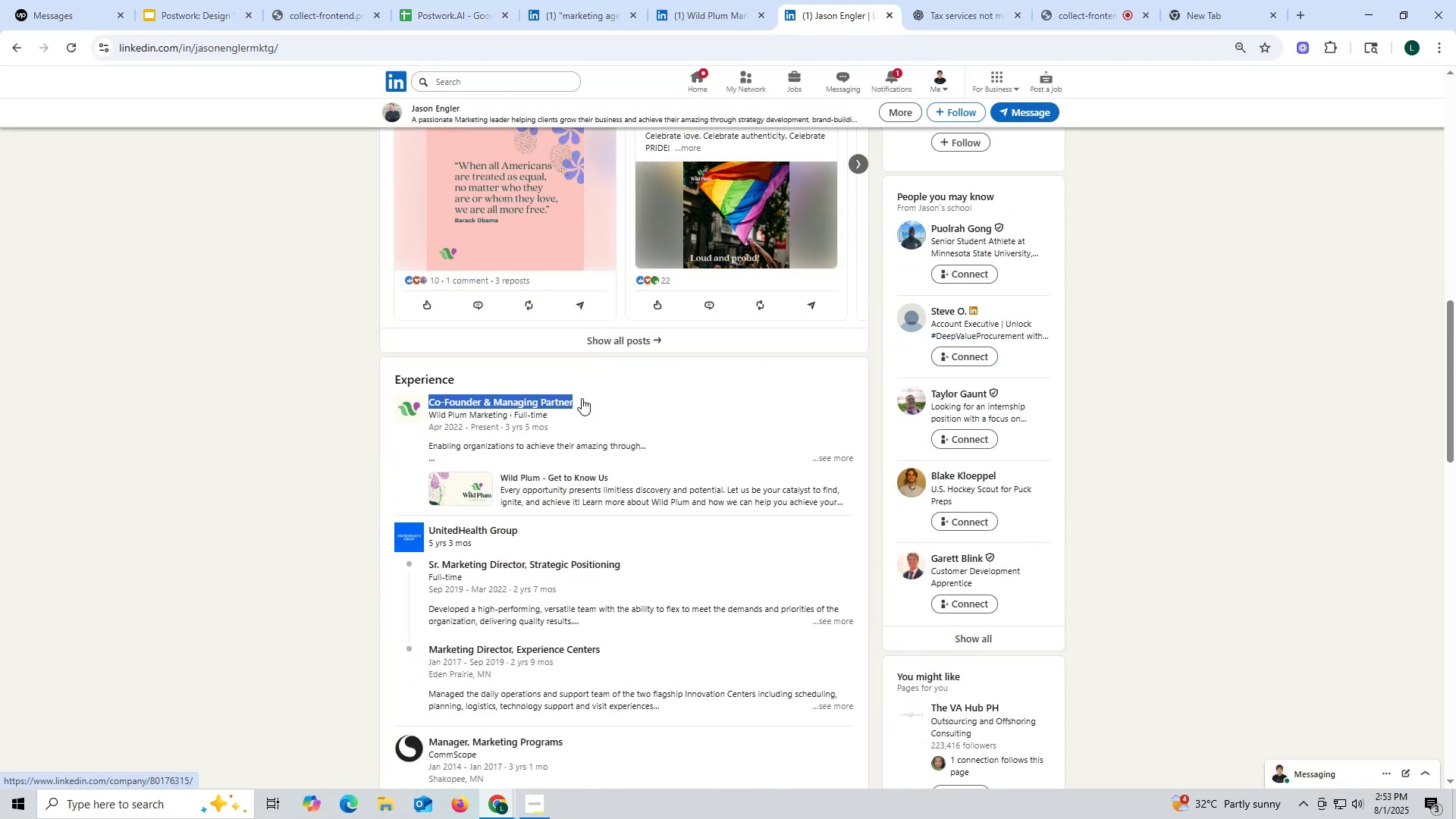 
key(Control+C)
 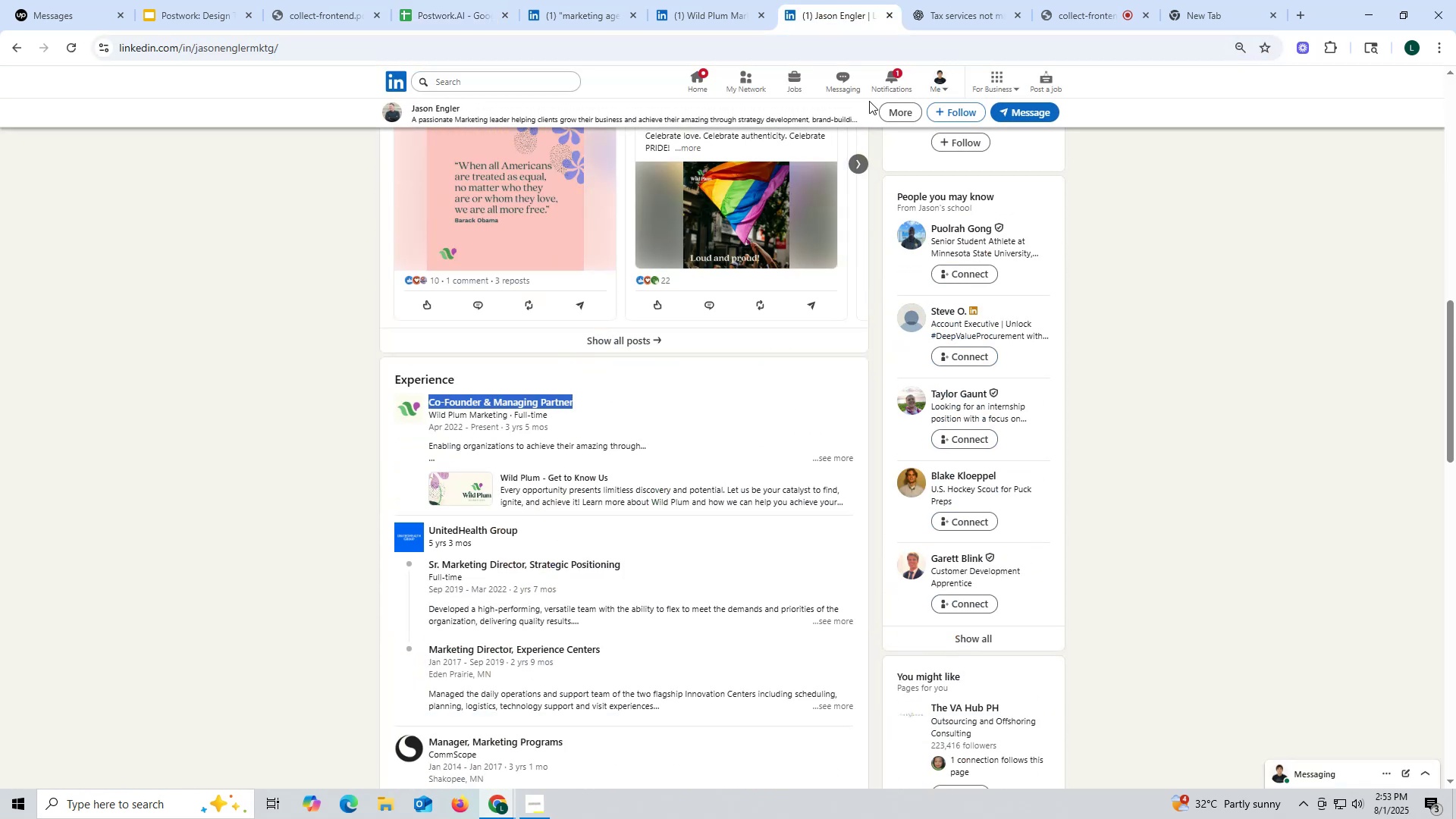 
left_click([1191, 17])
 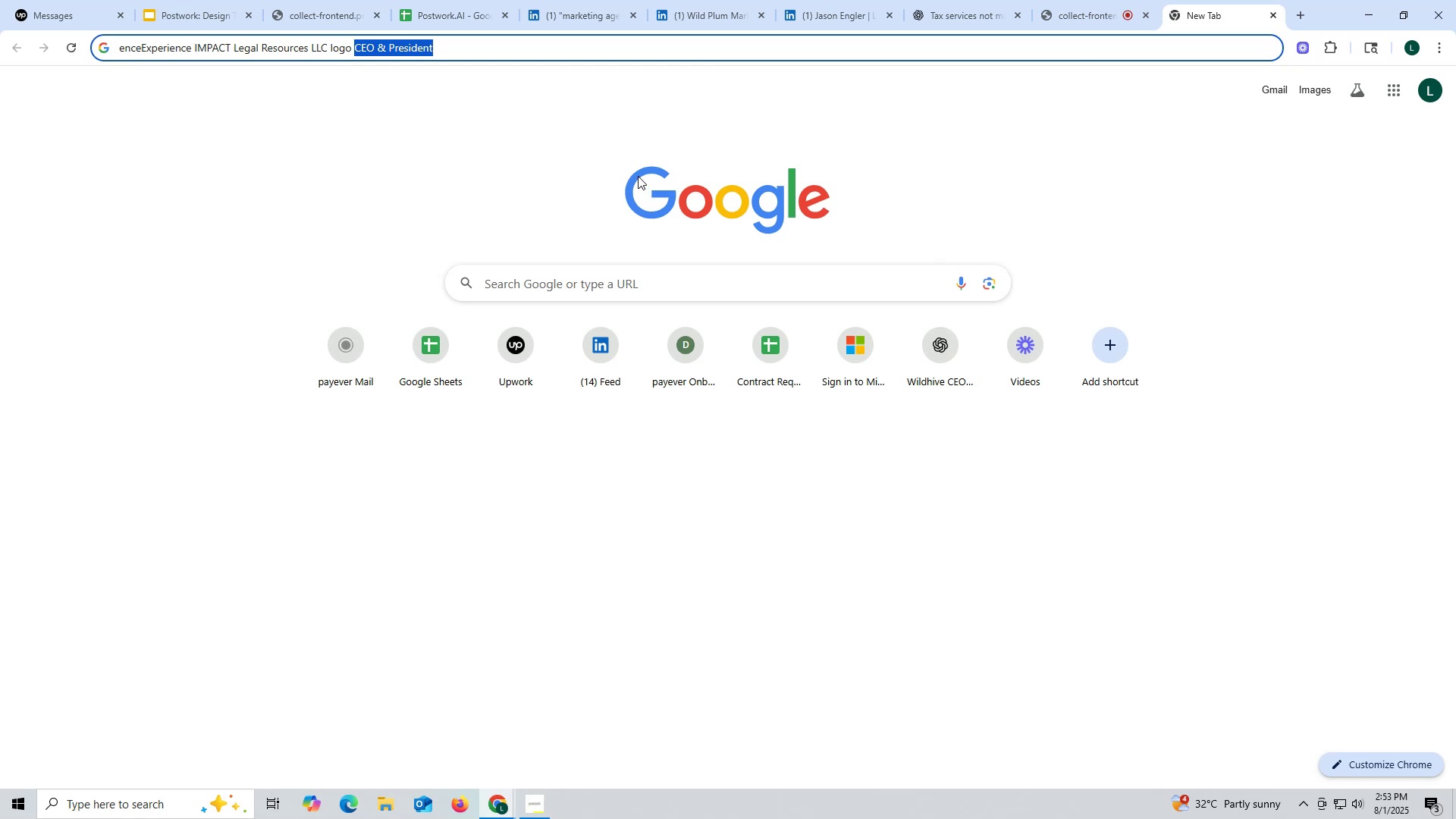 
hold_key(key=ControlLeft, duration=0.35)
 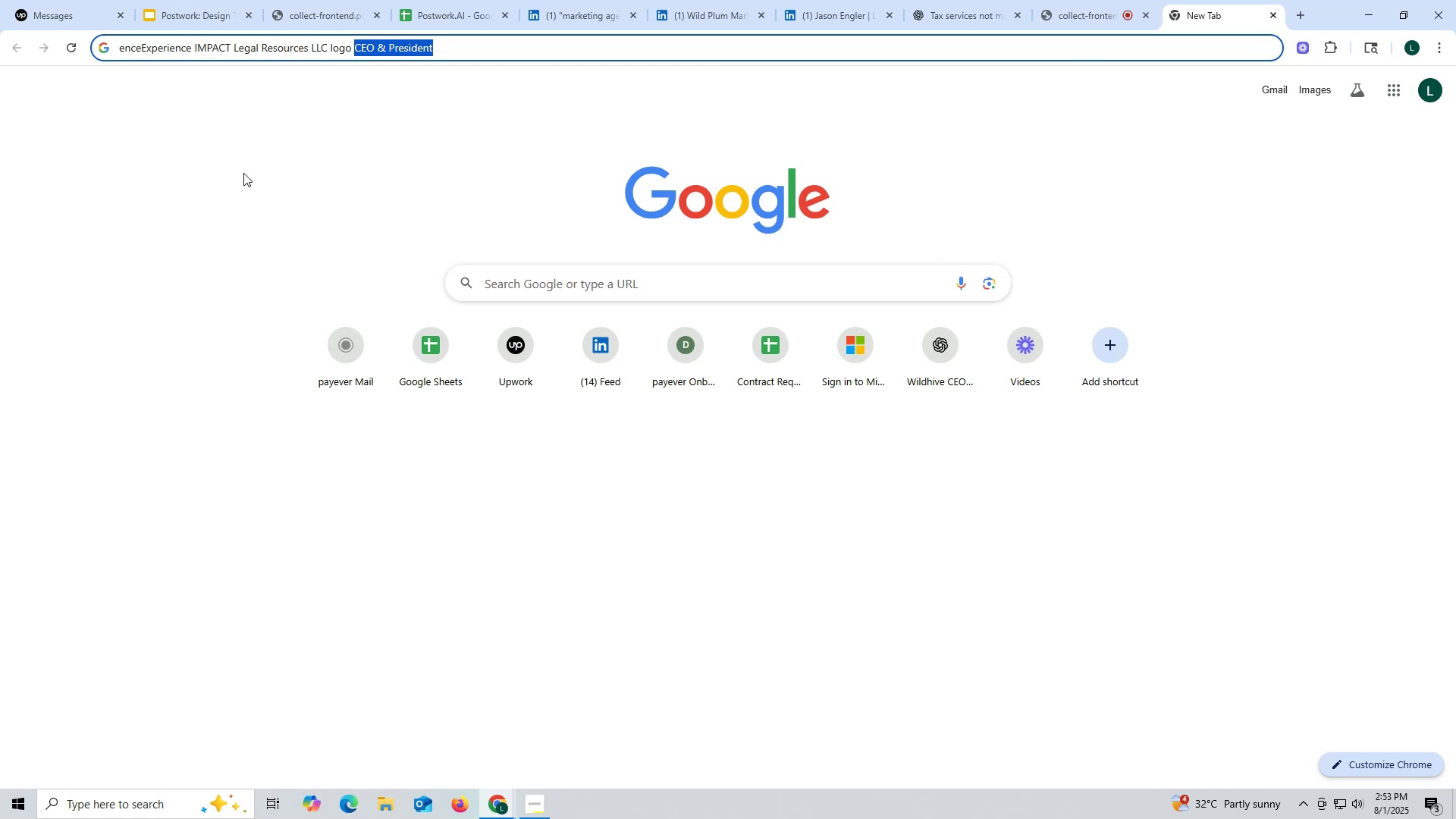 
key(Control+ControlLeft)
 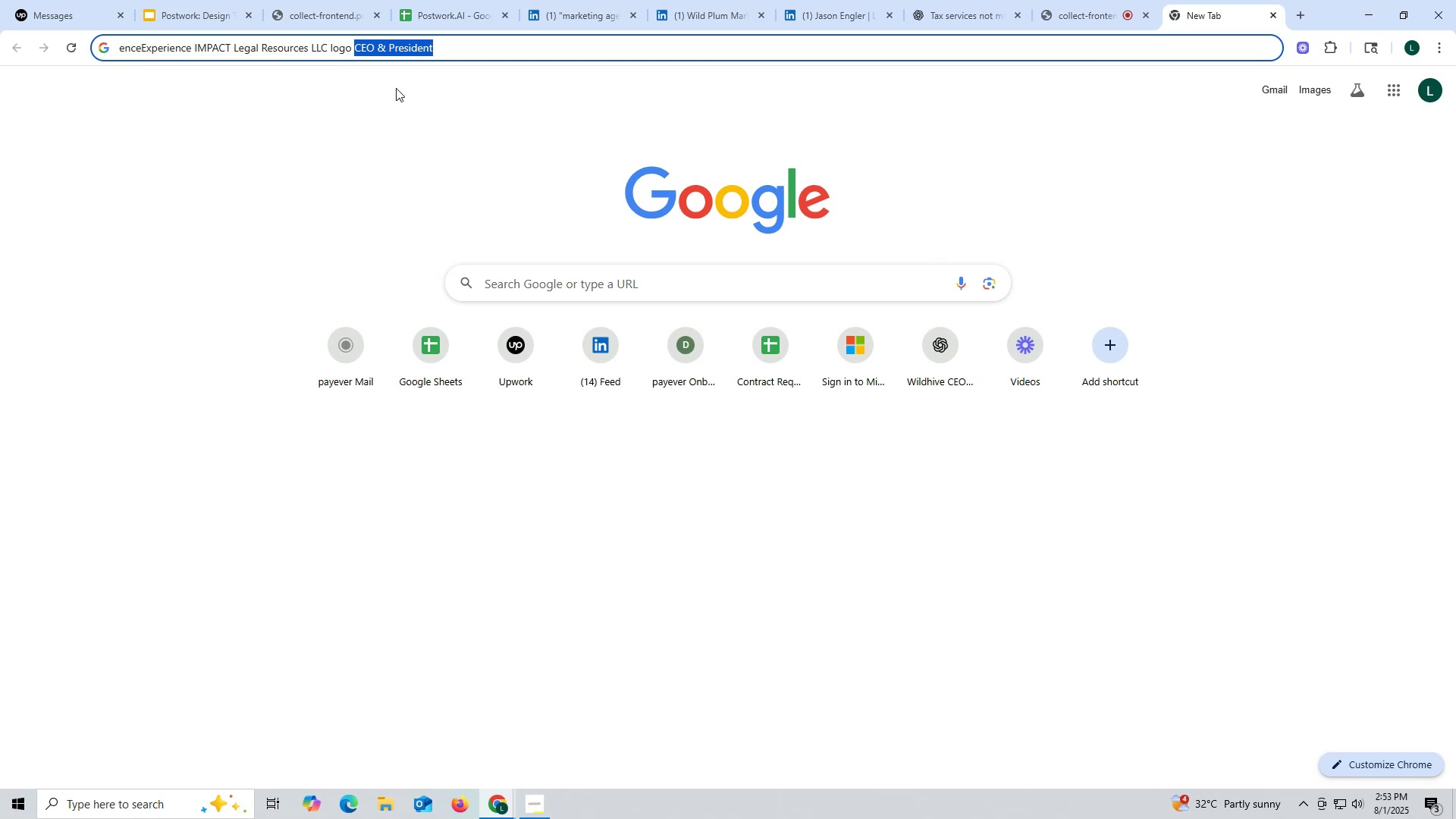 
key(Control+ControlLeft)
 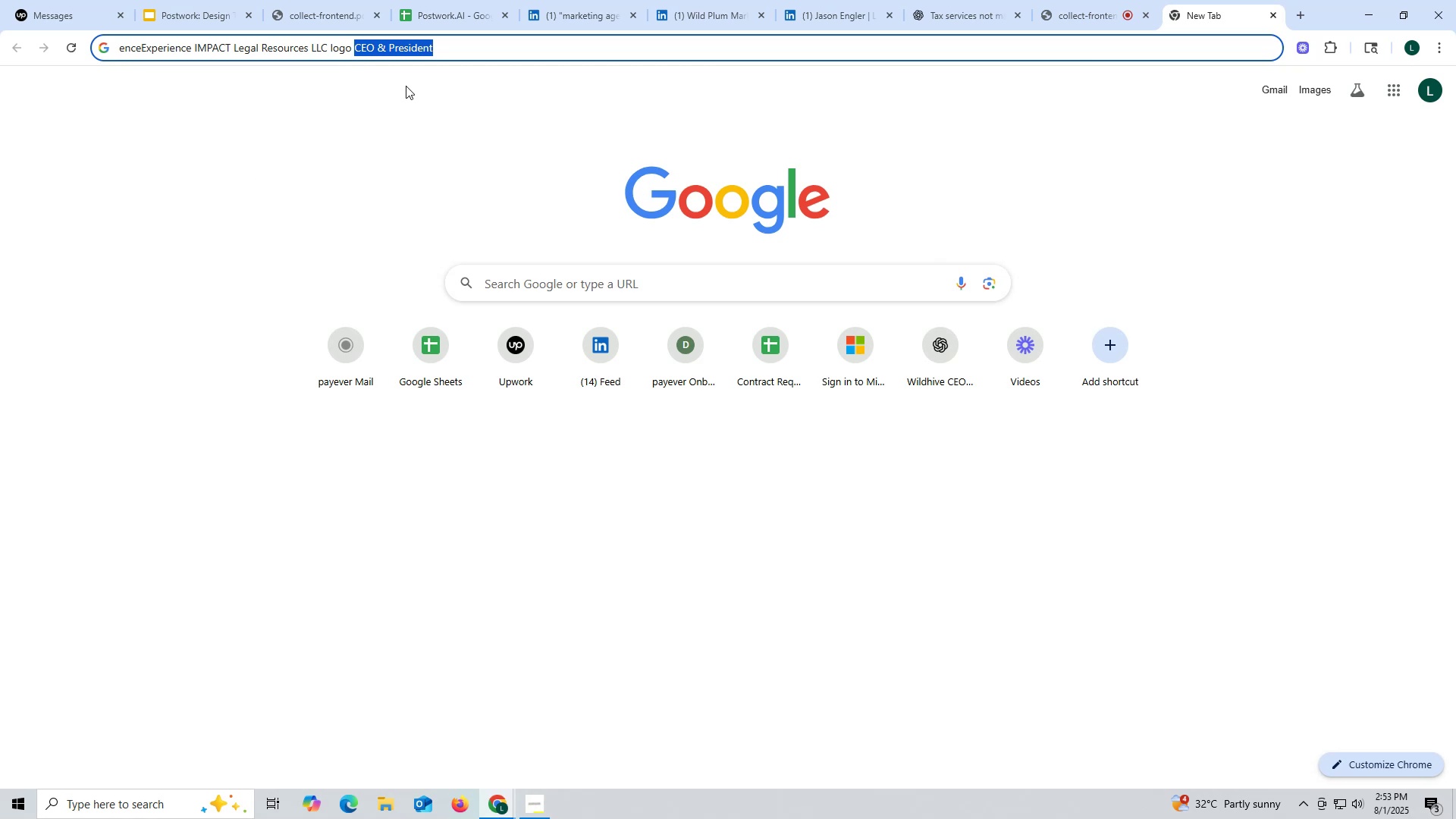 
key(Control+V)
 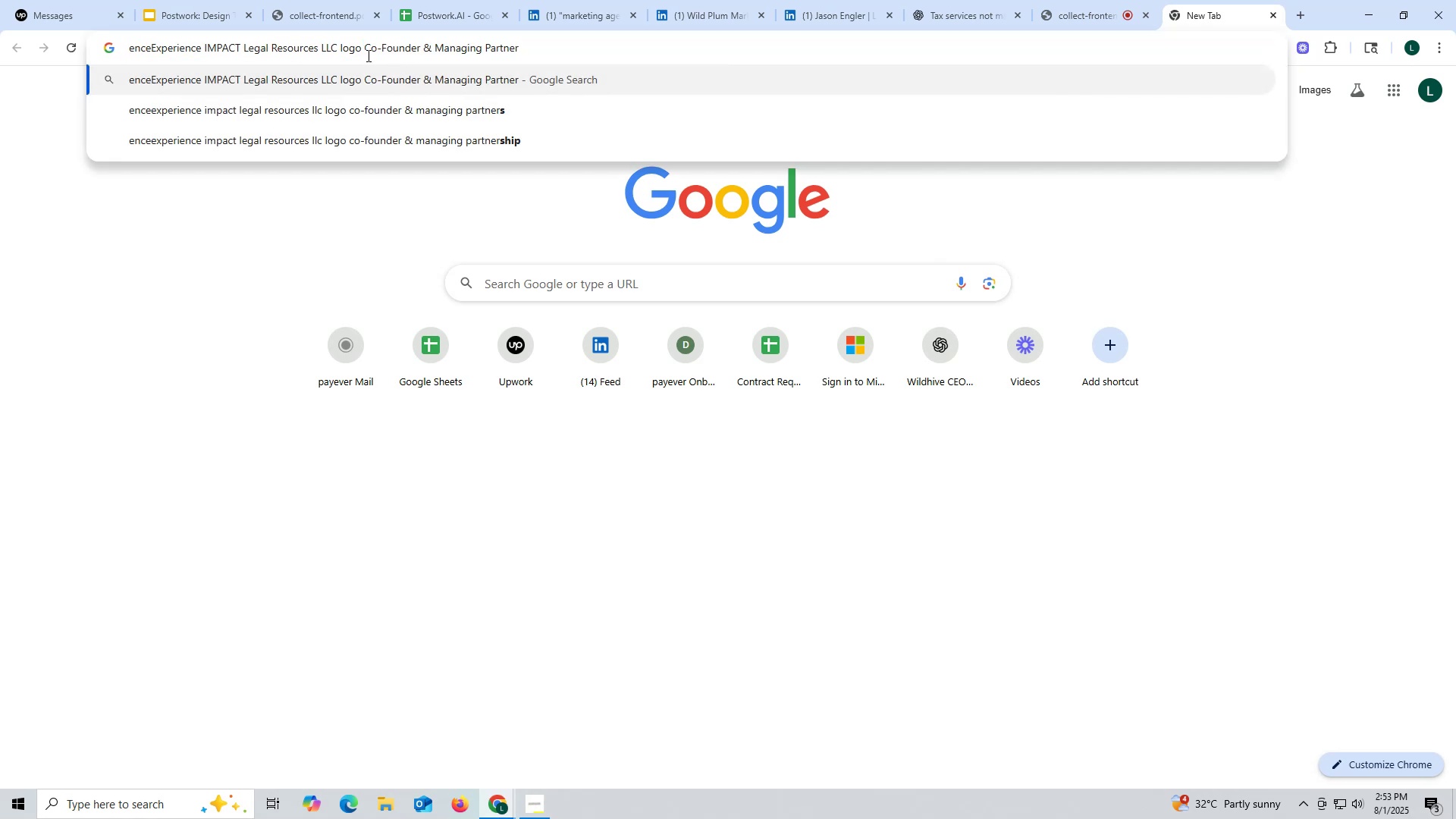 
left_click_drag(start_coordinate=[366, 48], to_coordinate=[538, 54])
 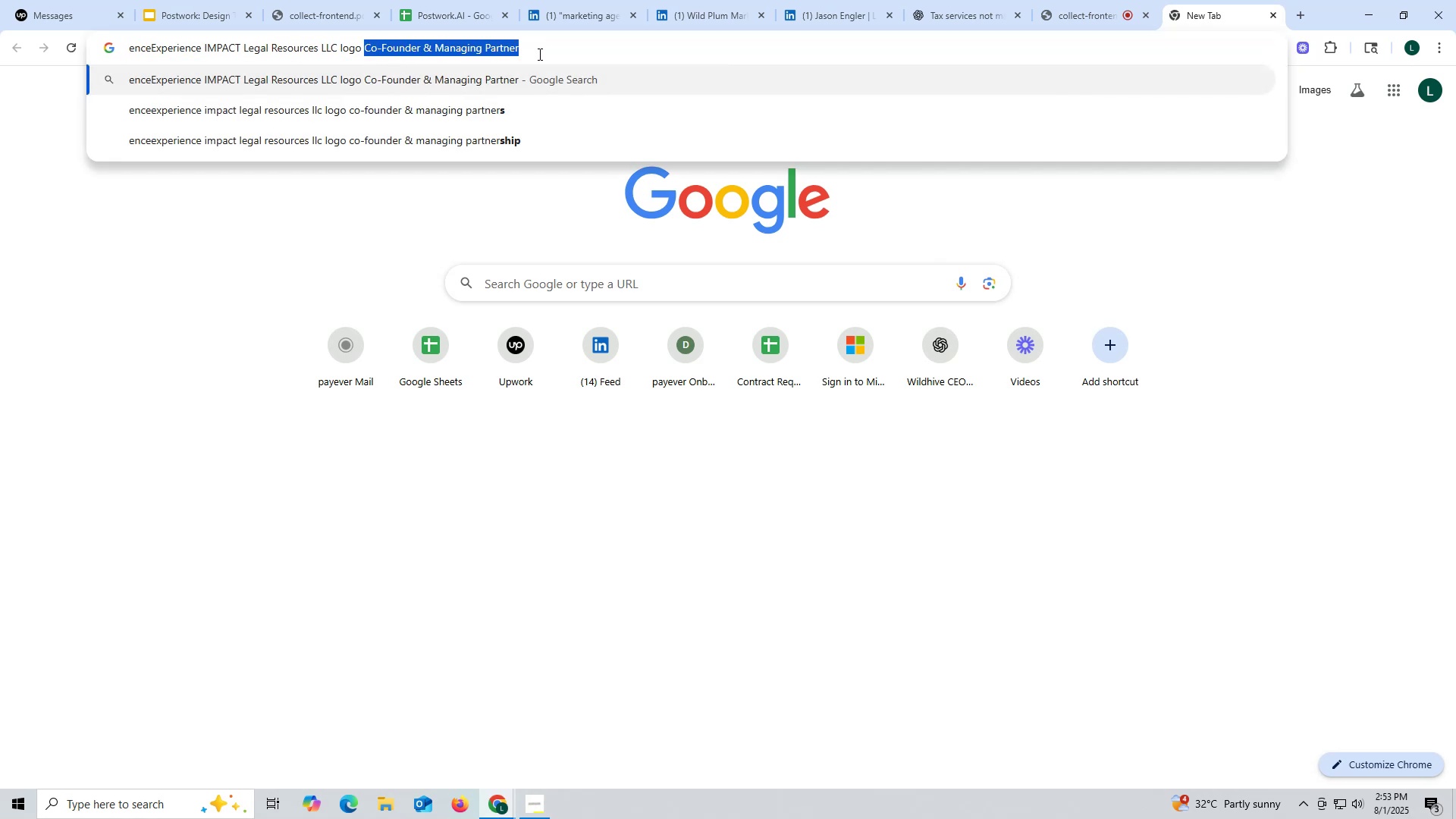 
key(Control+ControlLeft)
 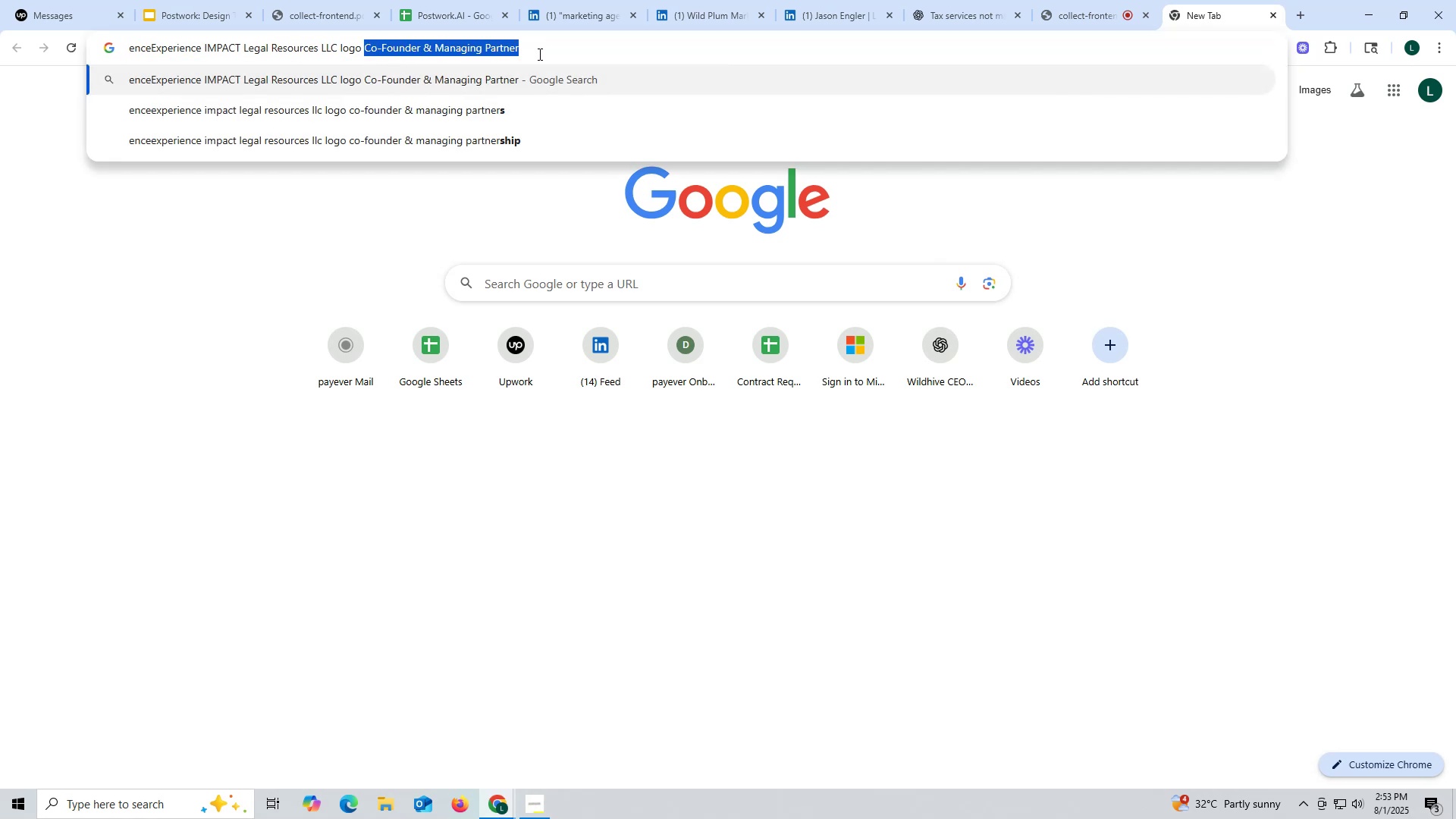 
key(Control+C)
 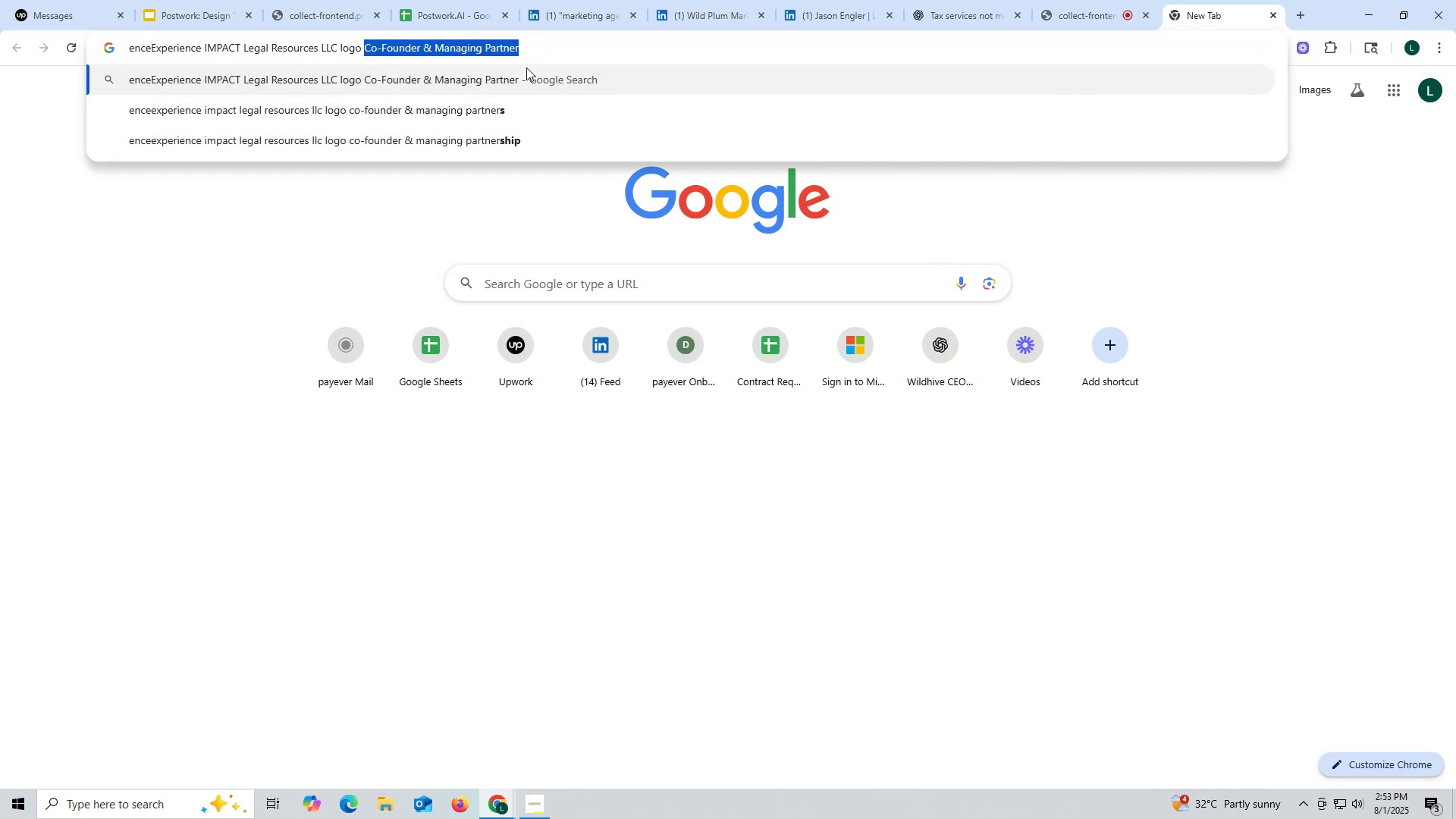 
key(Control+ControlLeft)
 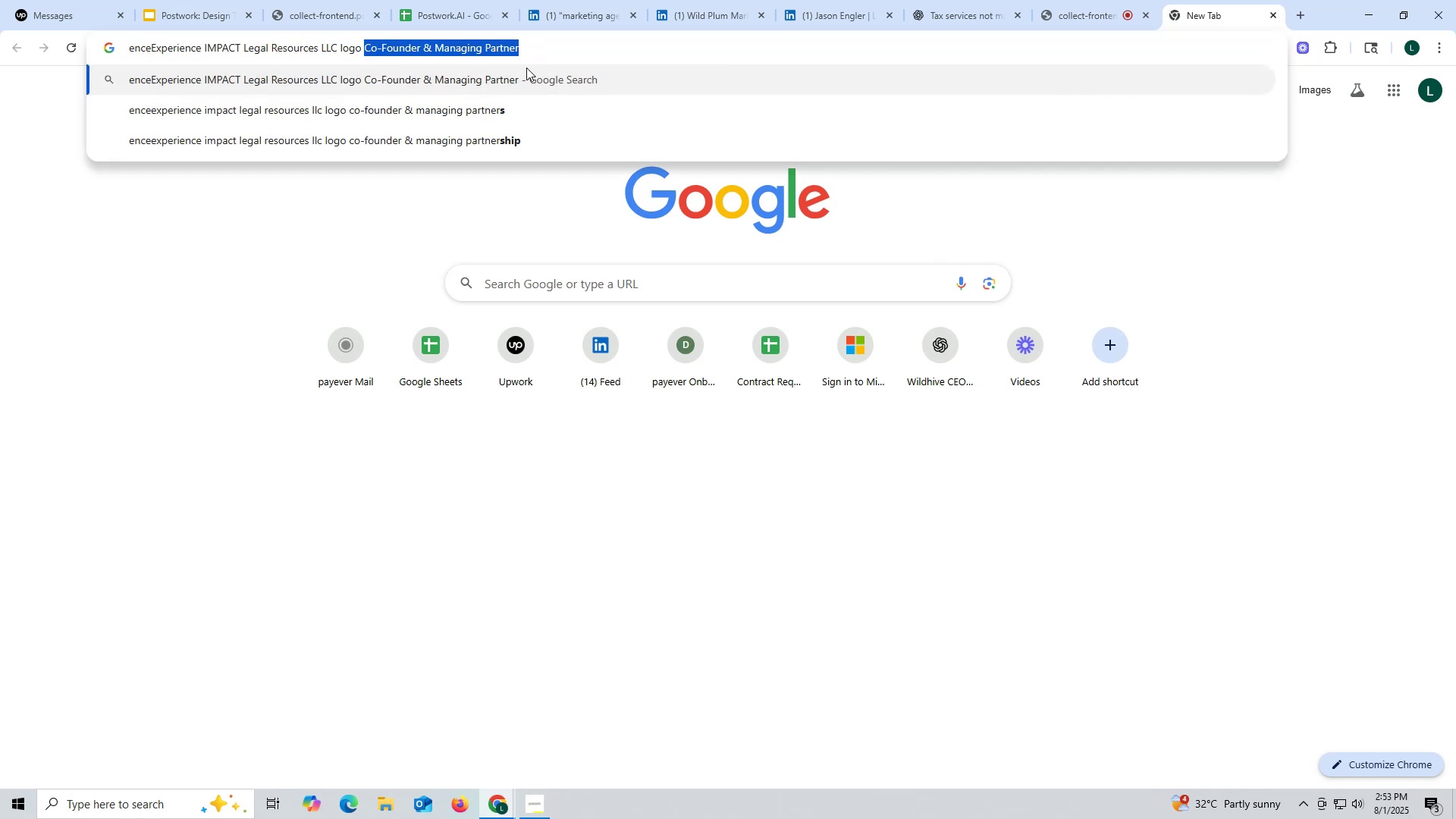 
key(Control+C)
 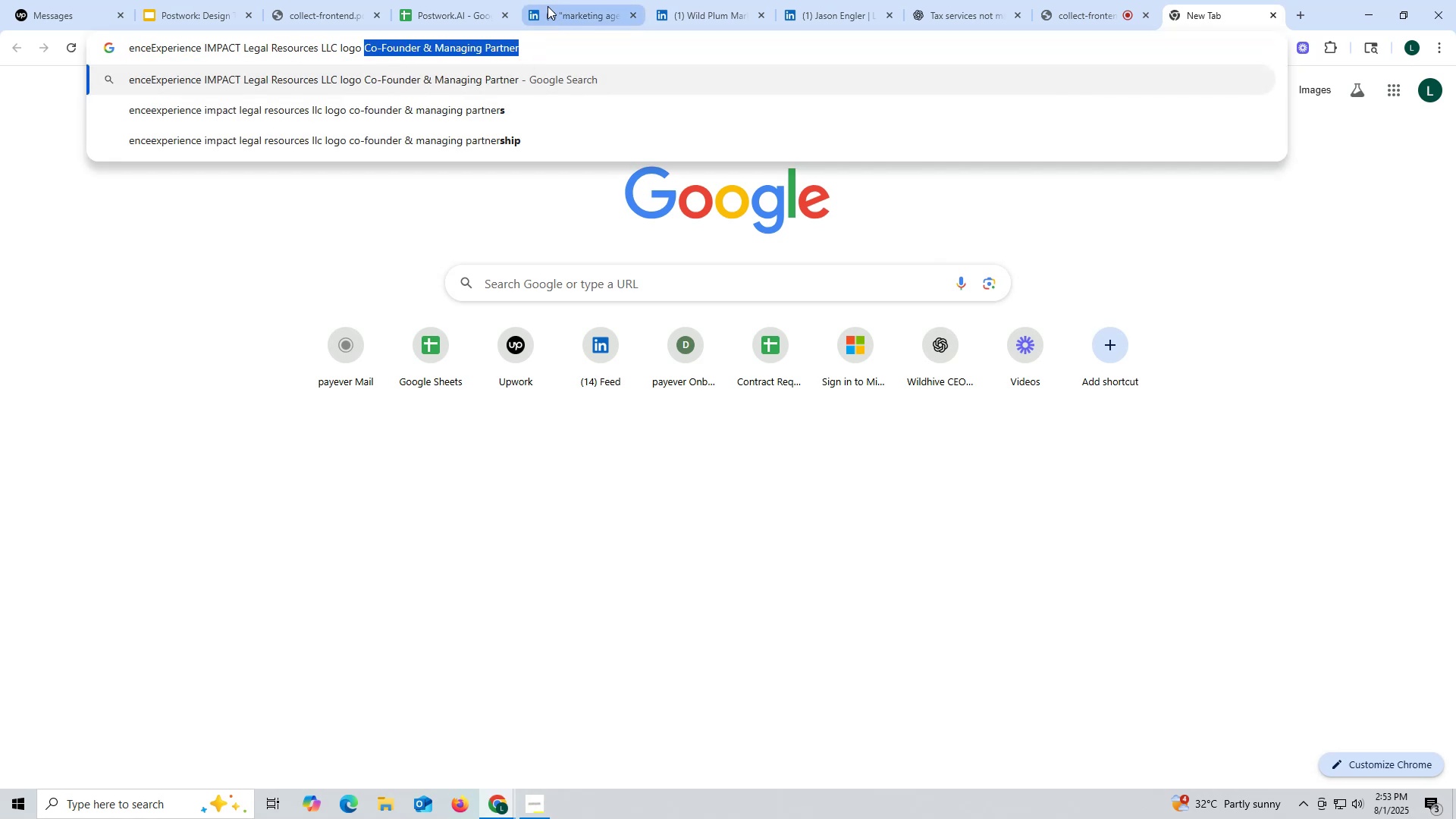 
left_click([450, 14])
 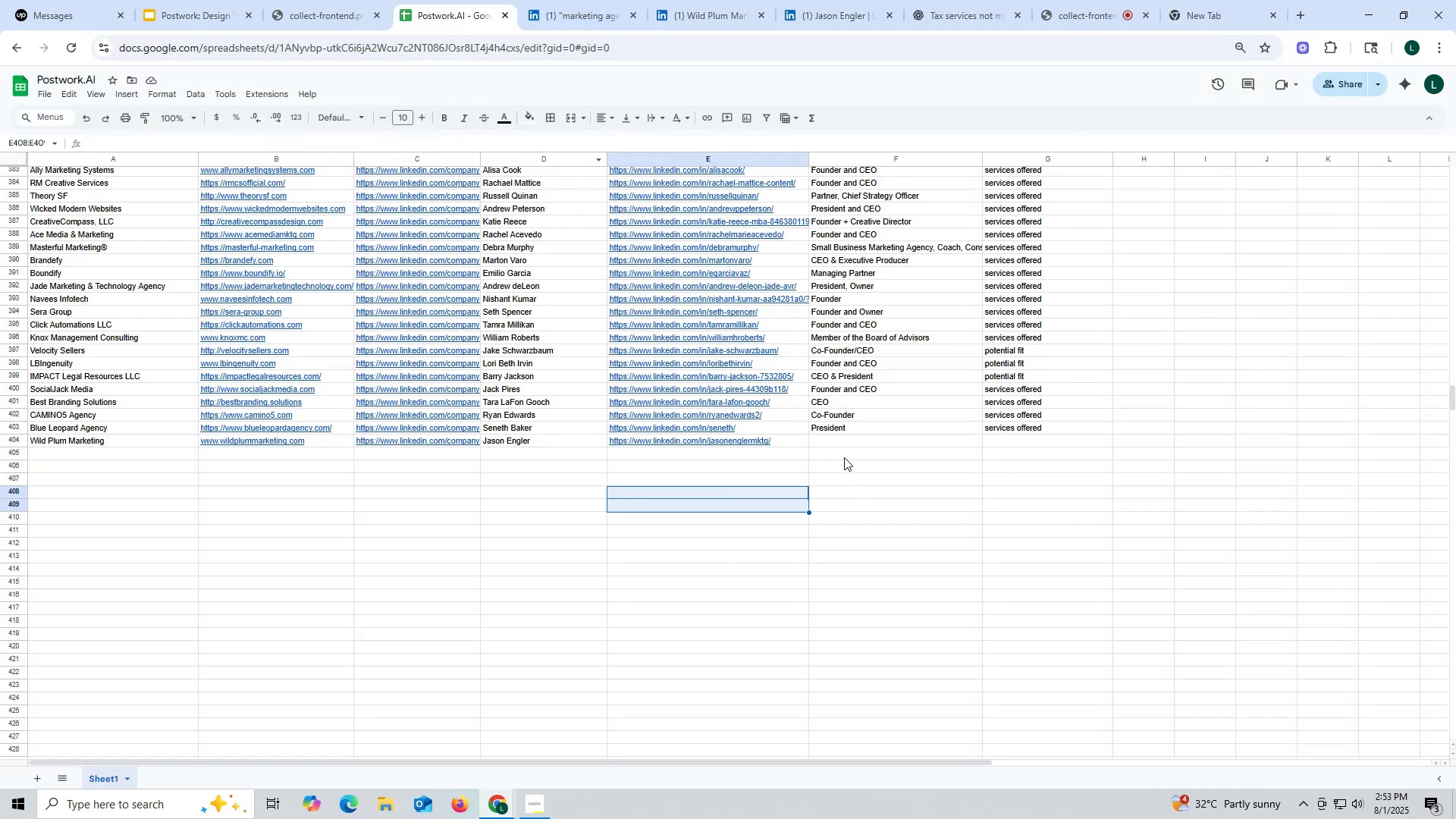 
left_click([845, 438])
 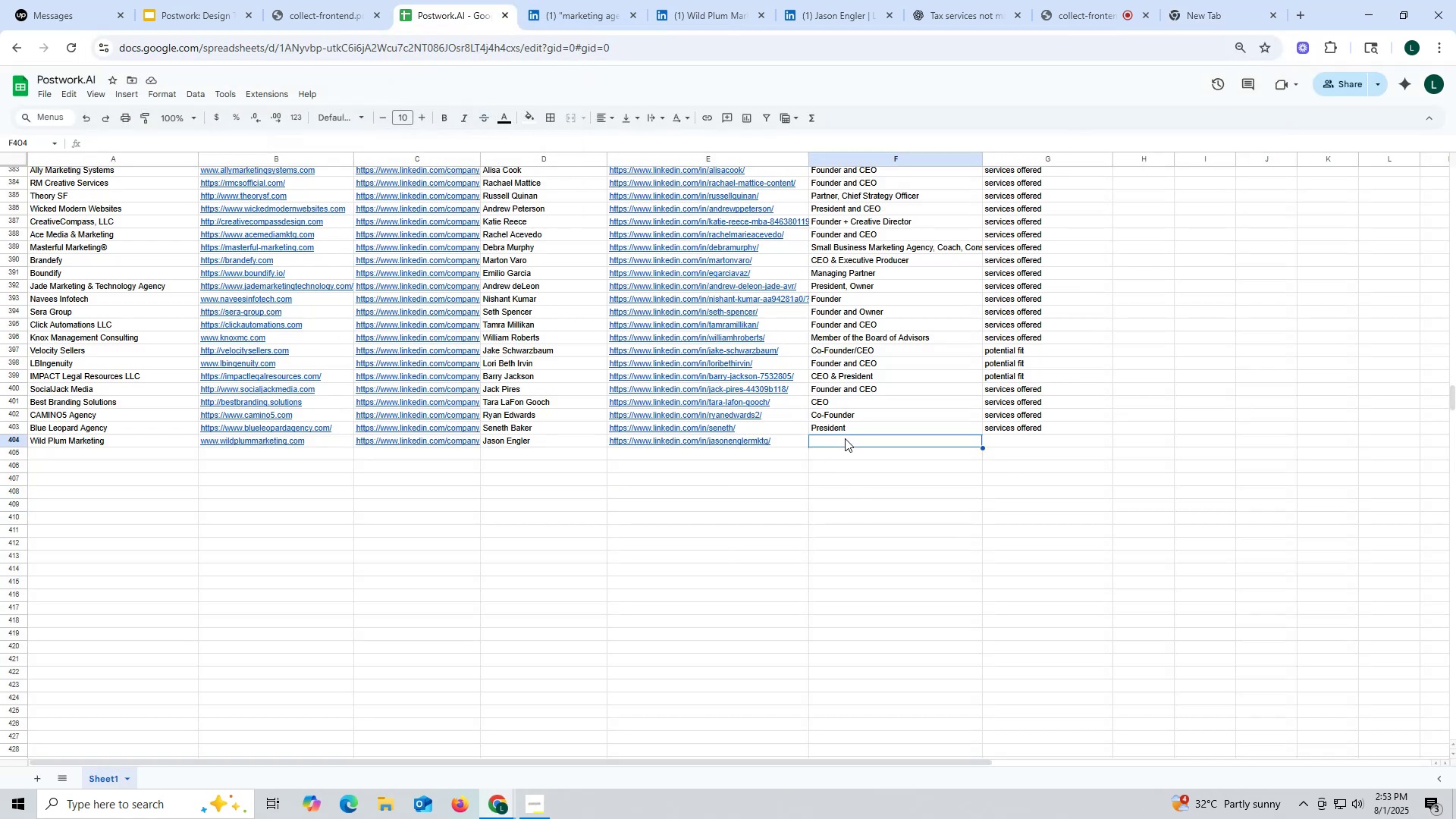 
double_click([845, 438])
 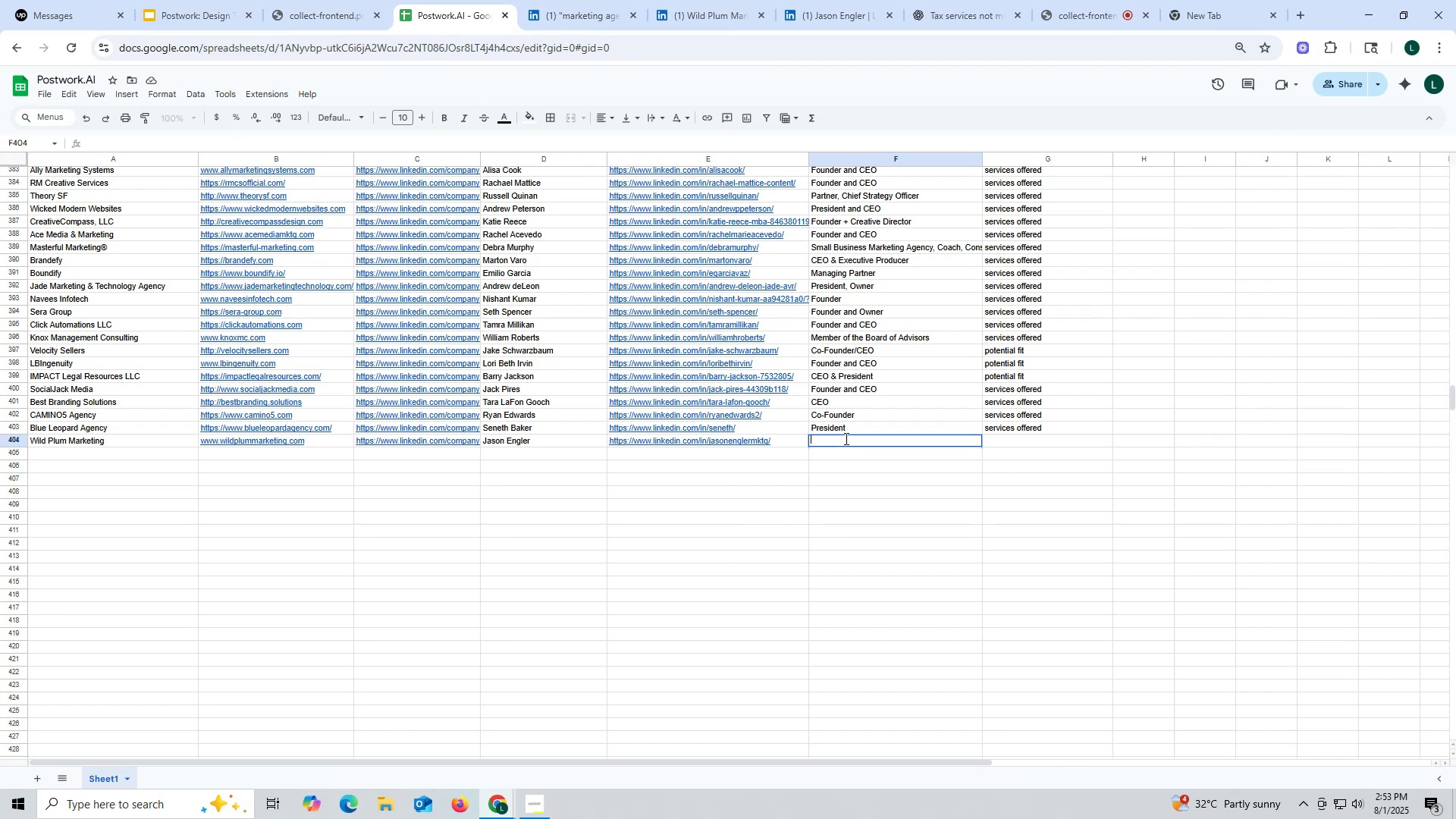 
key(Control+ControlLeft)
 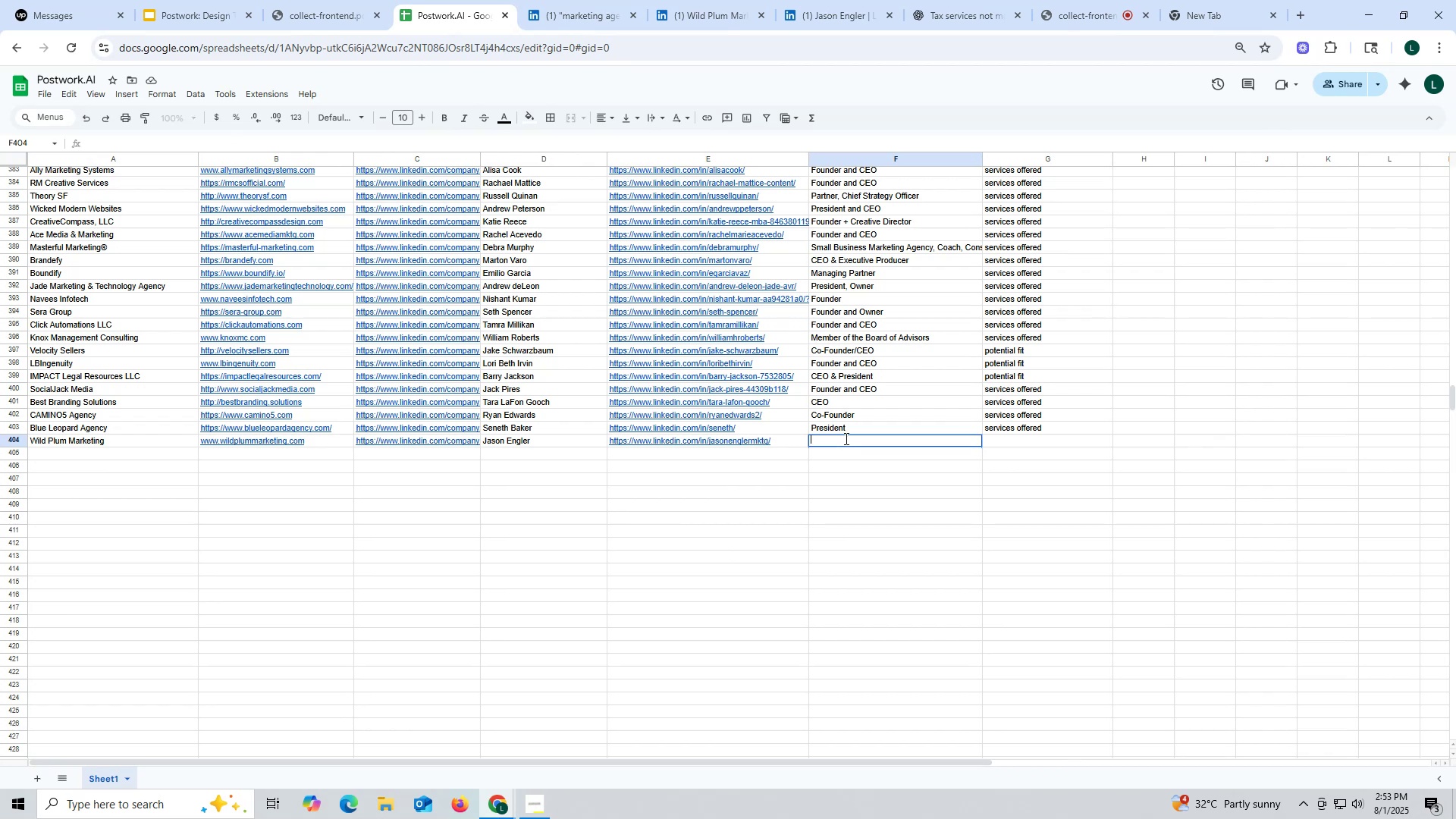 
key(Control+V)
 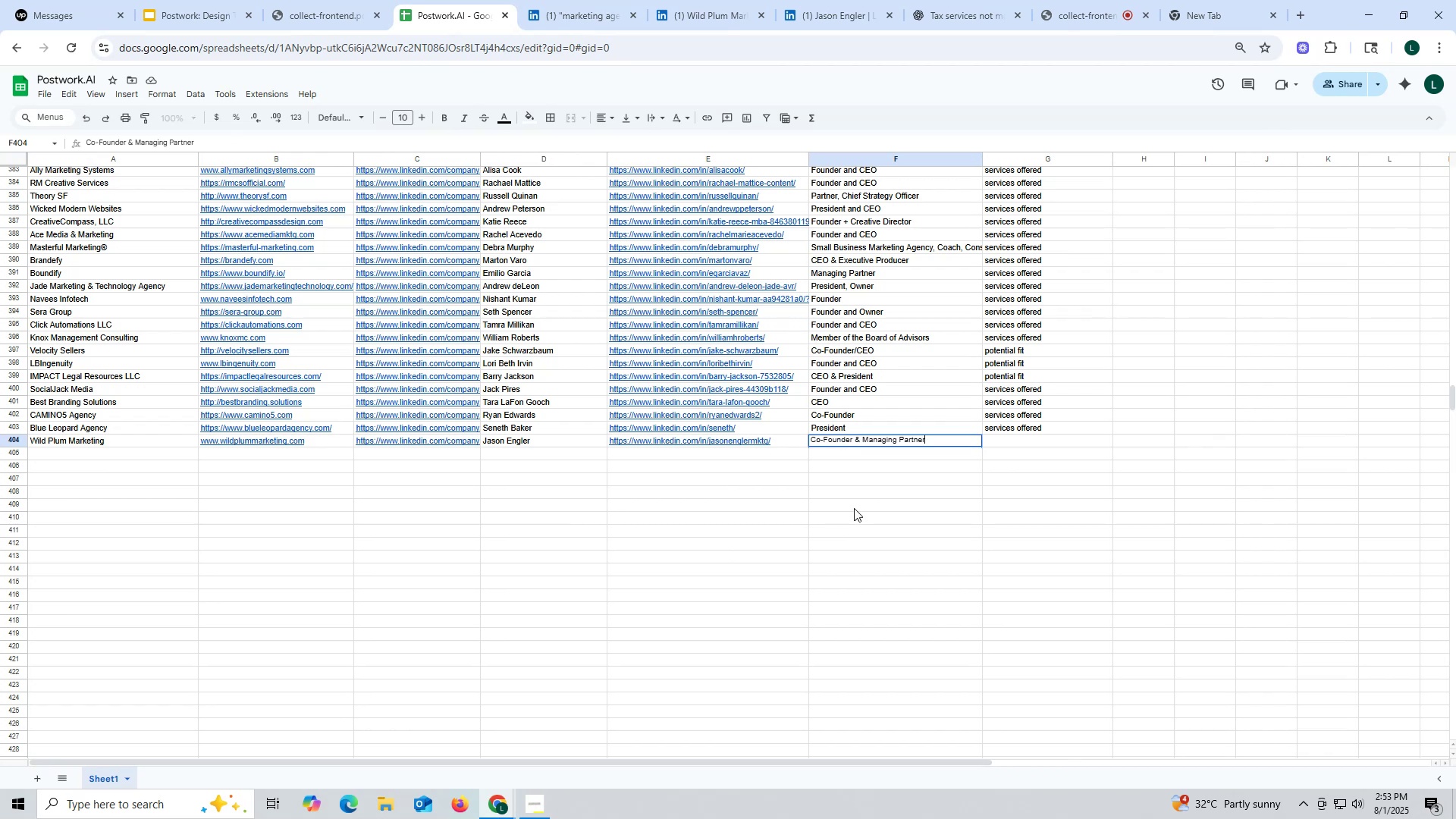 
left_click([854, 508])
 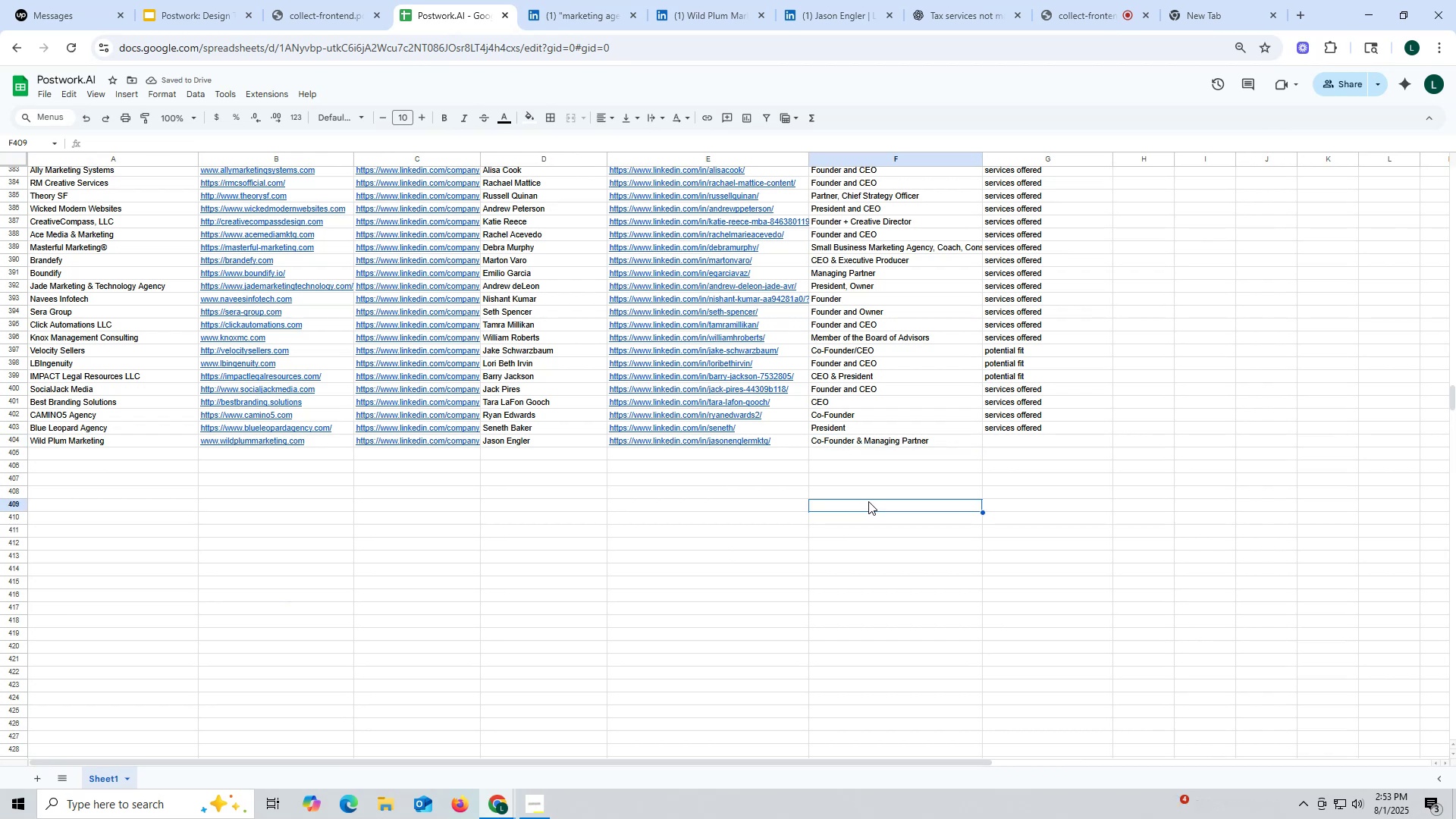 
wait(5.98)
 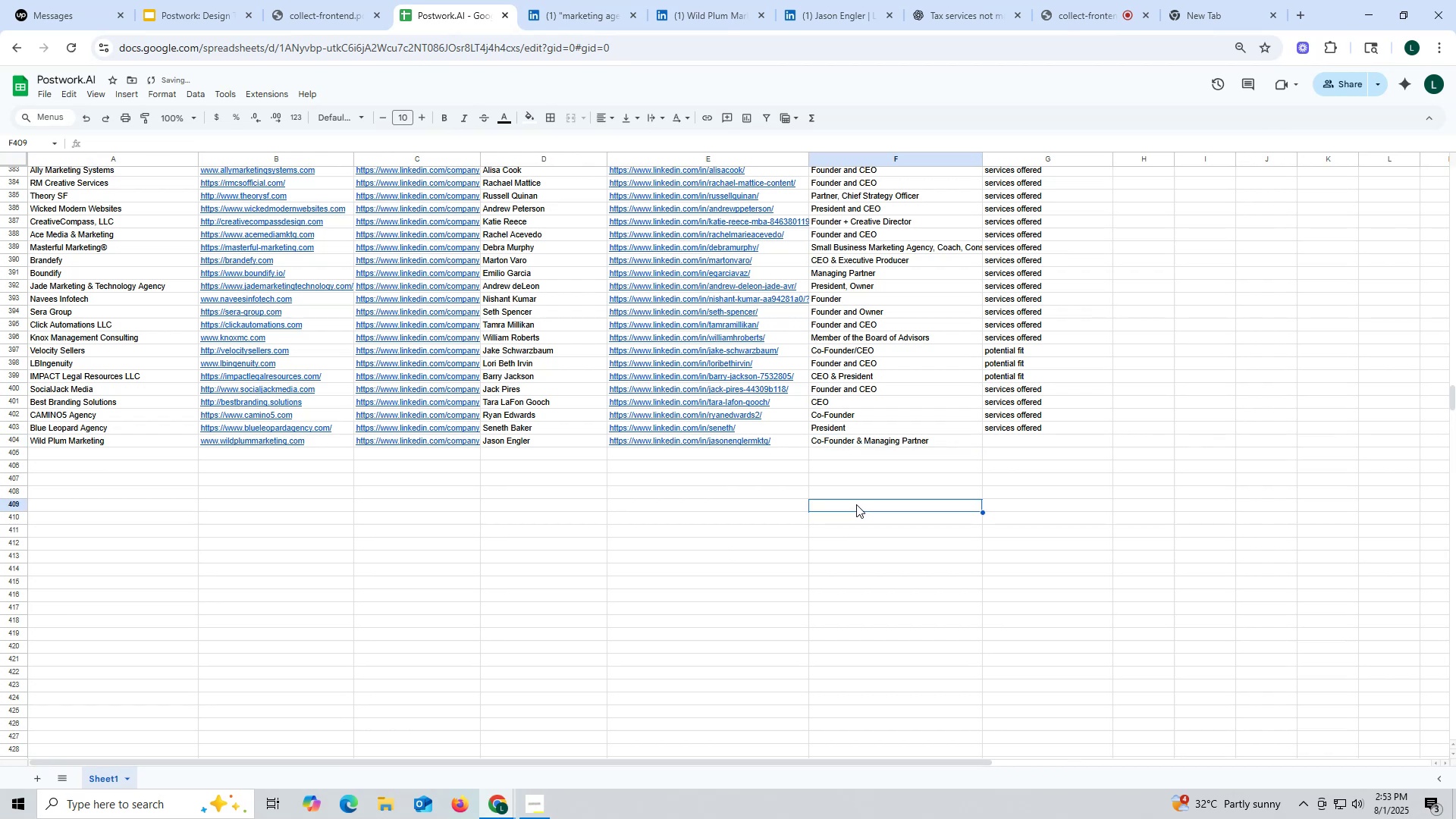 
left_click([1031, 431])
 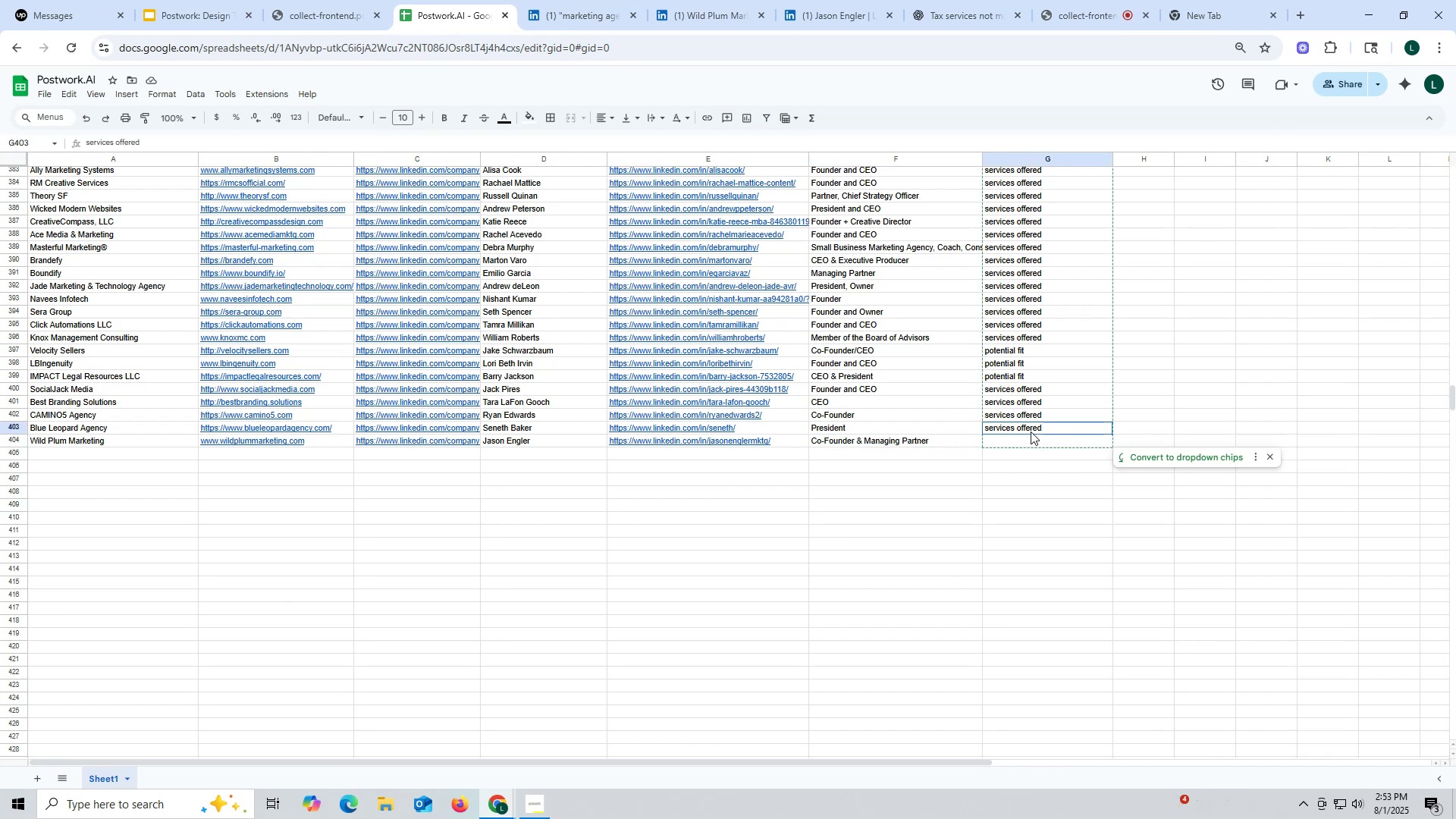 
key(Control+ControlLeft)
 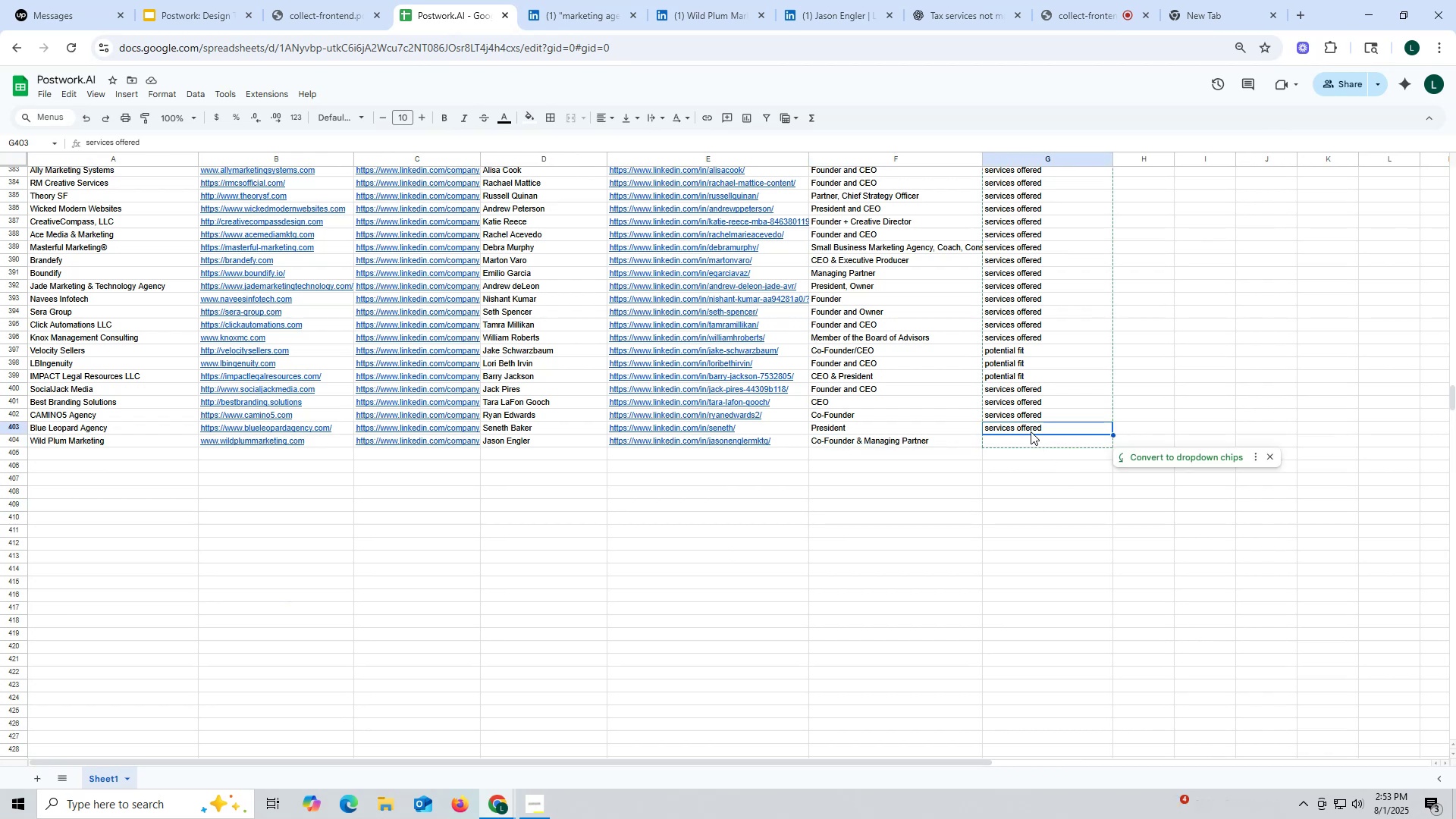 
key(Control+C)
 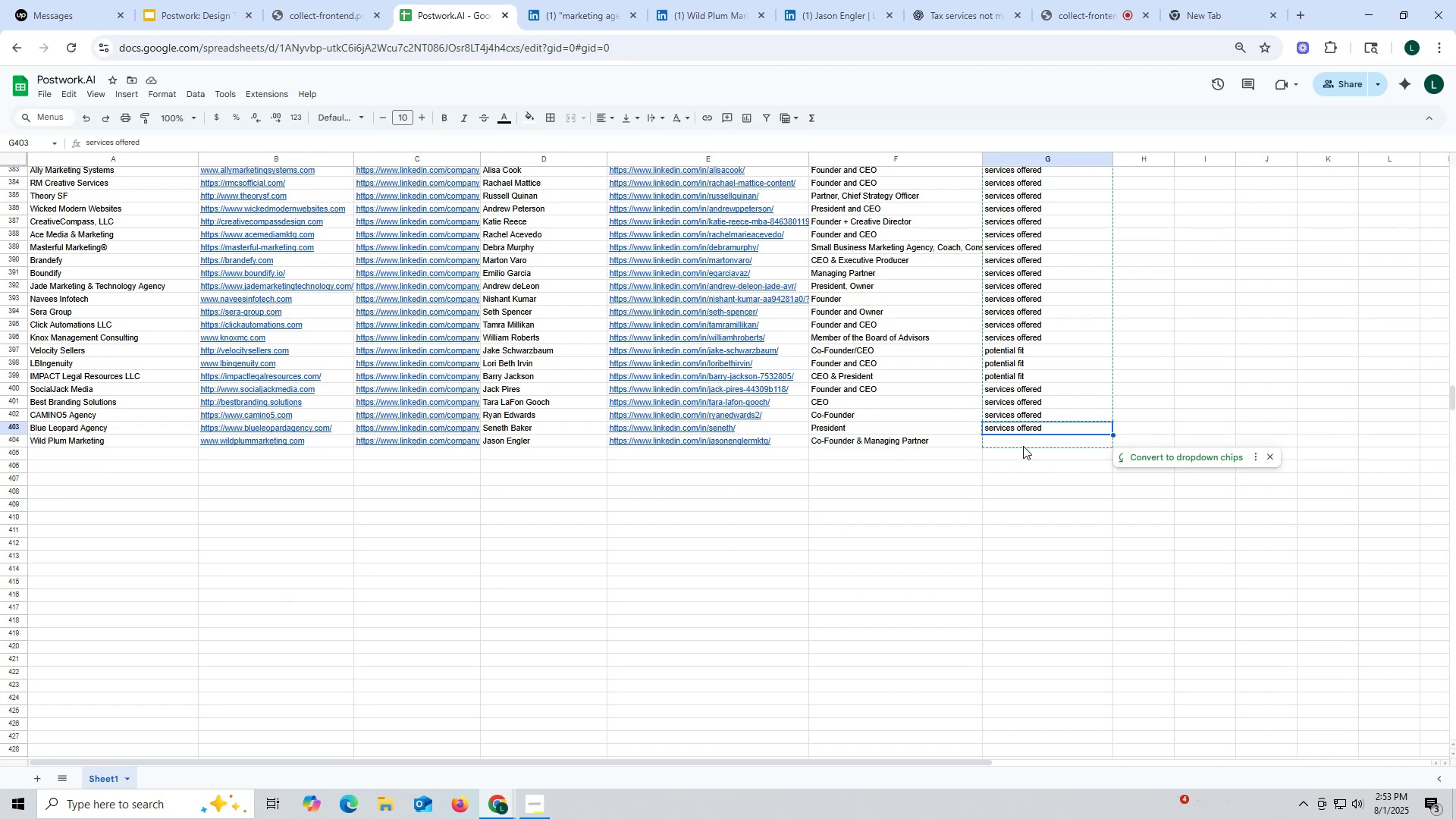 
left_click([1023, 446])
 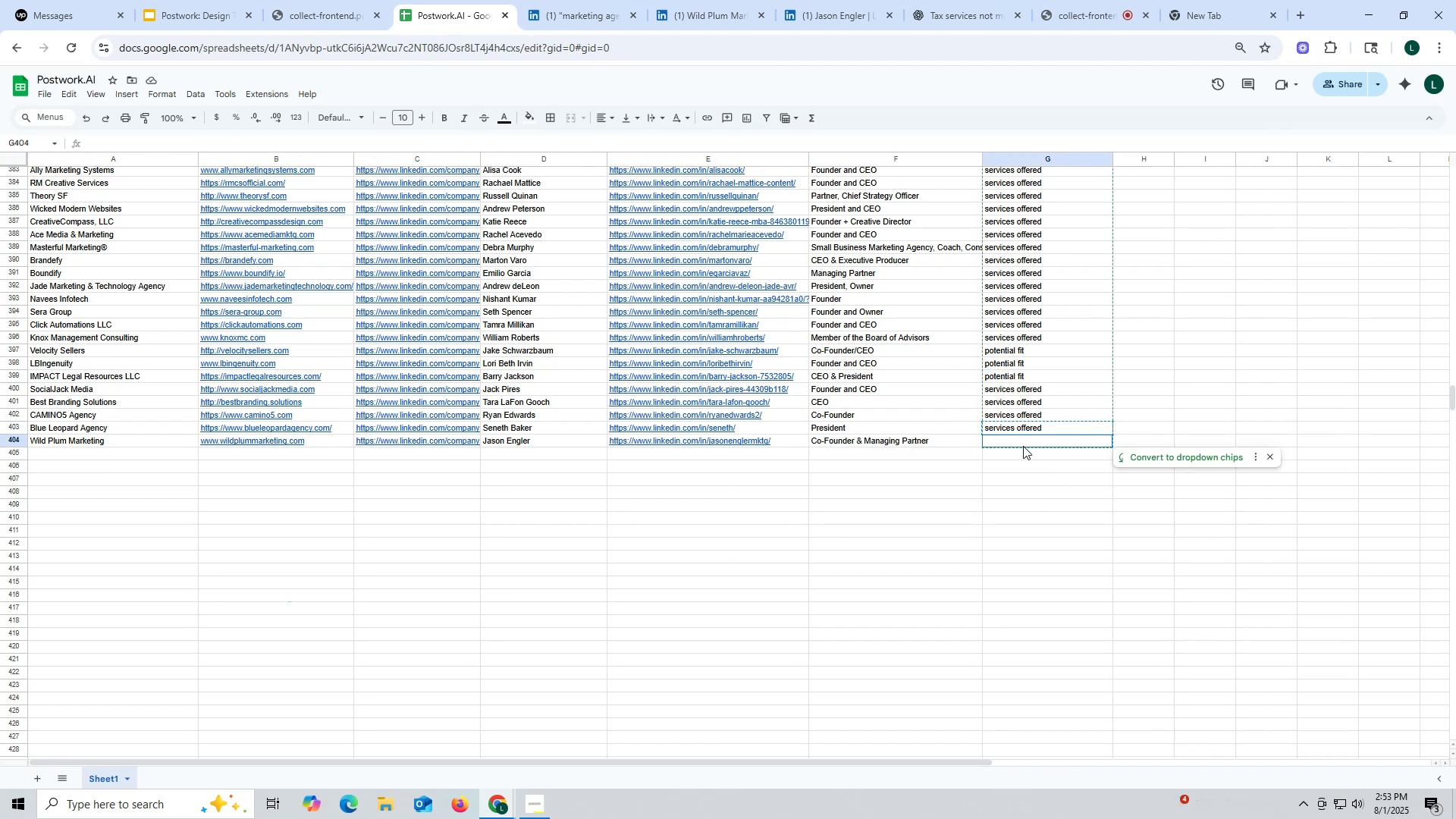 
key(Control+ControlLeft)
 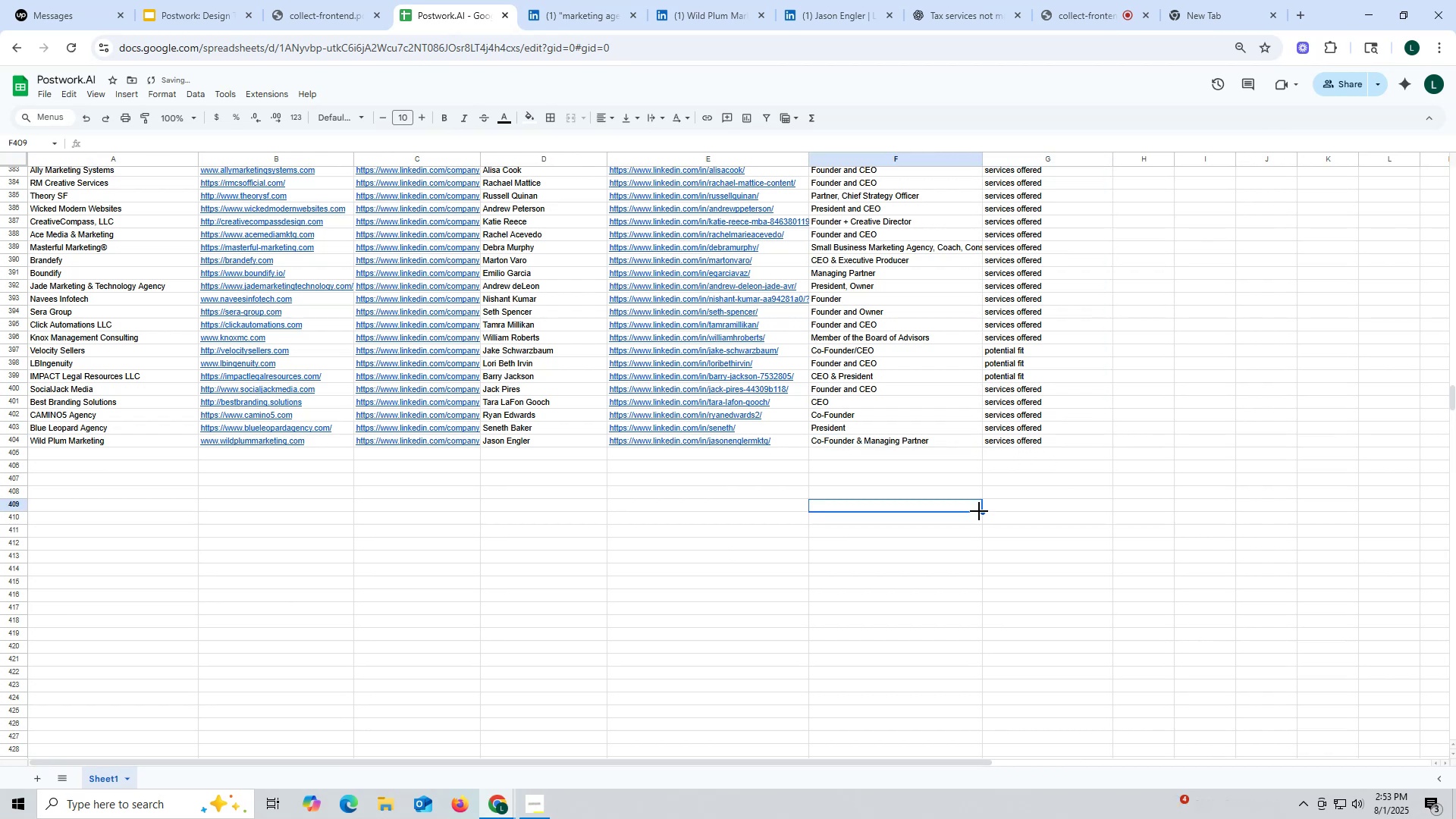 
key(Control+V)
 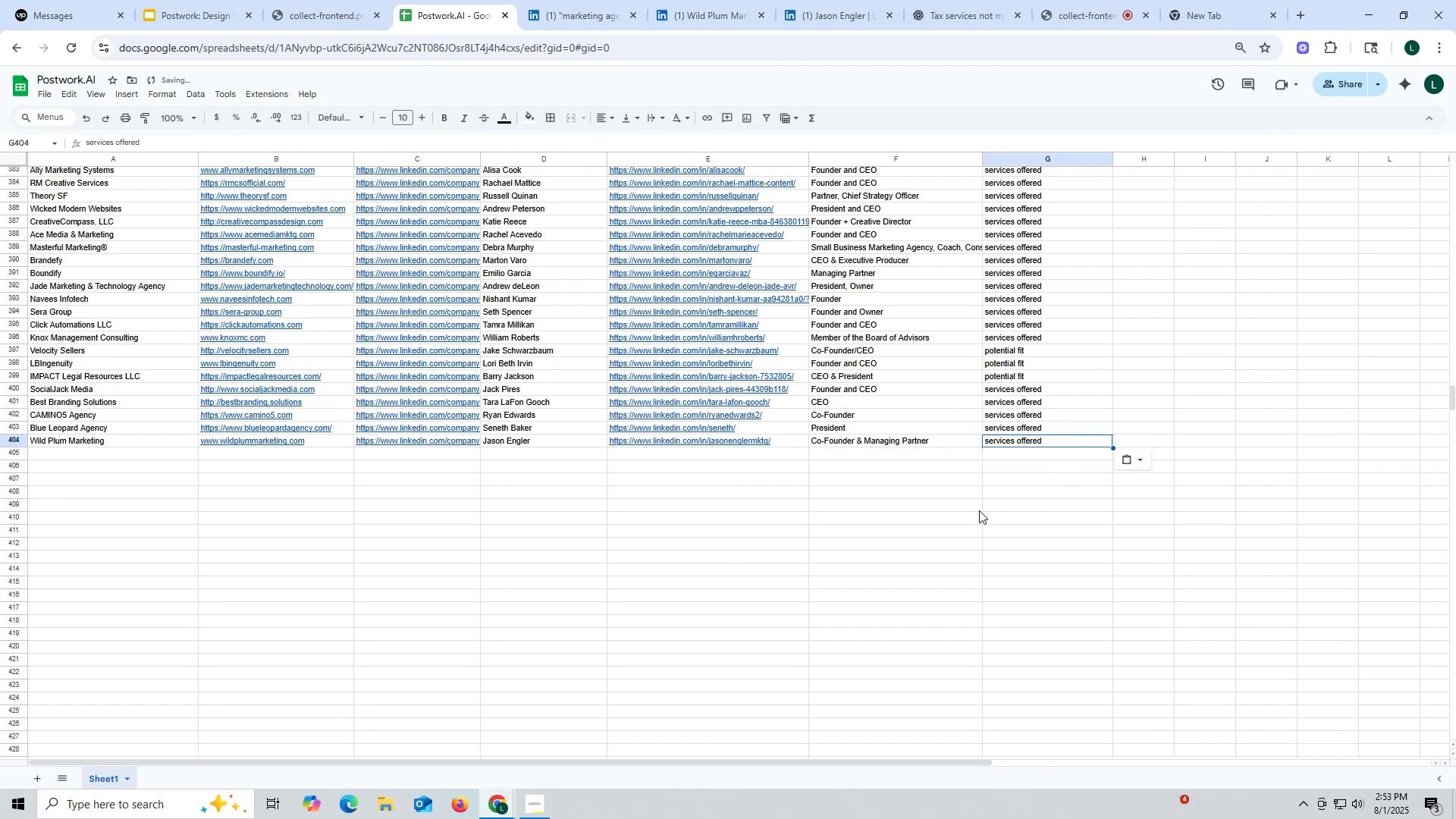 
double_click([979, 511])
 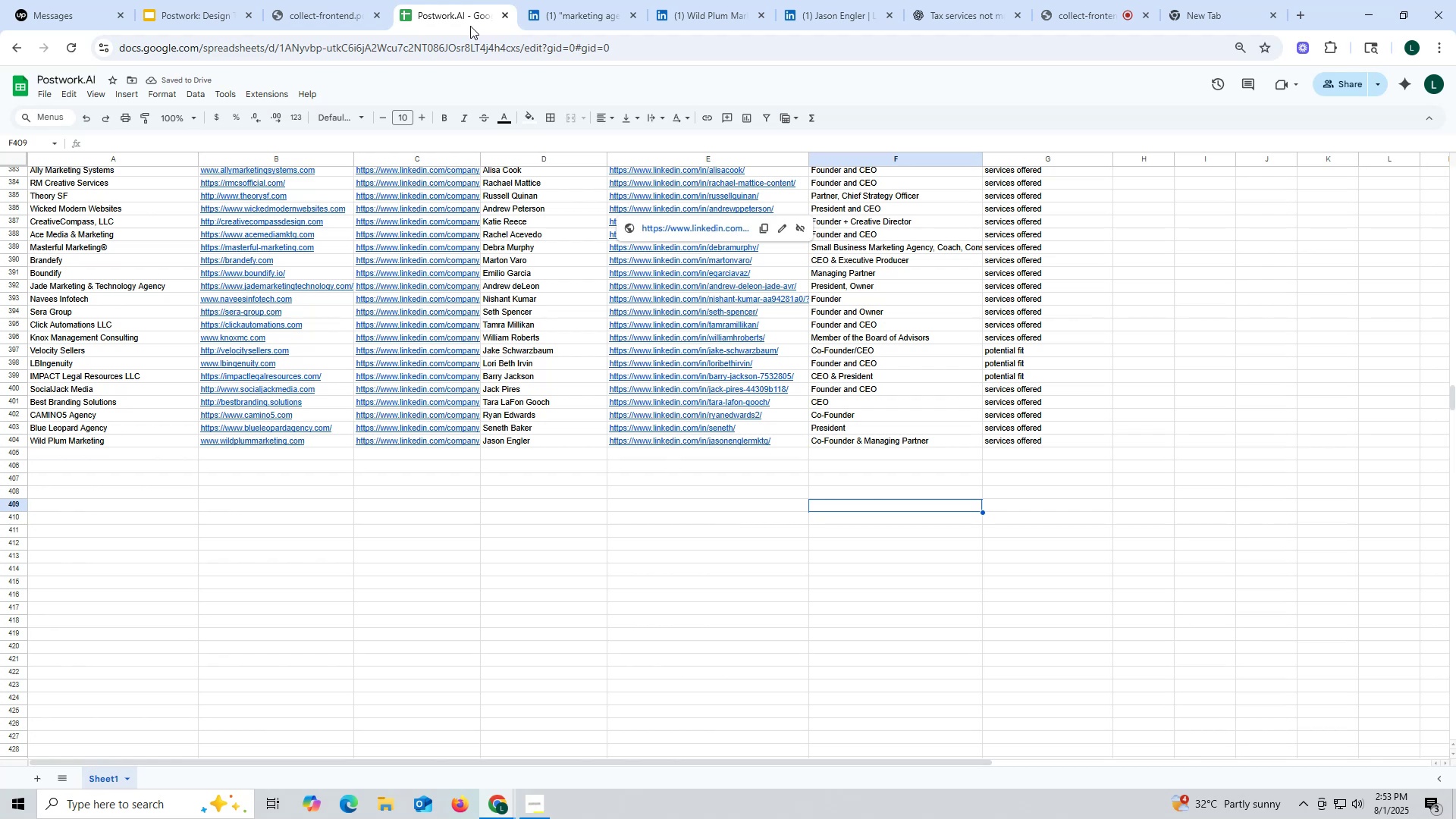 
left_click([581, 20])
 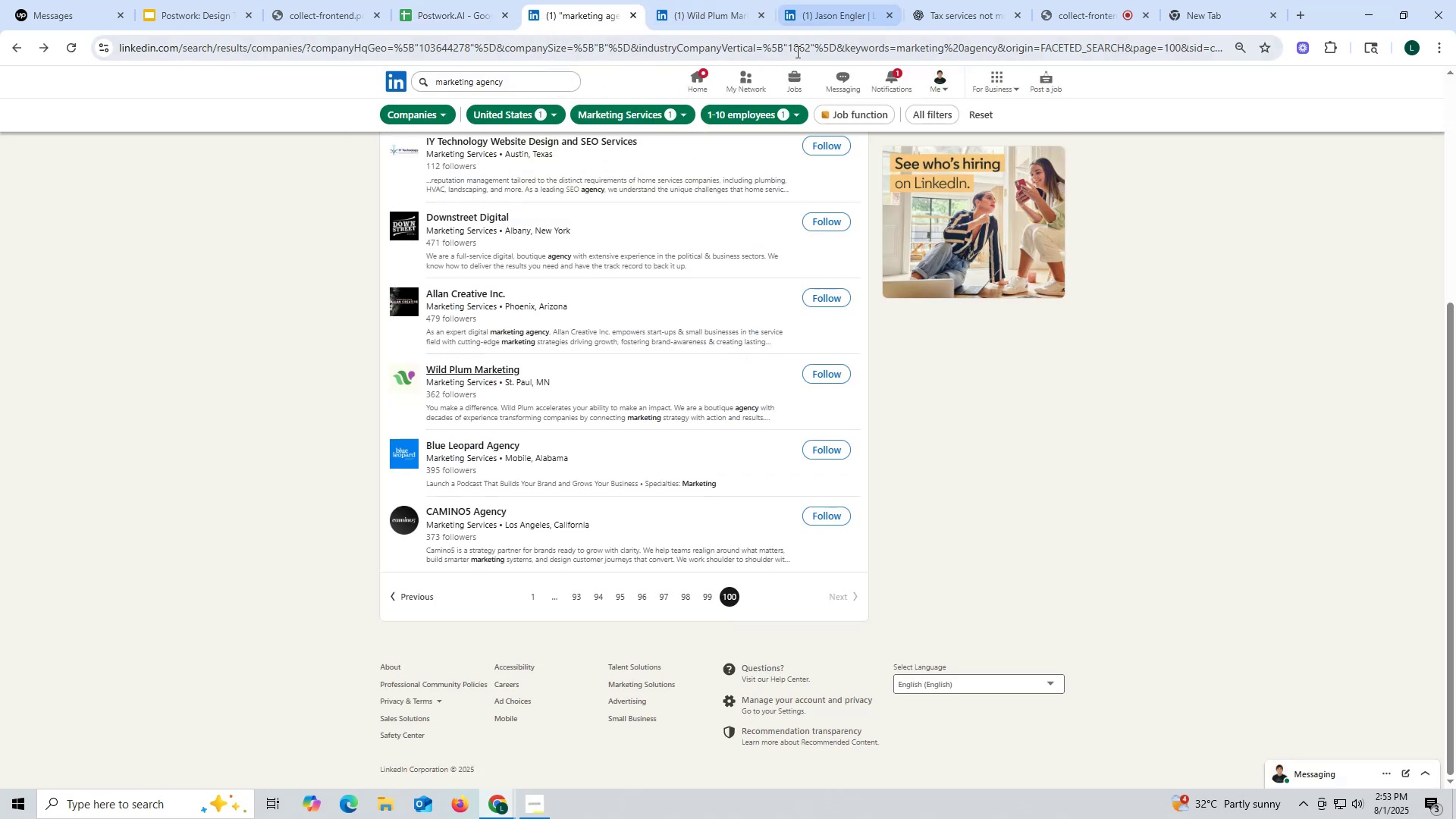 
left_click([759, 15])
 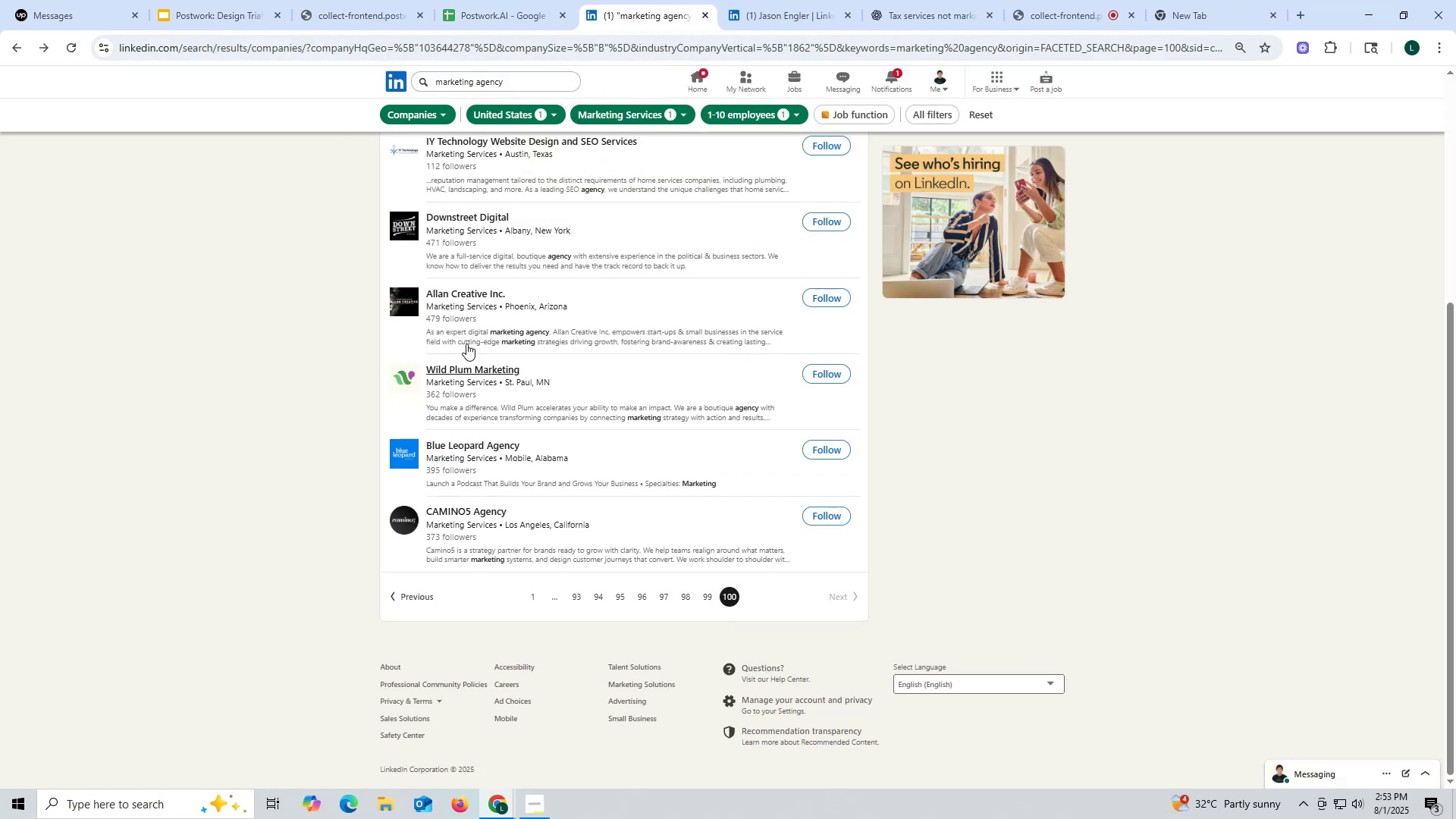 
scroll: coordinate [490, 384], scroll_direction: up, amount: 1.0
 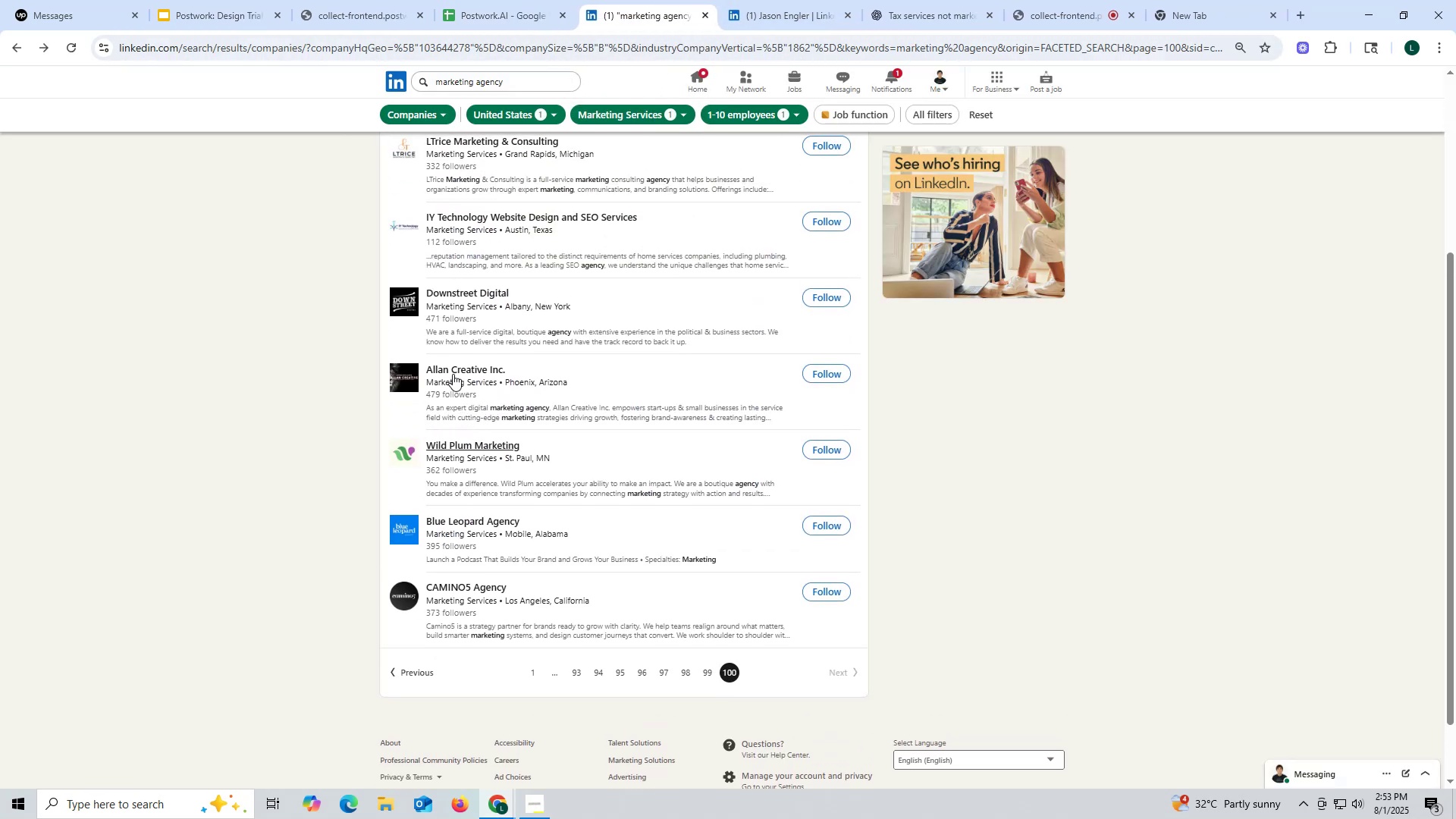 
right_click([451, 367])
 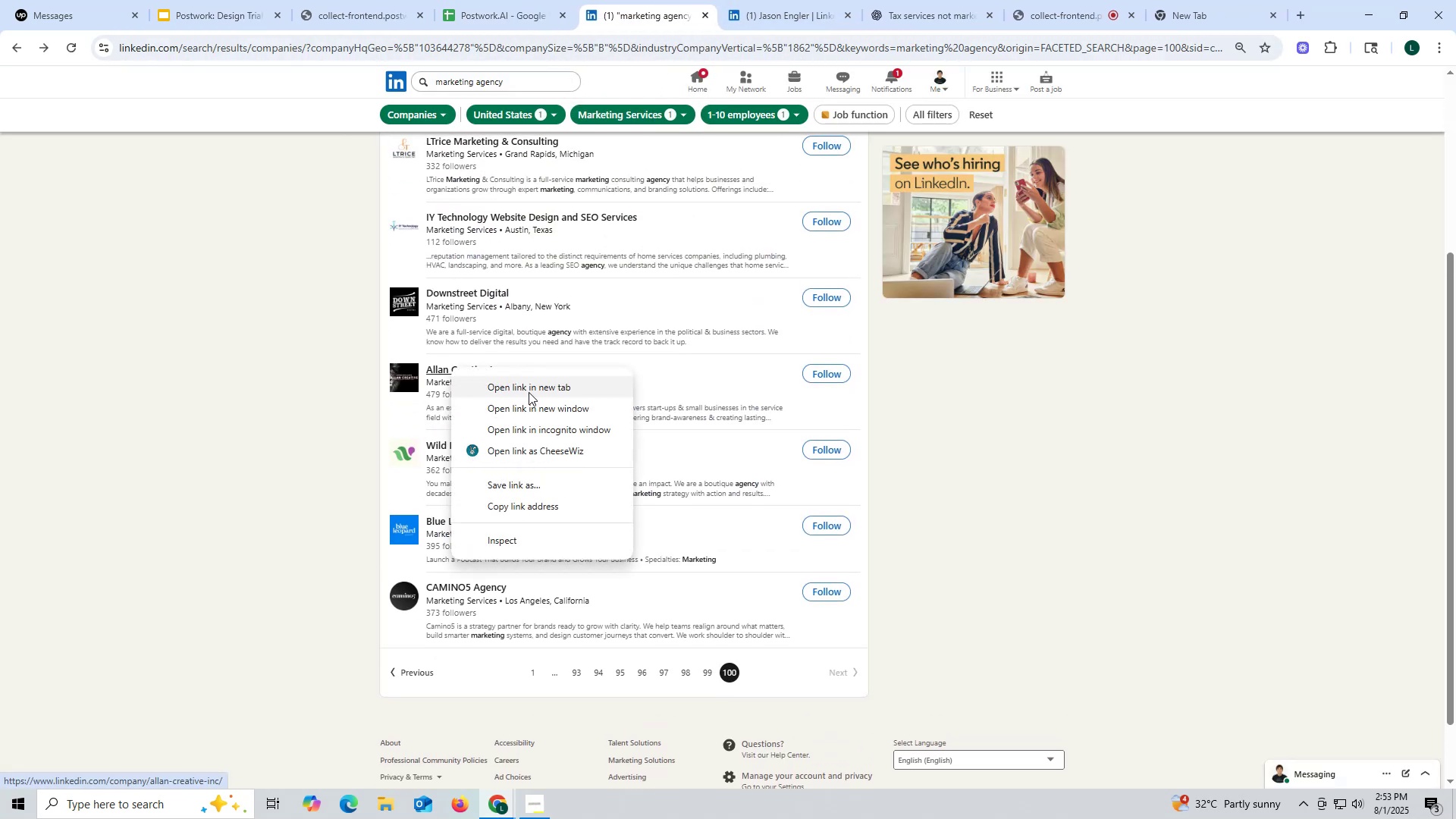 
left_click([529, 391])
 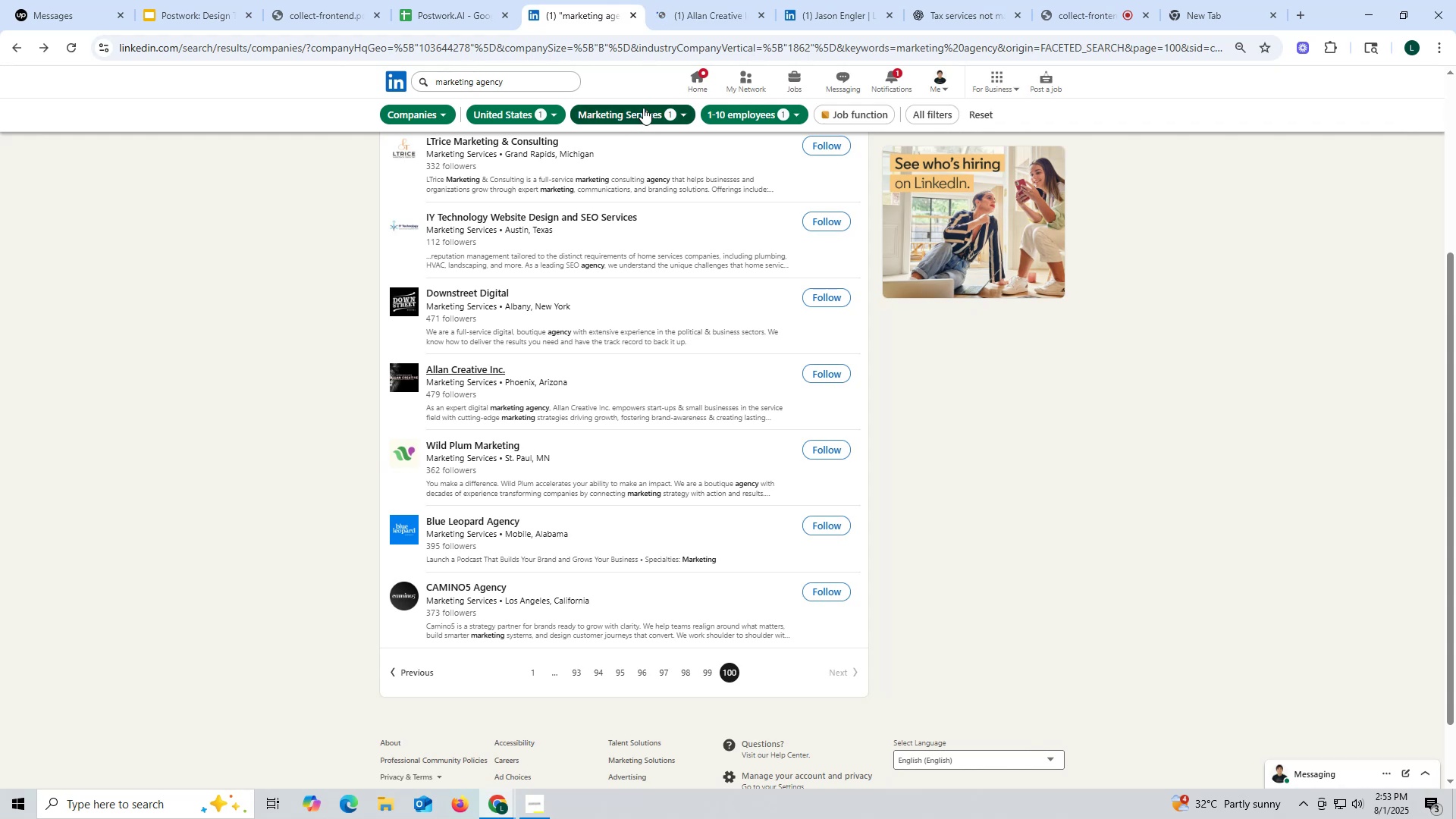 
wait(5.55)
 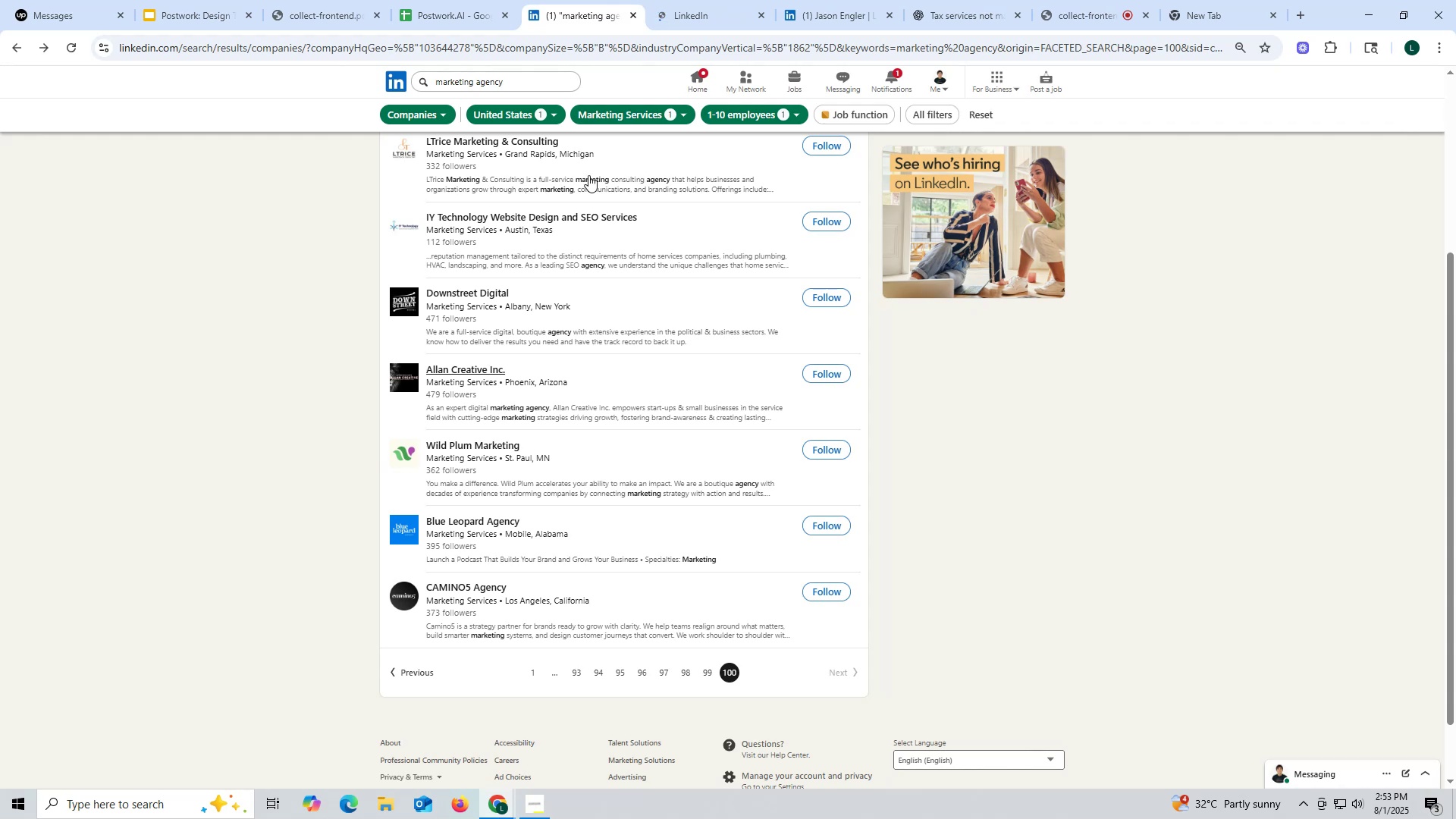 
left_click([686, 20])
 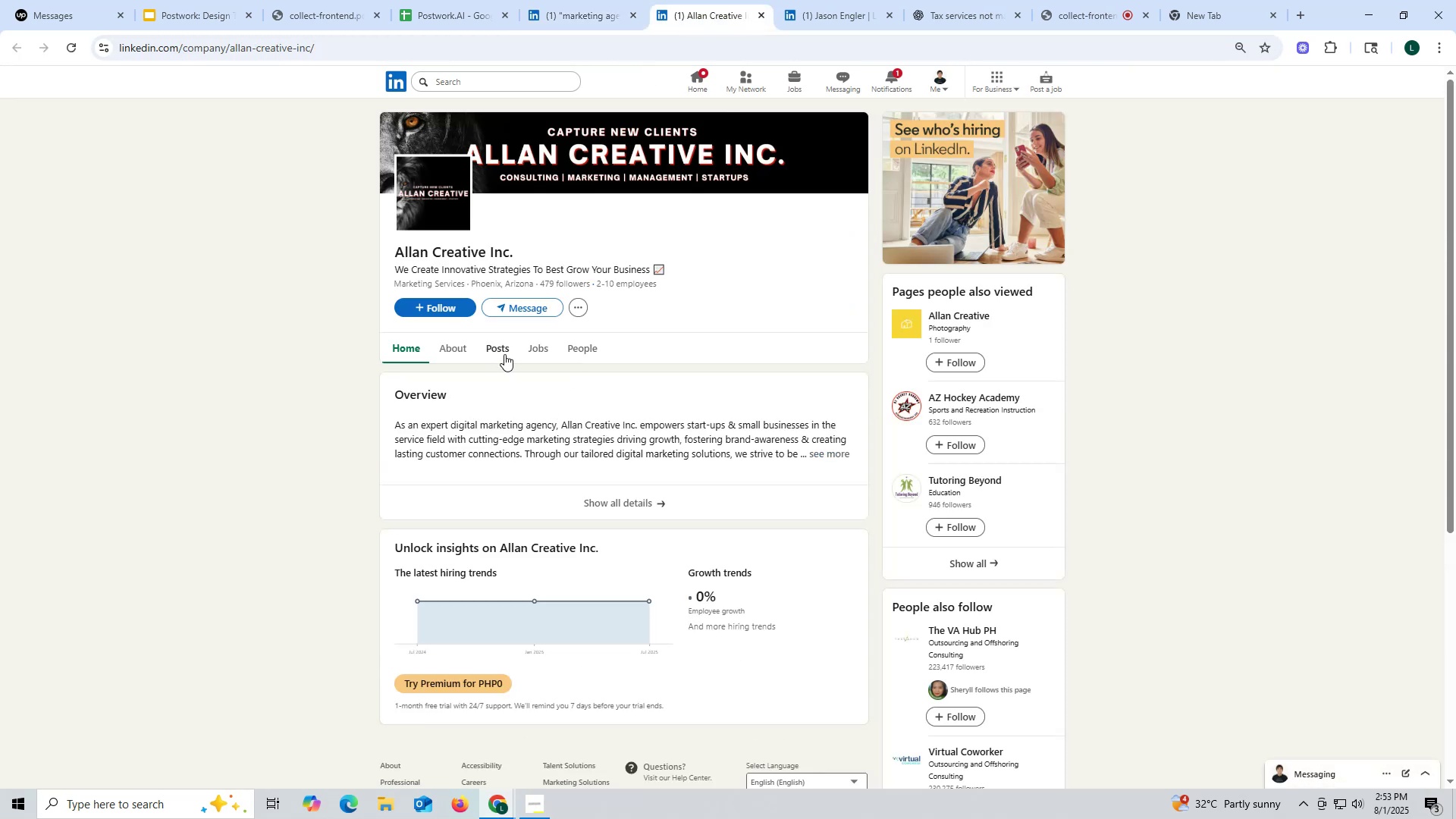 
left_click([503, 346])
 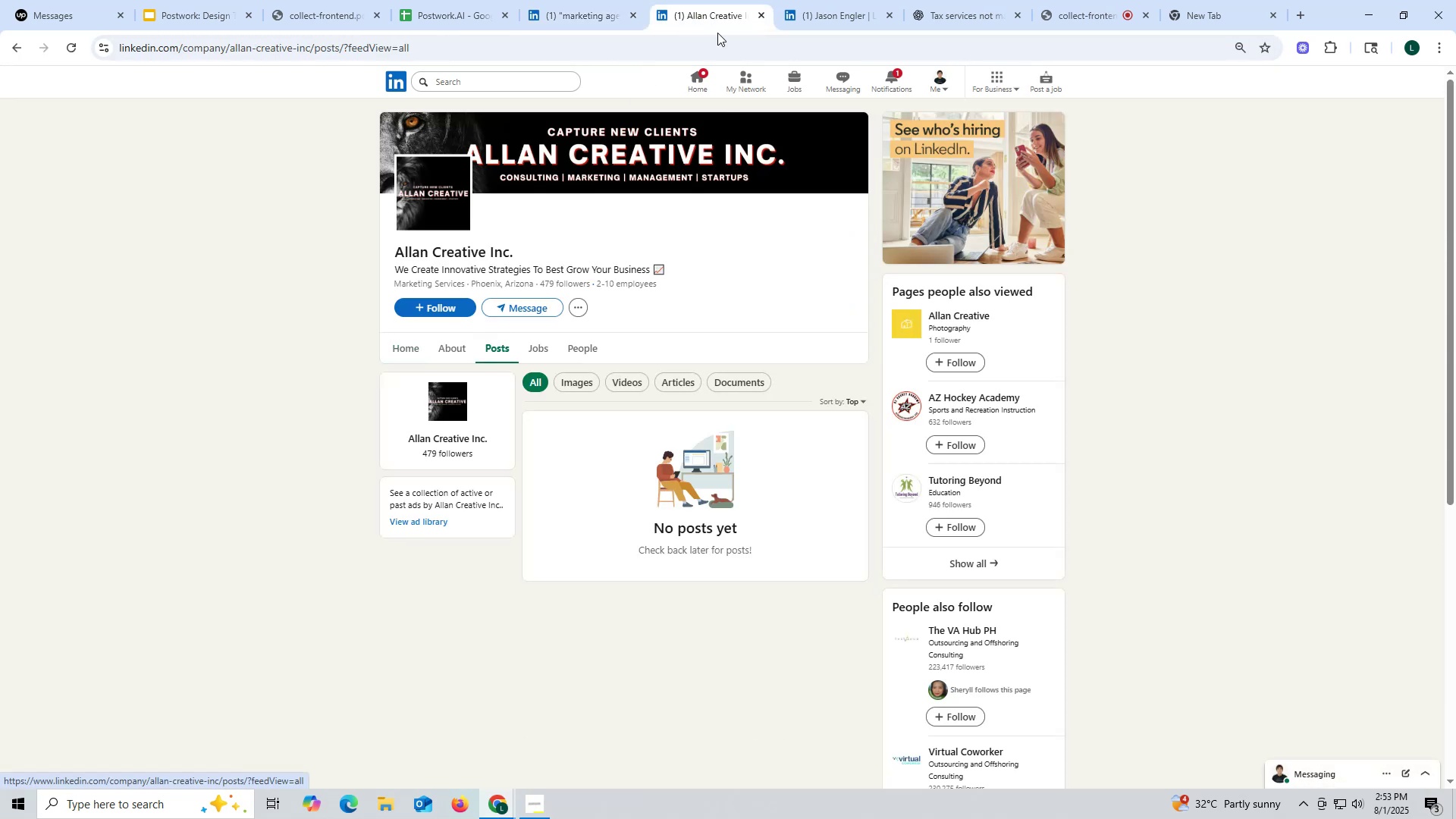 
left_click([759, 13])
 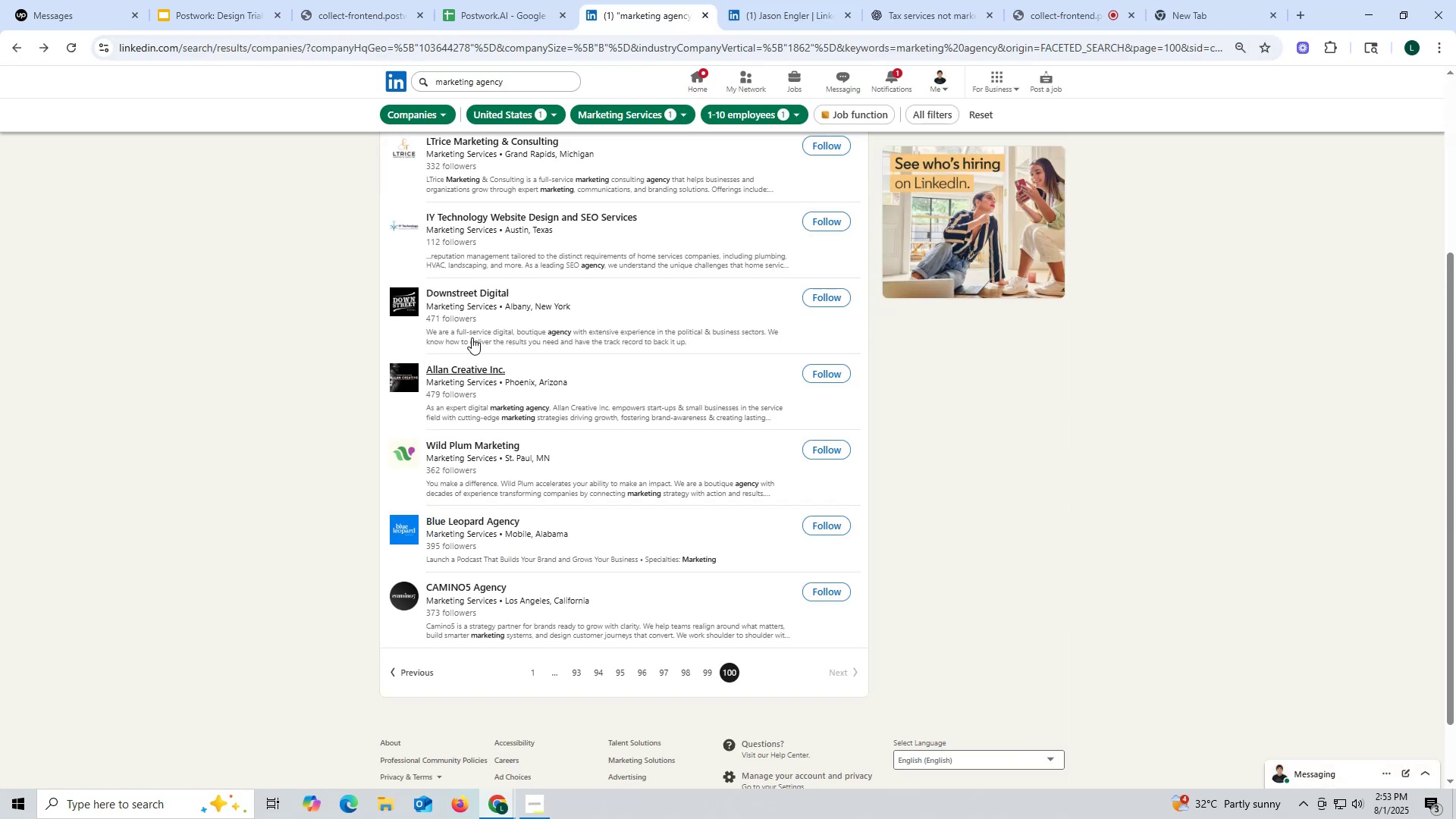 
scroll: coordinate [492, 400], scroll_direction: up, amount: 1.0
 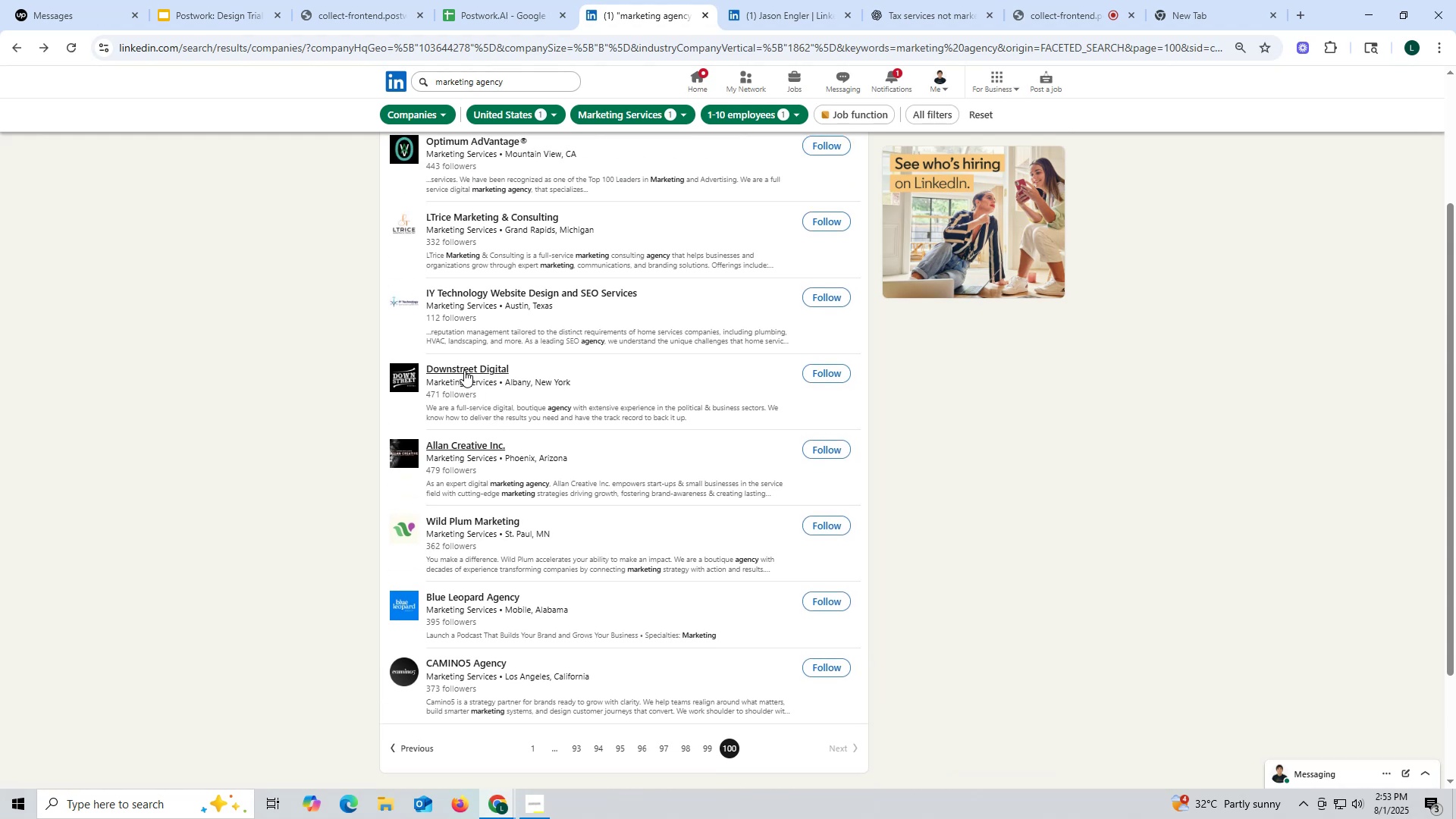 
right_click([462, 367])
 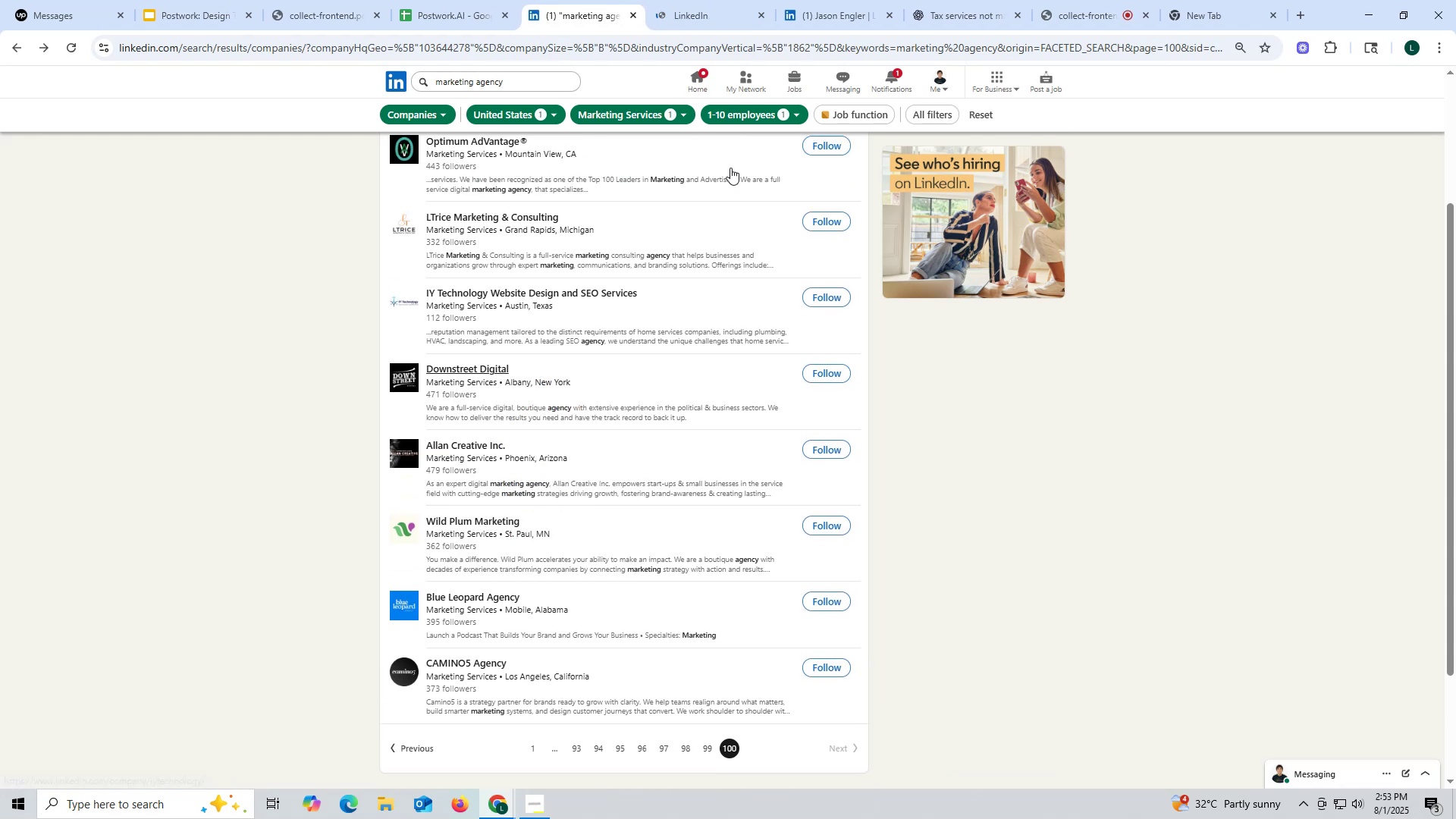 
left_click([701, 18])
 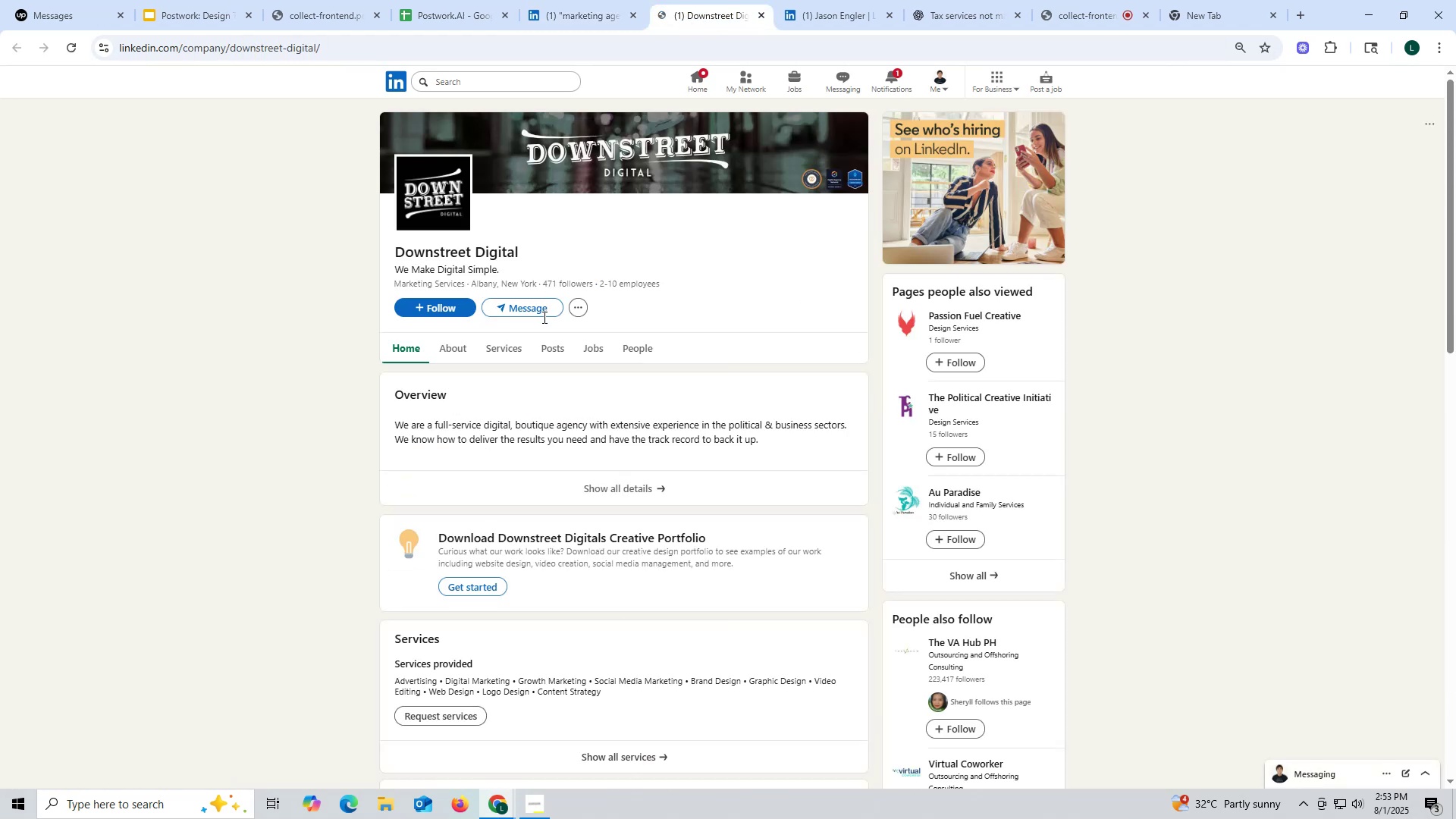 
left_click([545, 351])
 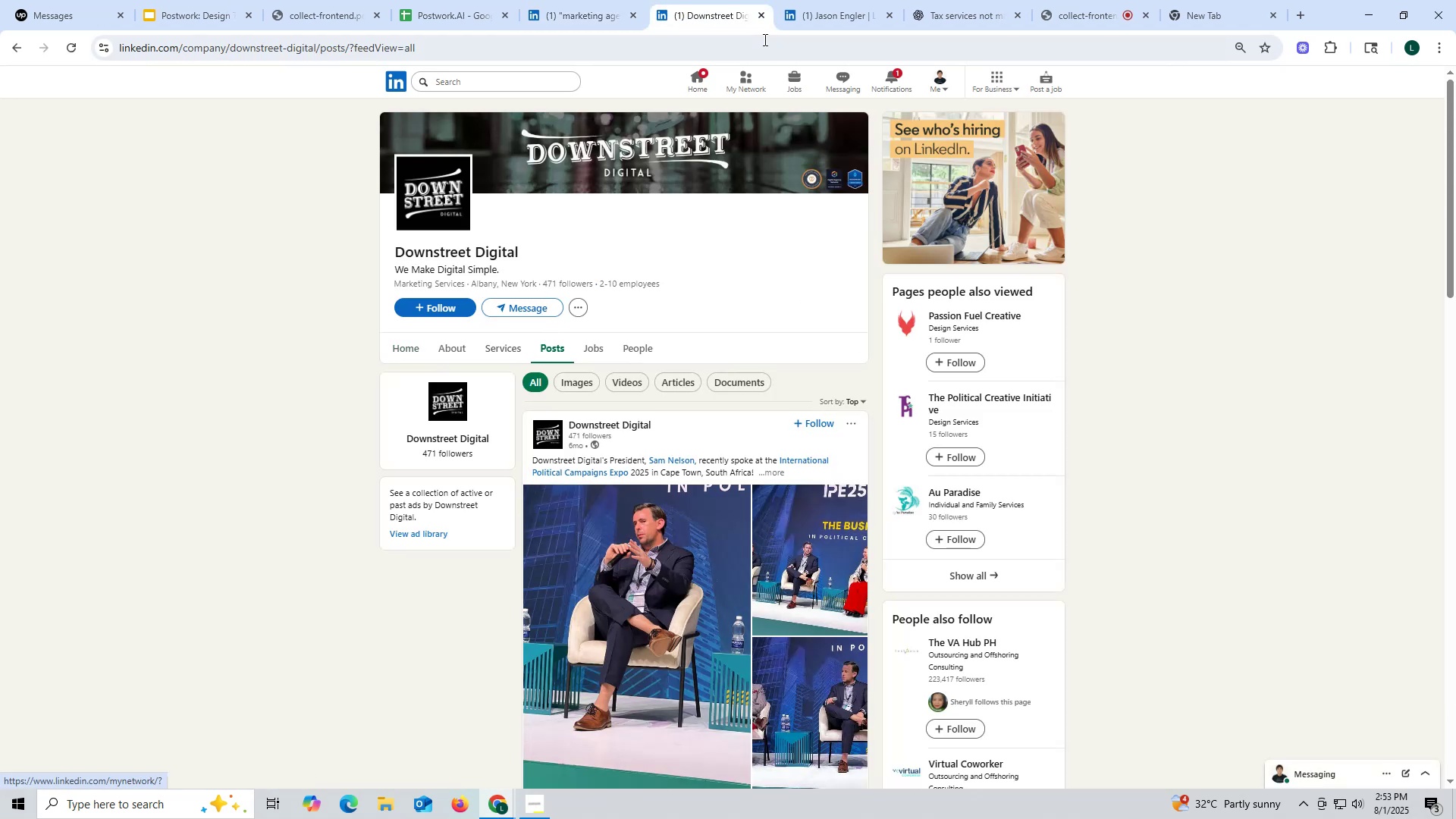 
left_click([761, 14])
 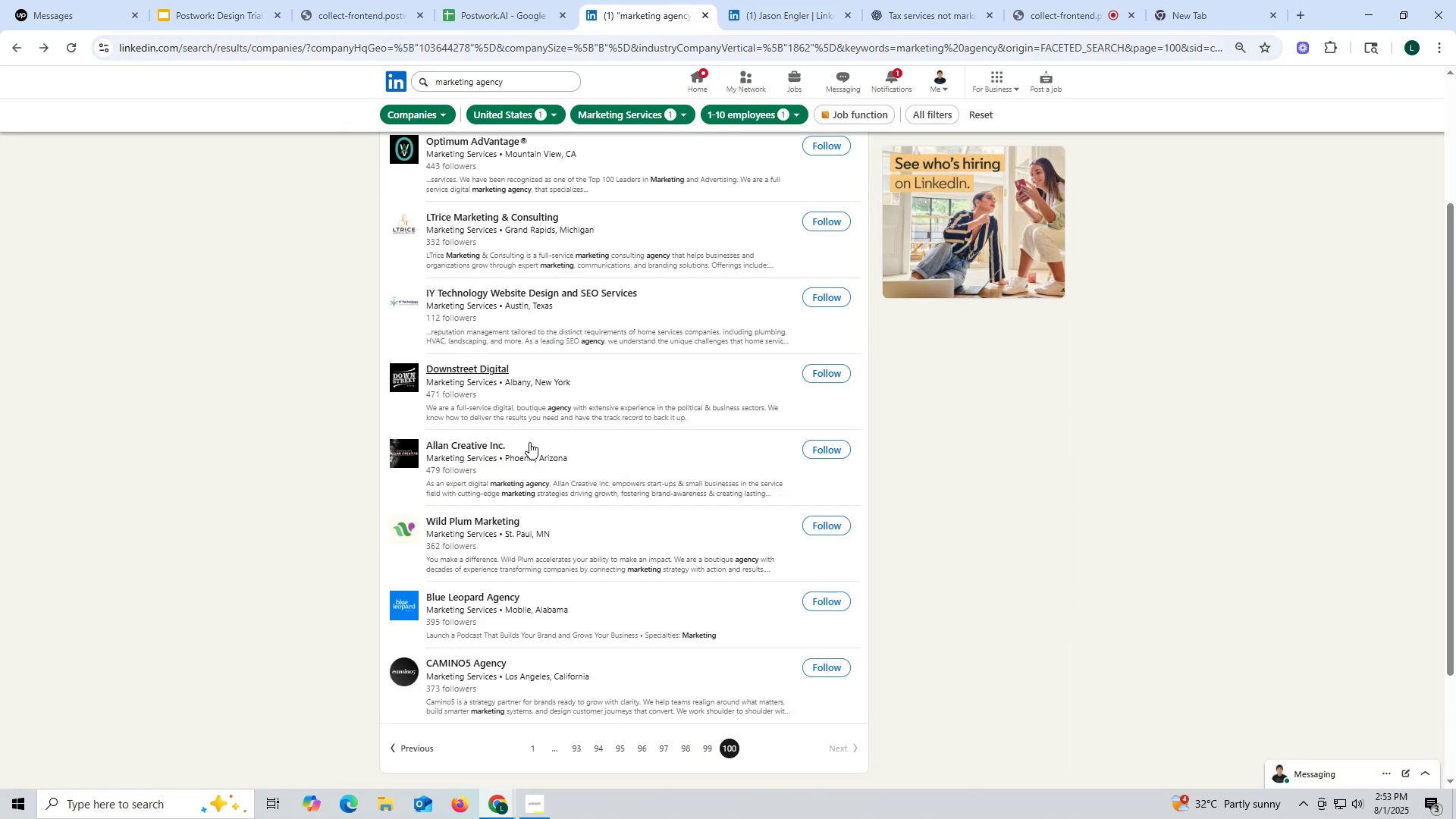 
scroll: coordinate [518, 427], scroll_direction: up, amount: 1.0
 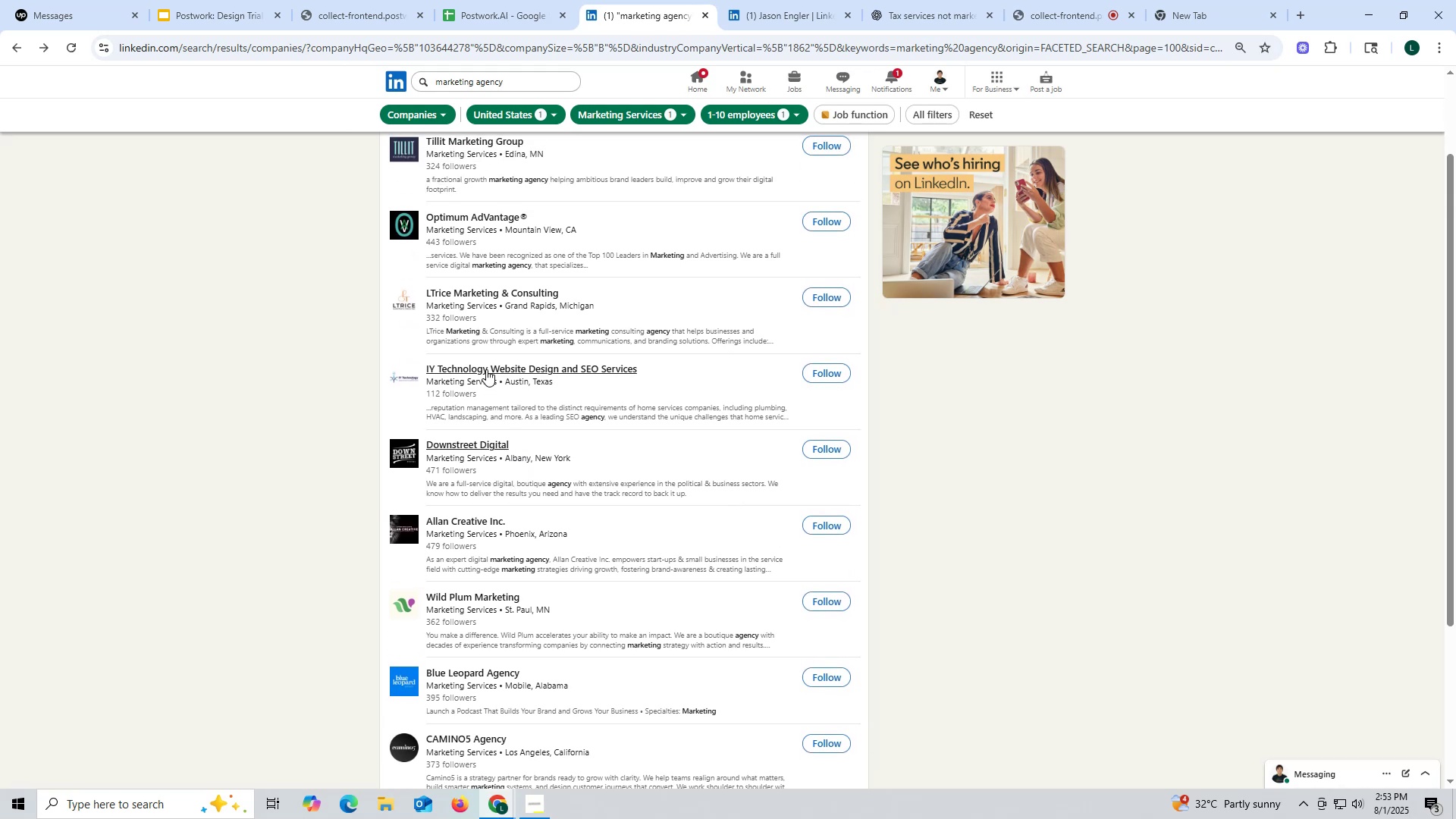 
right_click([486, 366])
 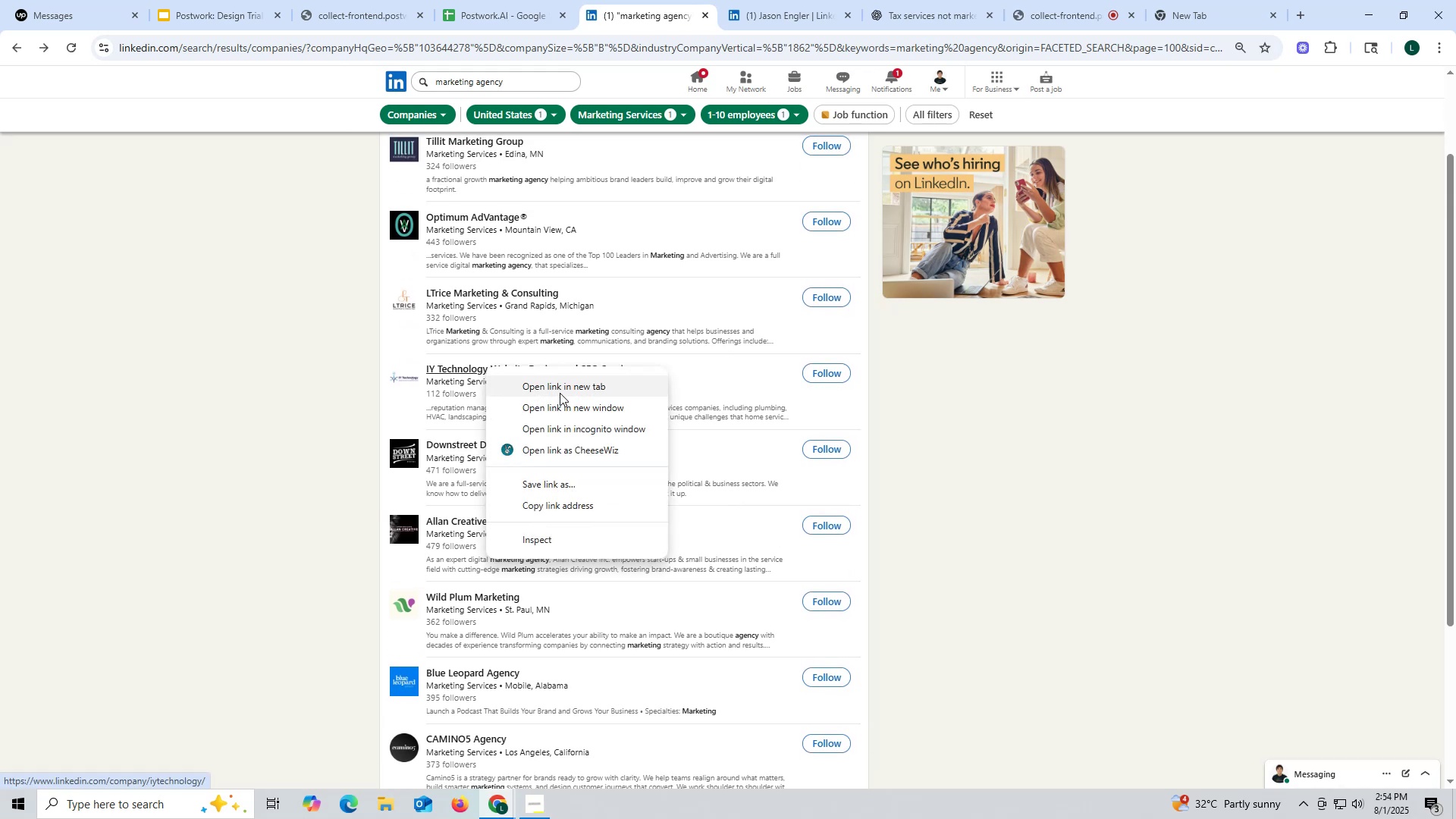 
left_click([560, 393])
 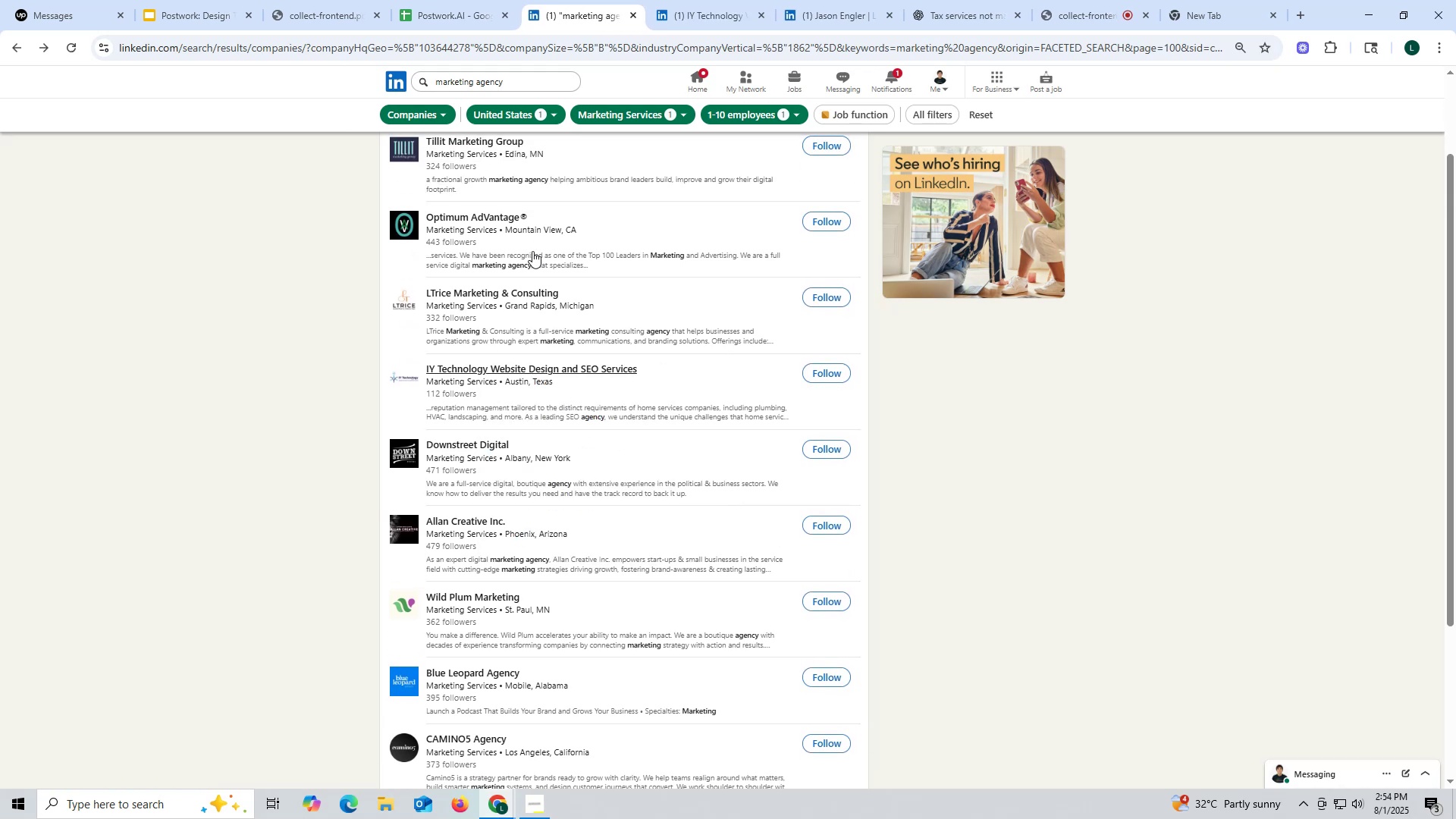 
wait(11.31)
 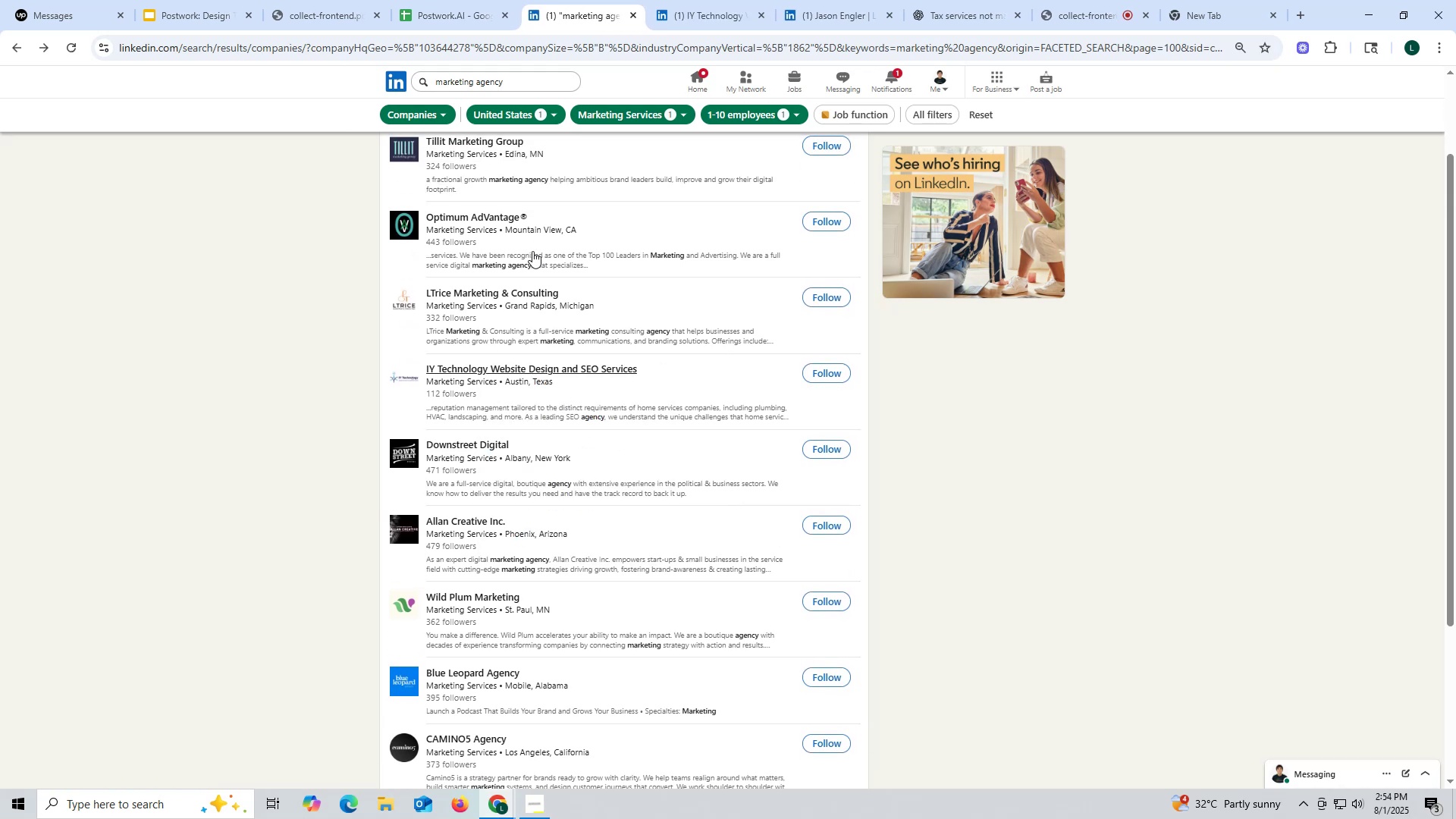 
left_click([500, 367])
 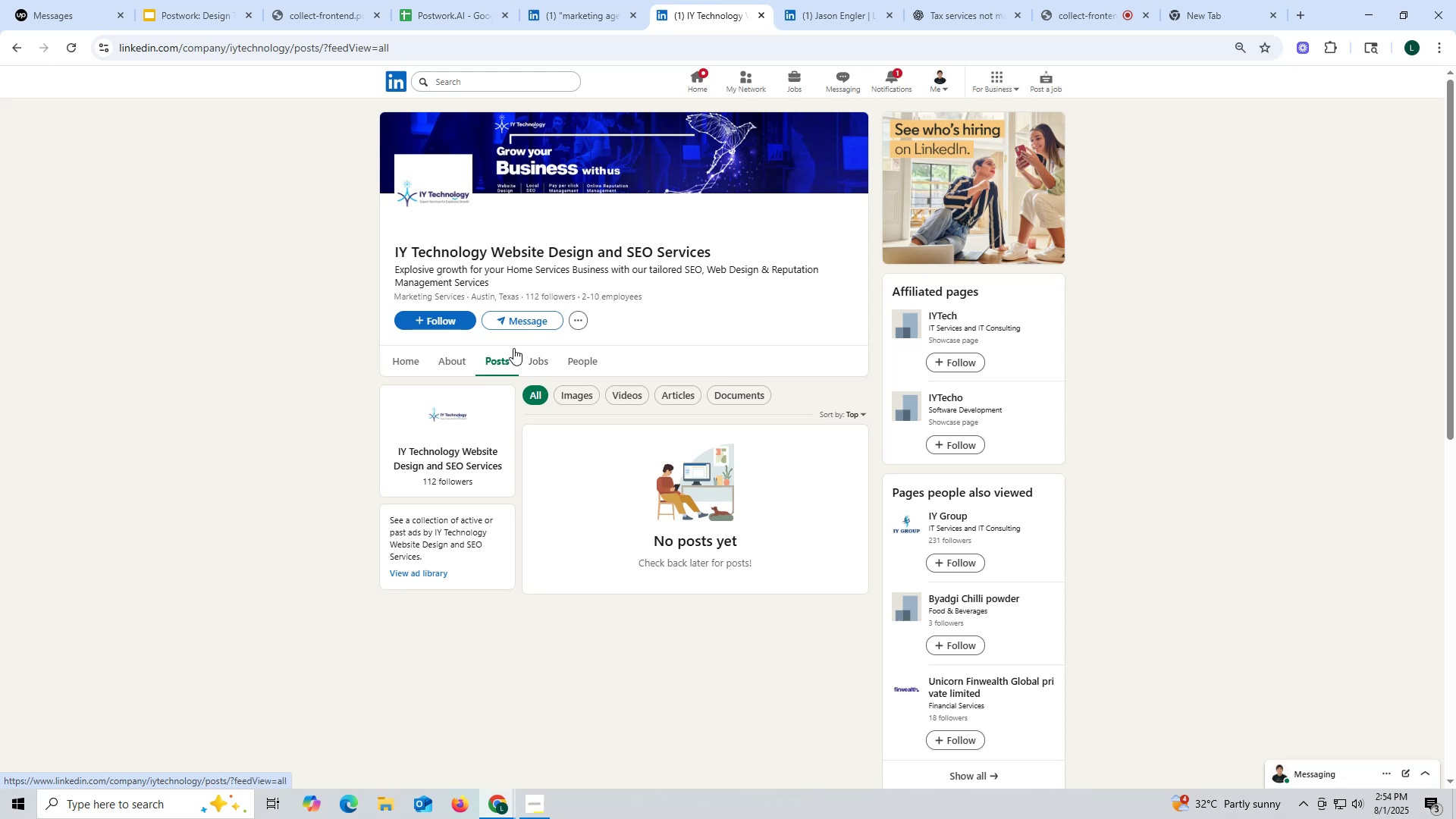 
wait(15.83)
 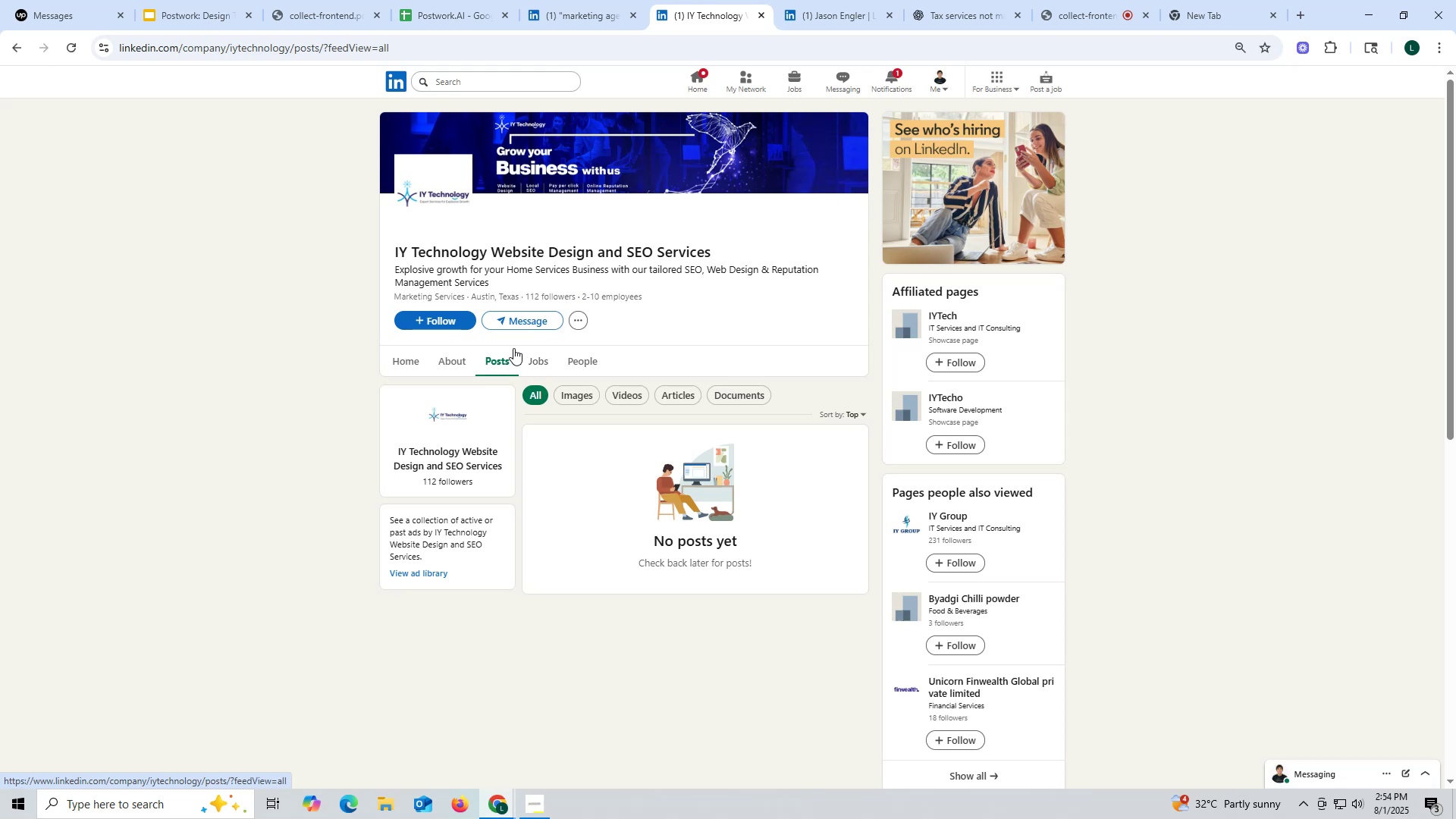 
left_click([759, 14])
 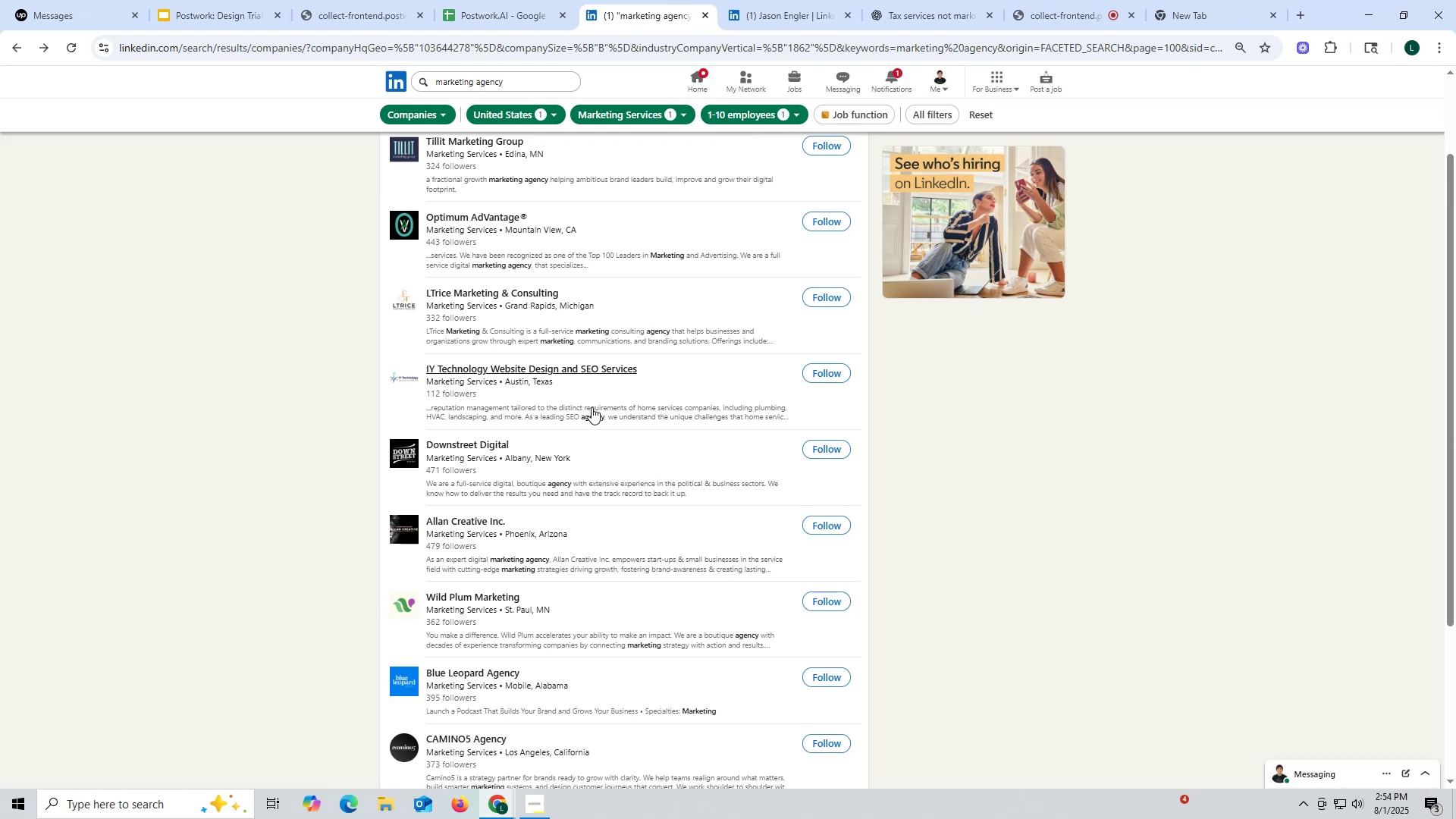 
scroll: coordinate [592, 405], scroll_direction: up, amount: 1.0
 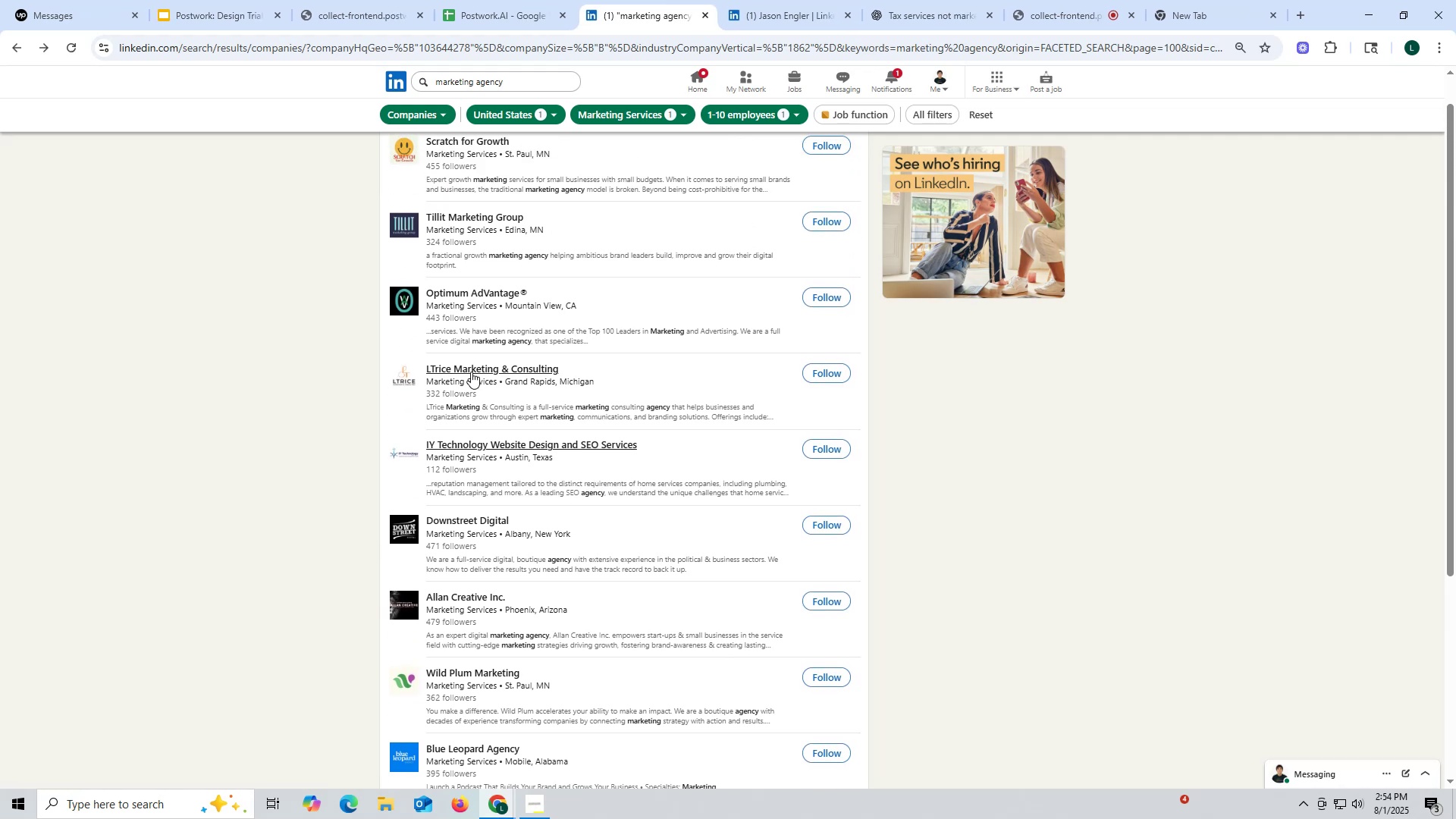 
right_click([471, 370])
 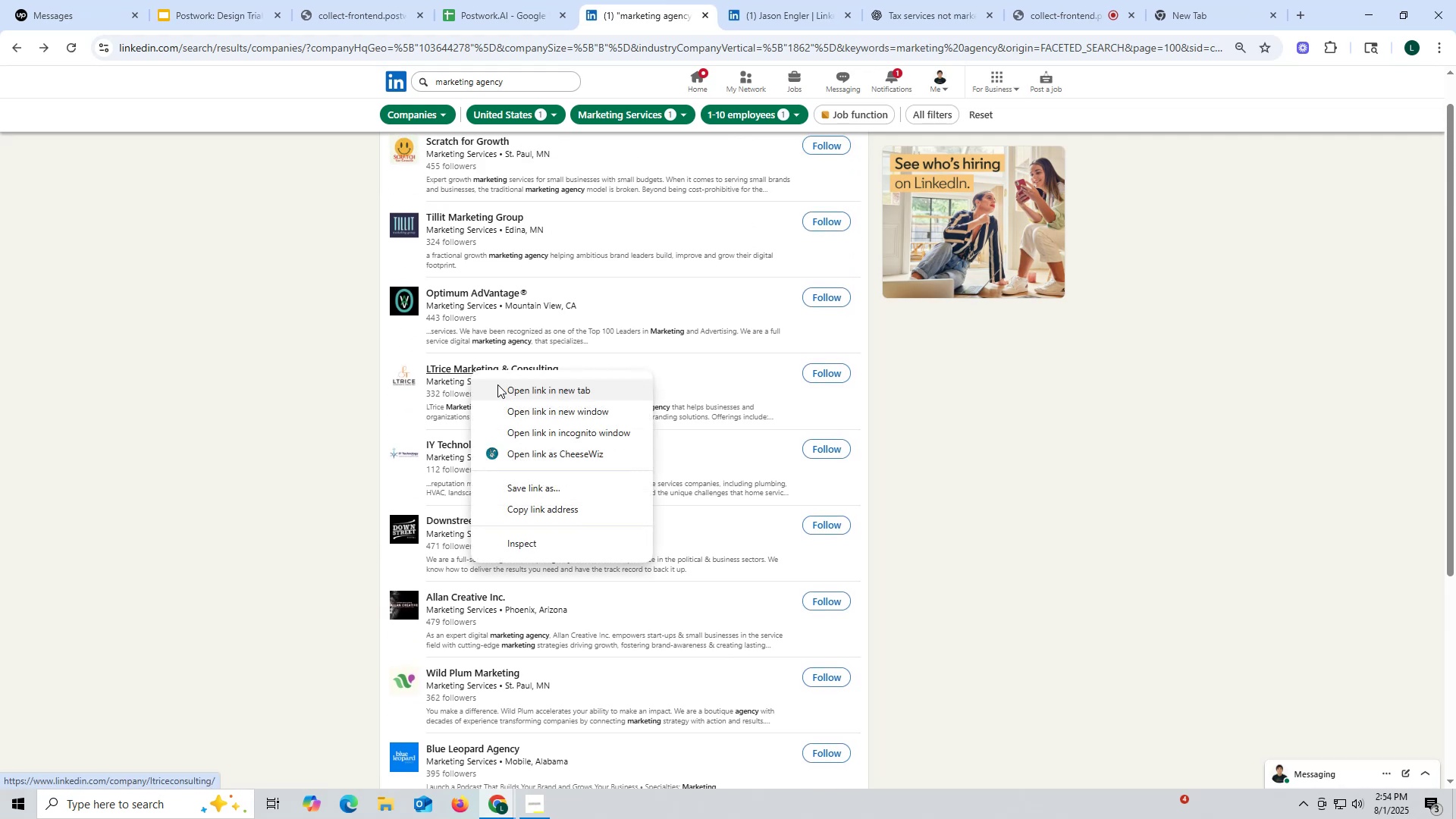 
left_click([497, 384])
 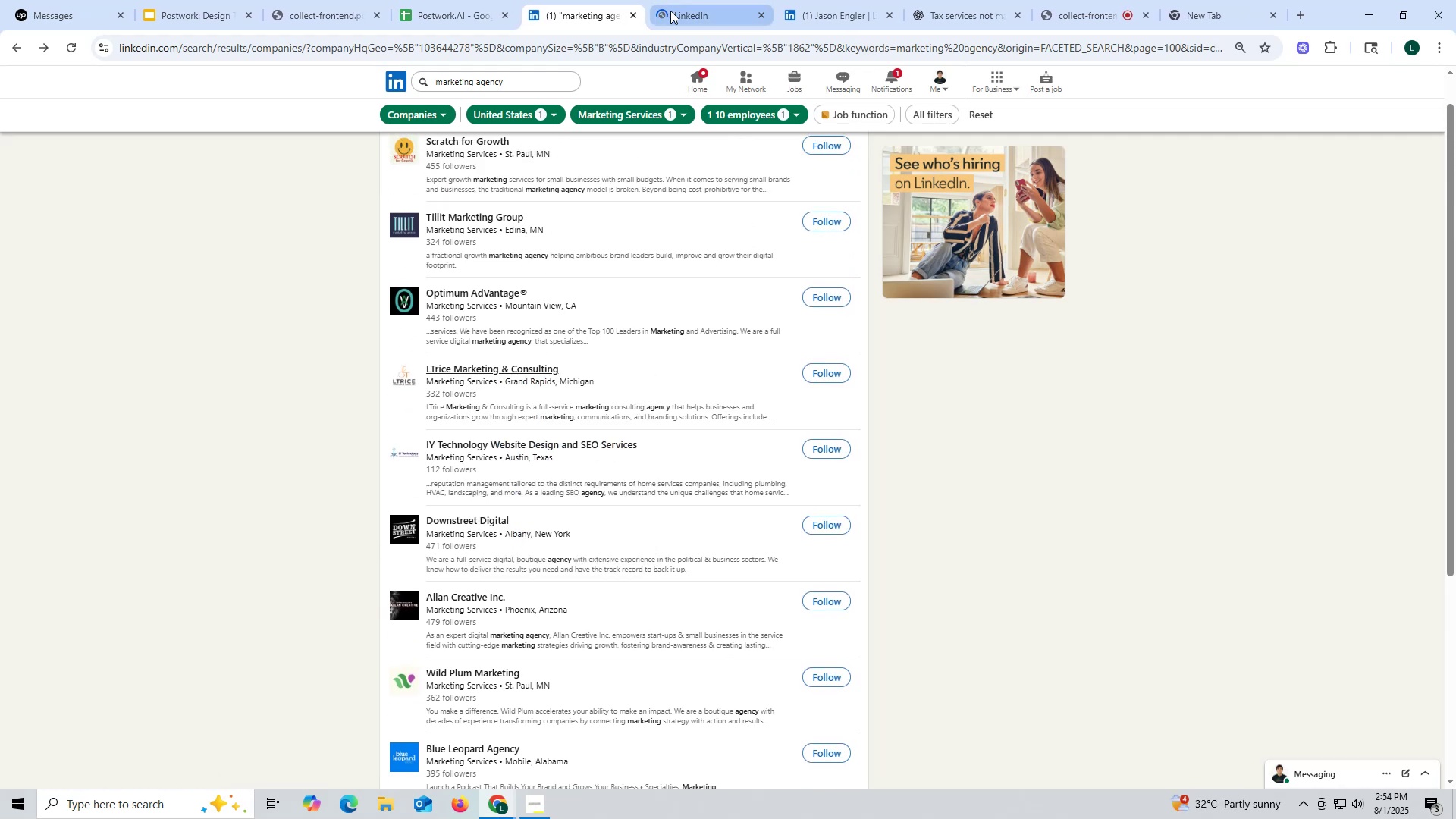 
left_click([684, 17])
 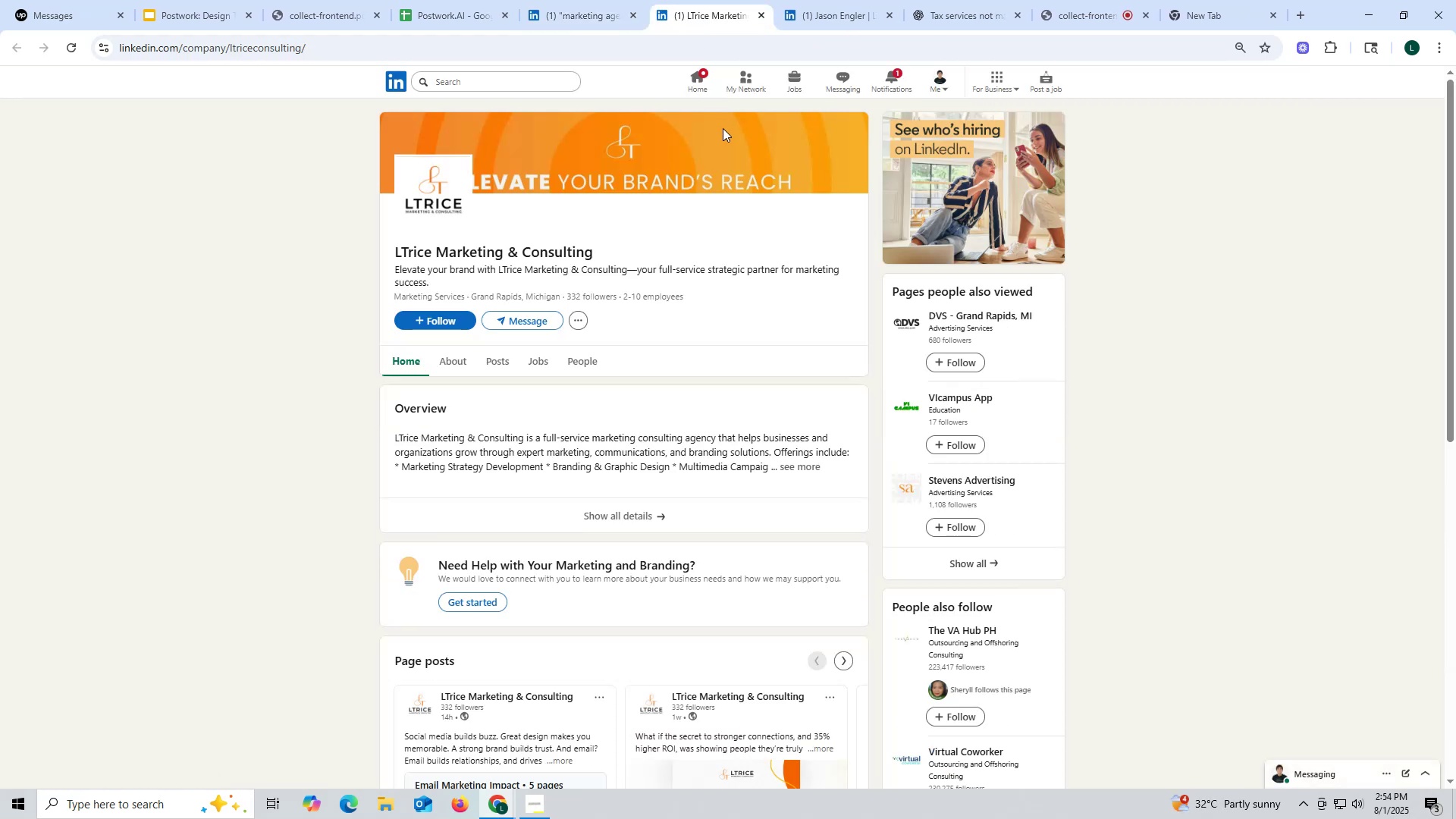 
left_click([504, 360])
 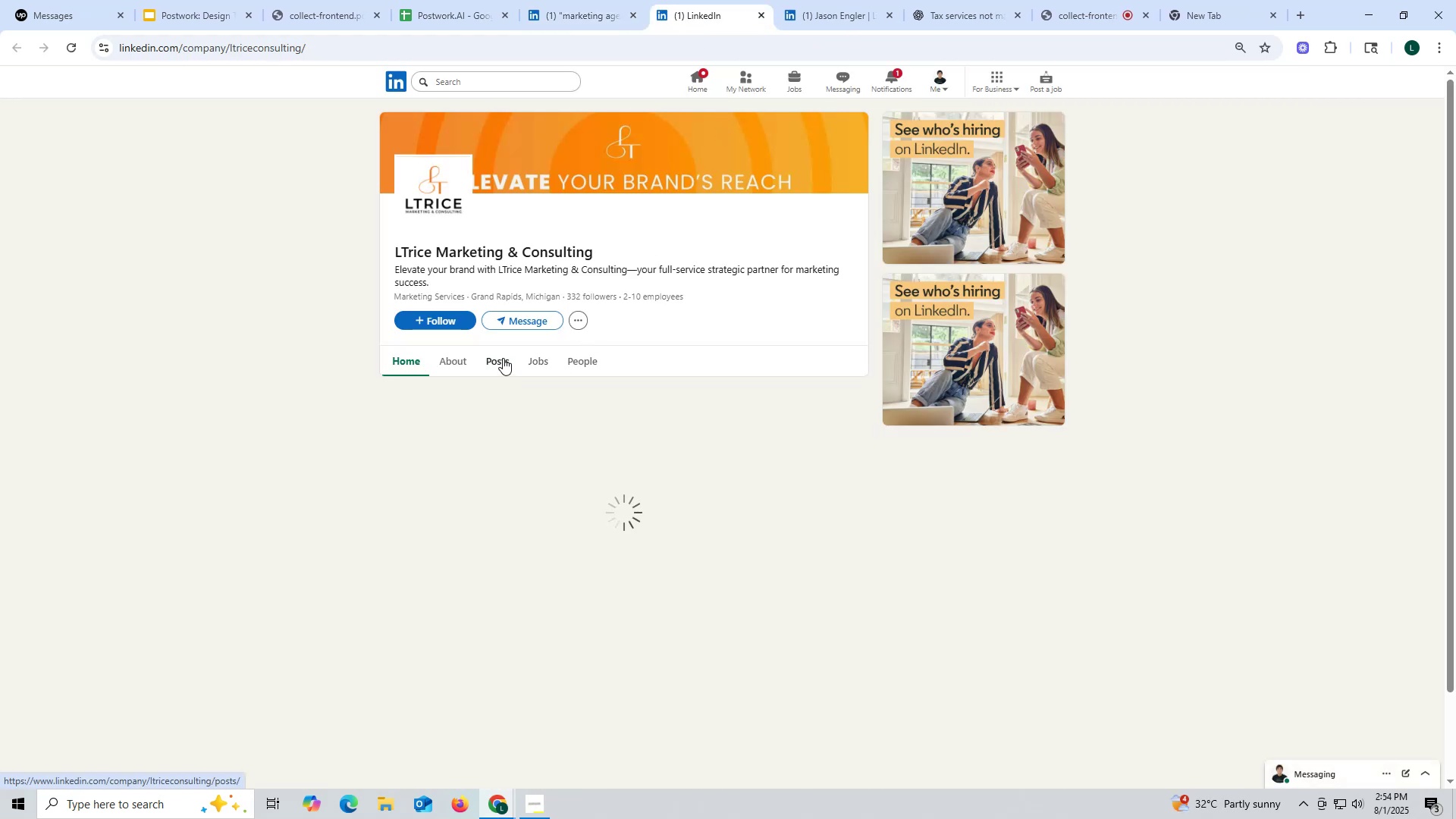 
mouse_move([484, 352])
 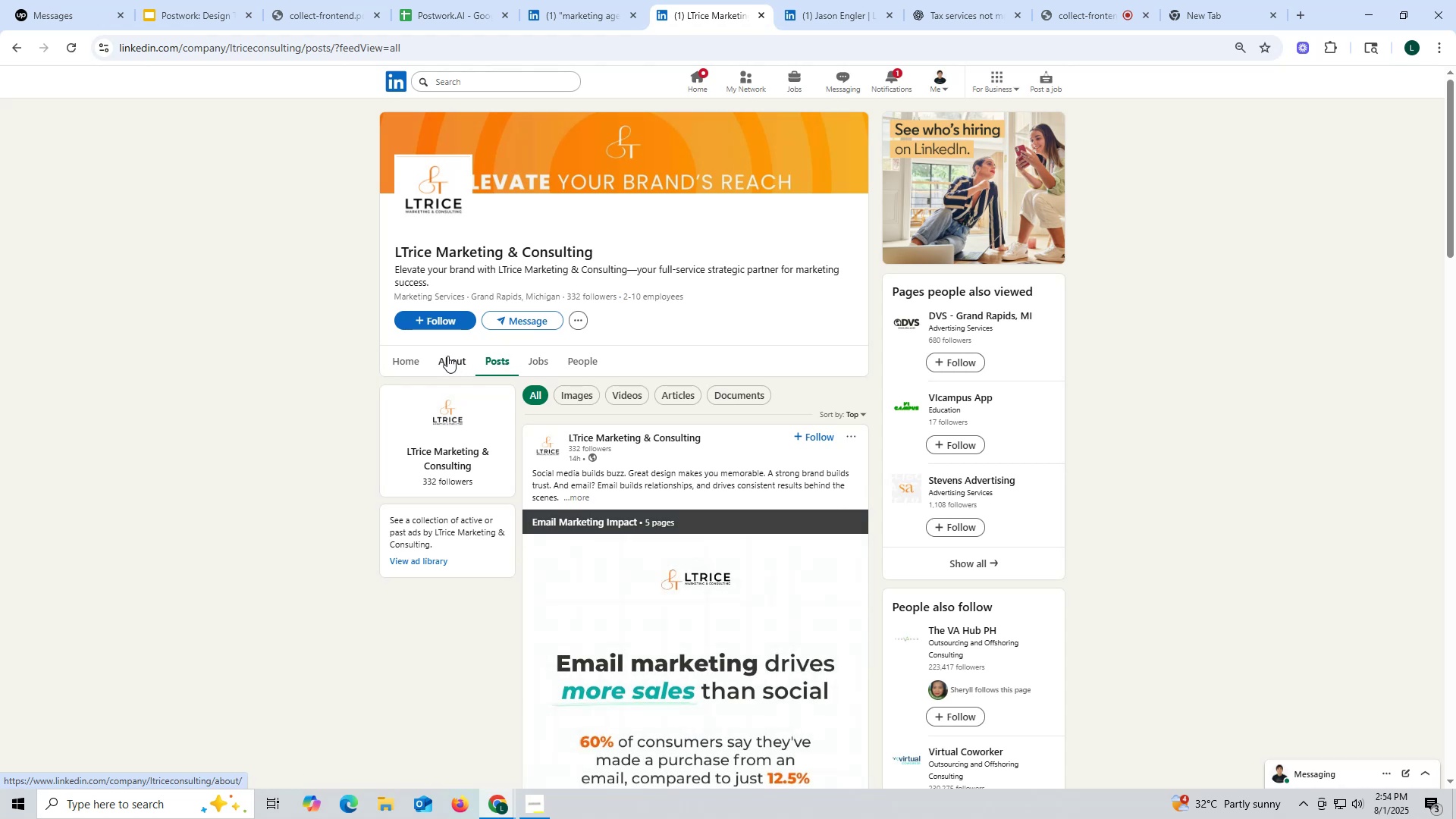 
left_click([447, 356])
 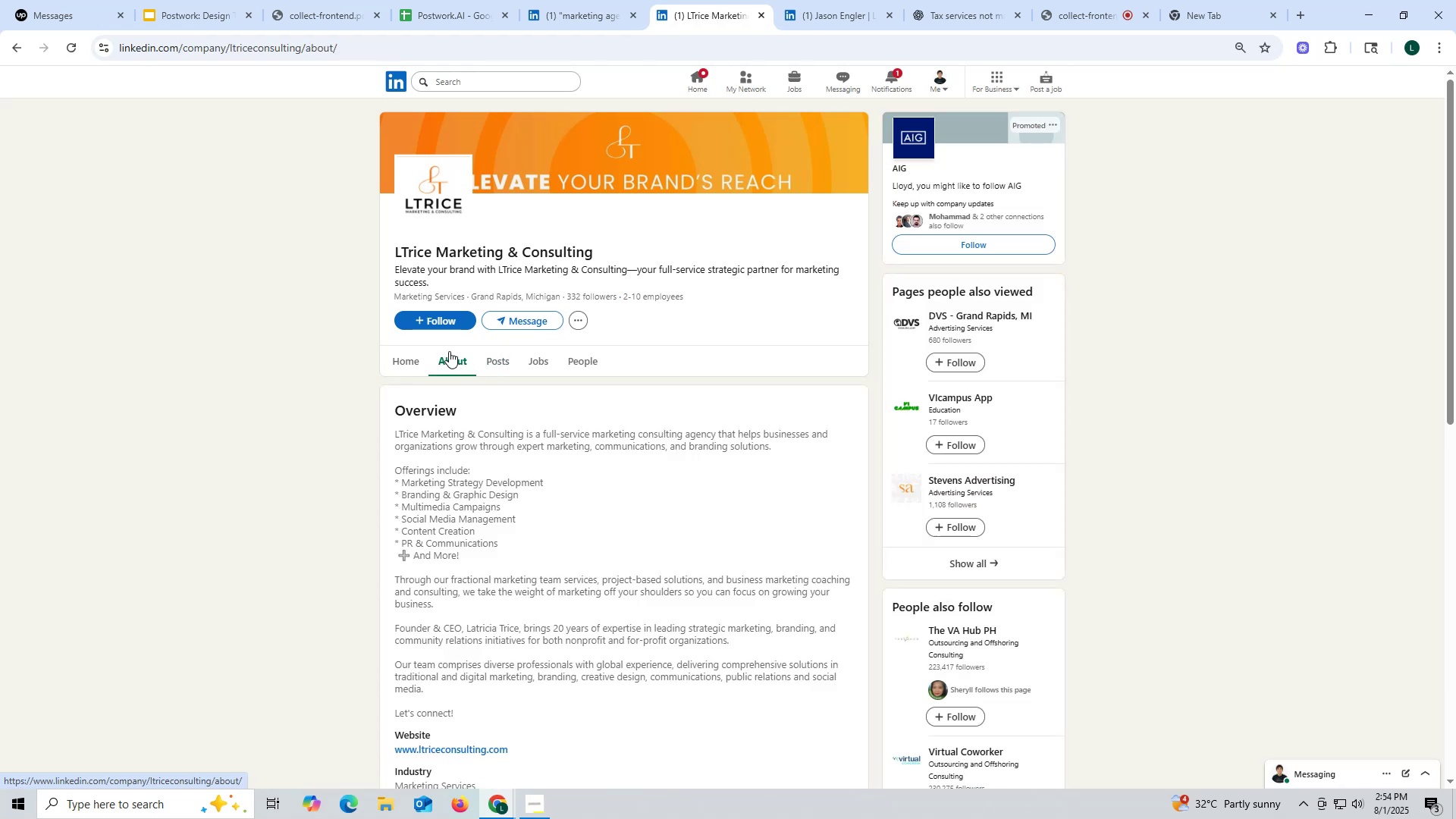 
scroll: coordinate [484, 403], scroll_direction: down, amount: 4.0
 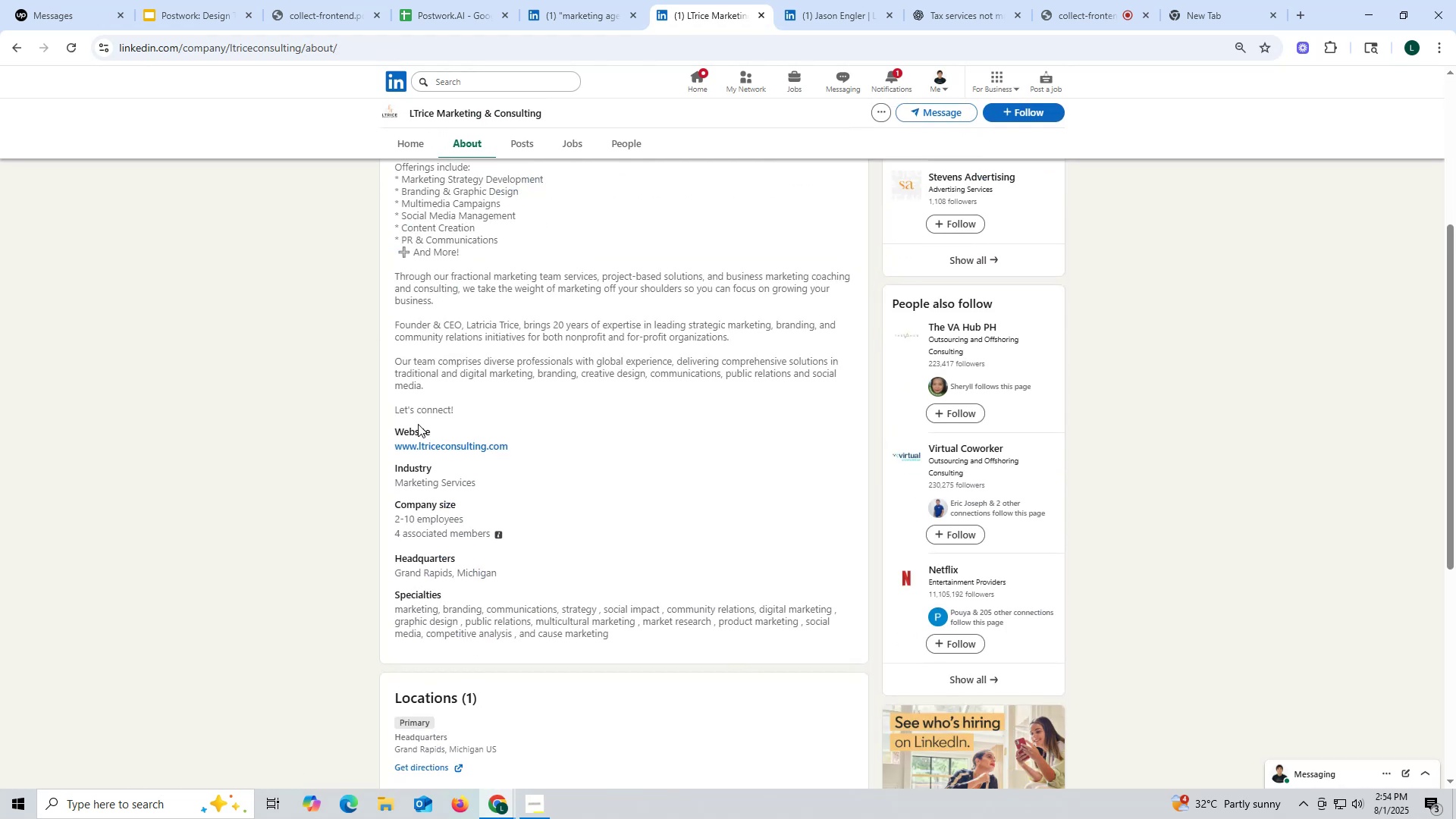 
right_click([403, 443])
 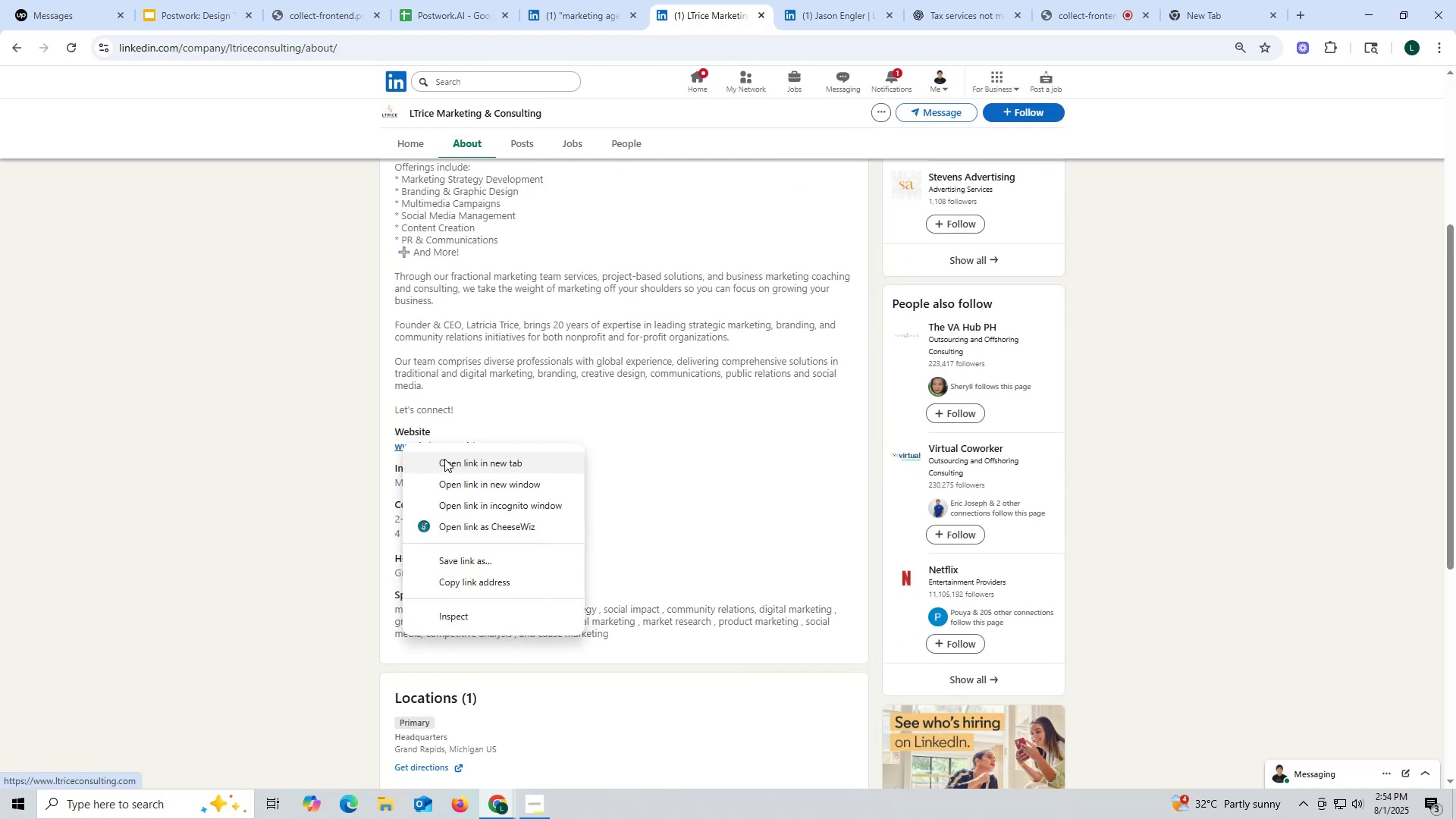 
left_click([445, 460])
 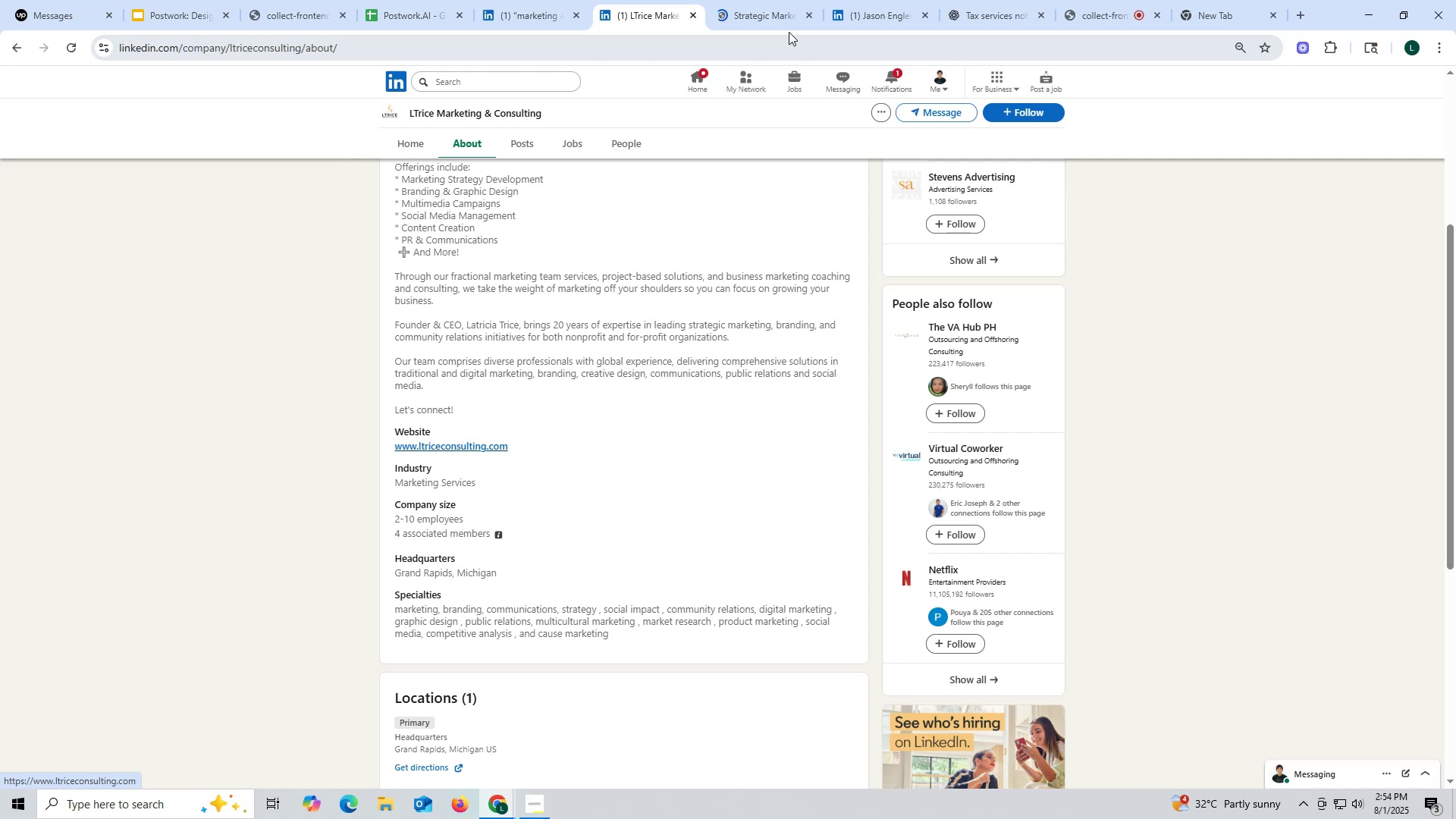 
left_click([808, 12])
 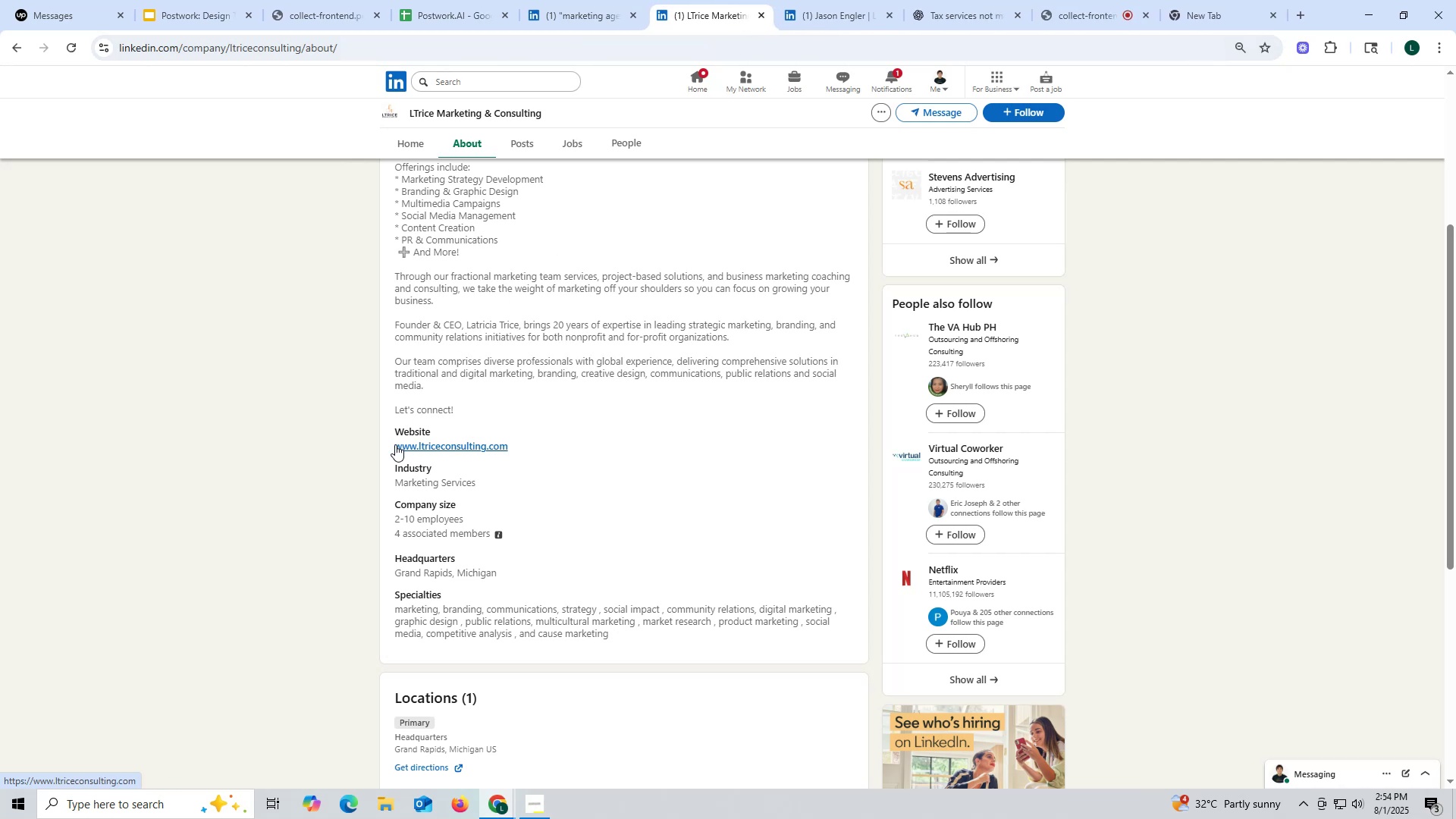 
left_click_drag(start_coordinate=[389, 442], to_coordinate=[510, 444])
 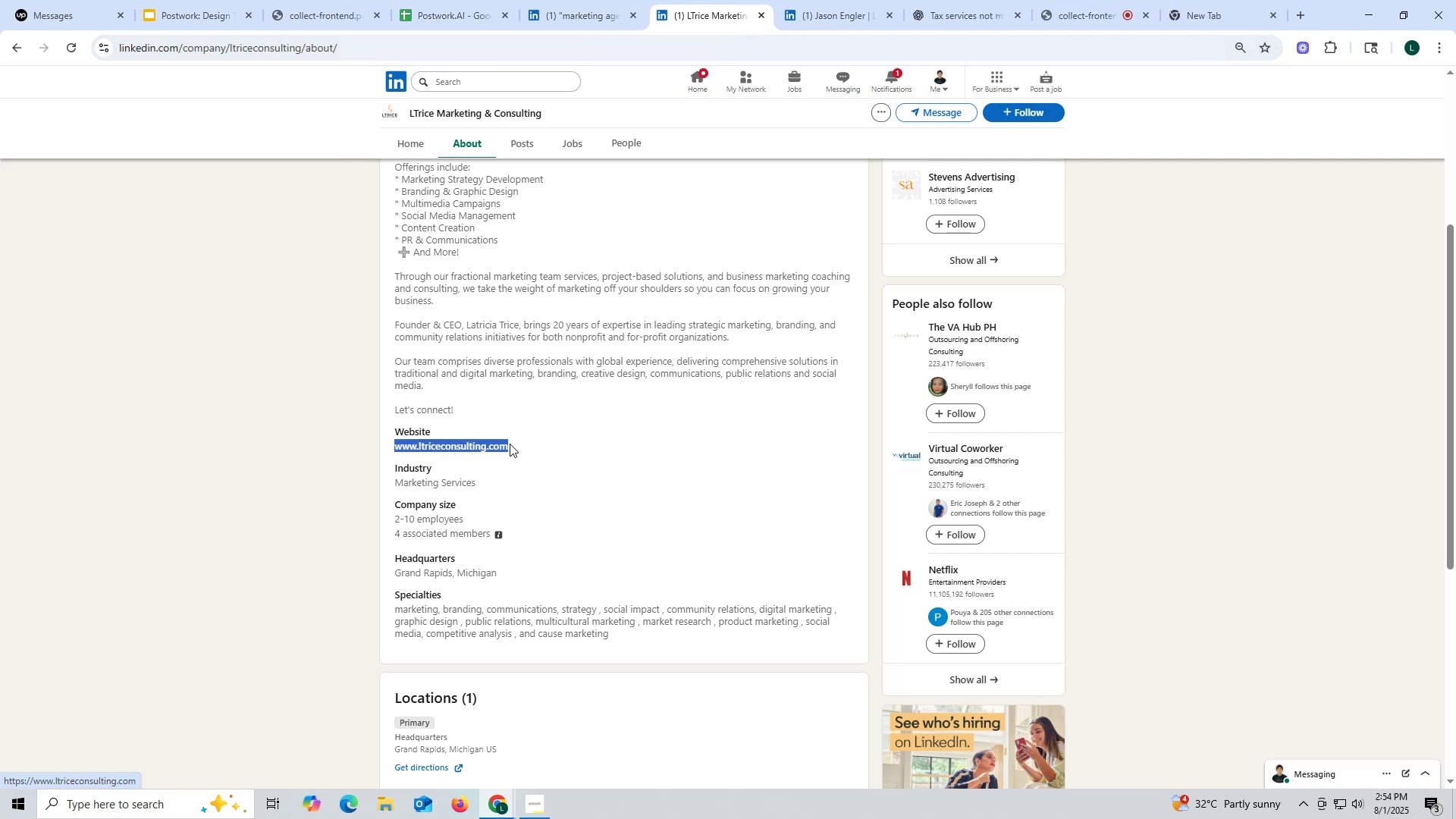 
key(Control+ControlLeft)
 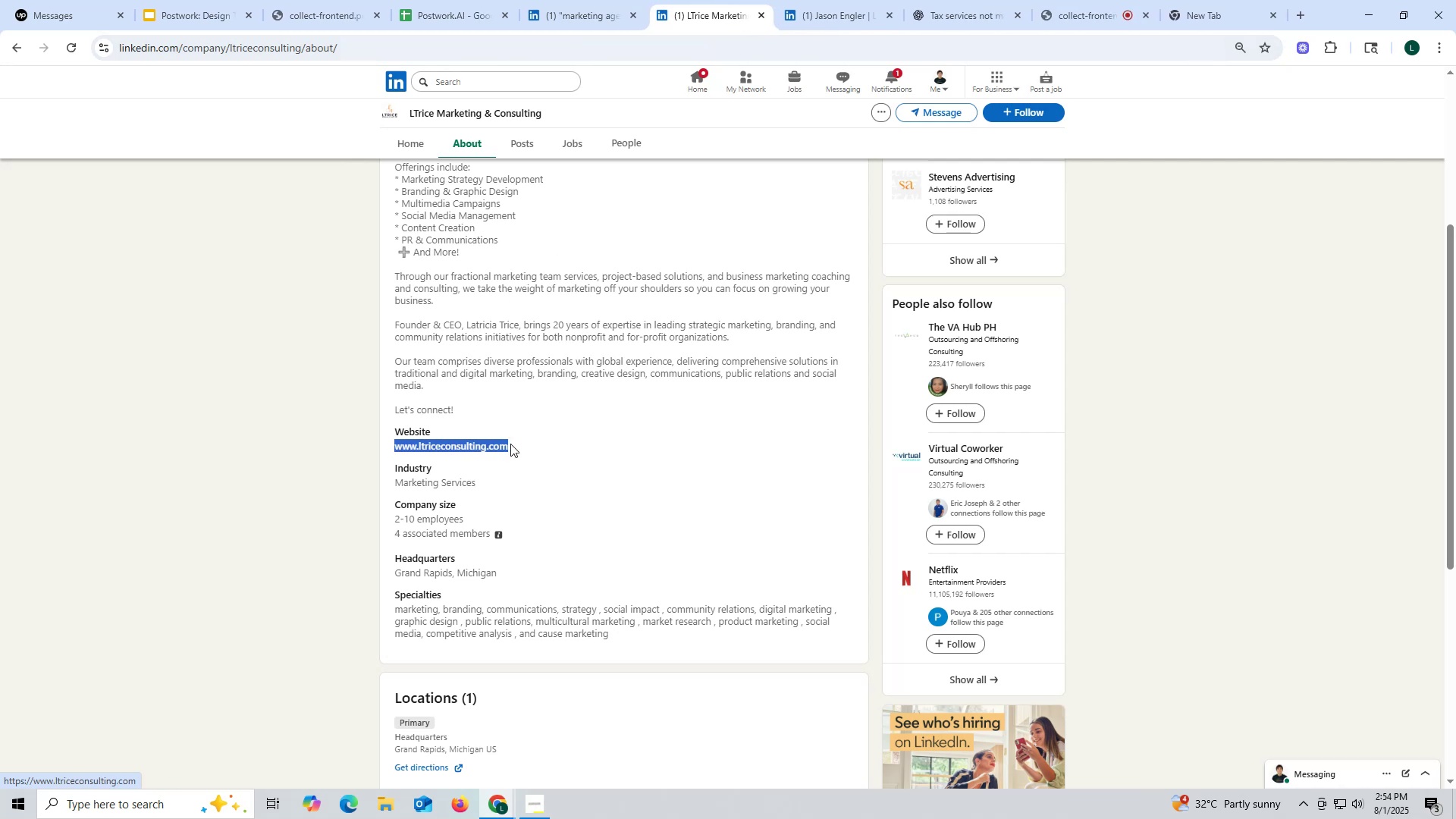 
key(Control+C)
 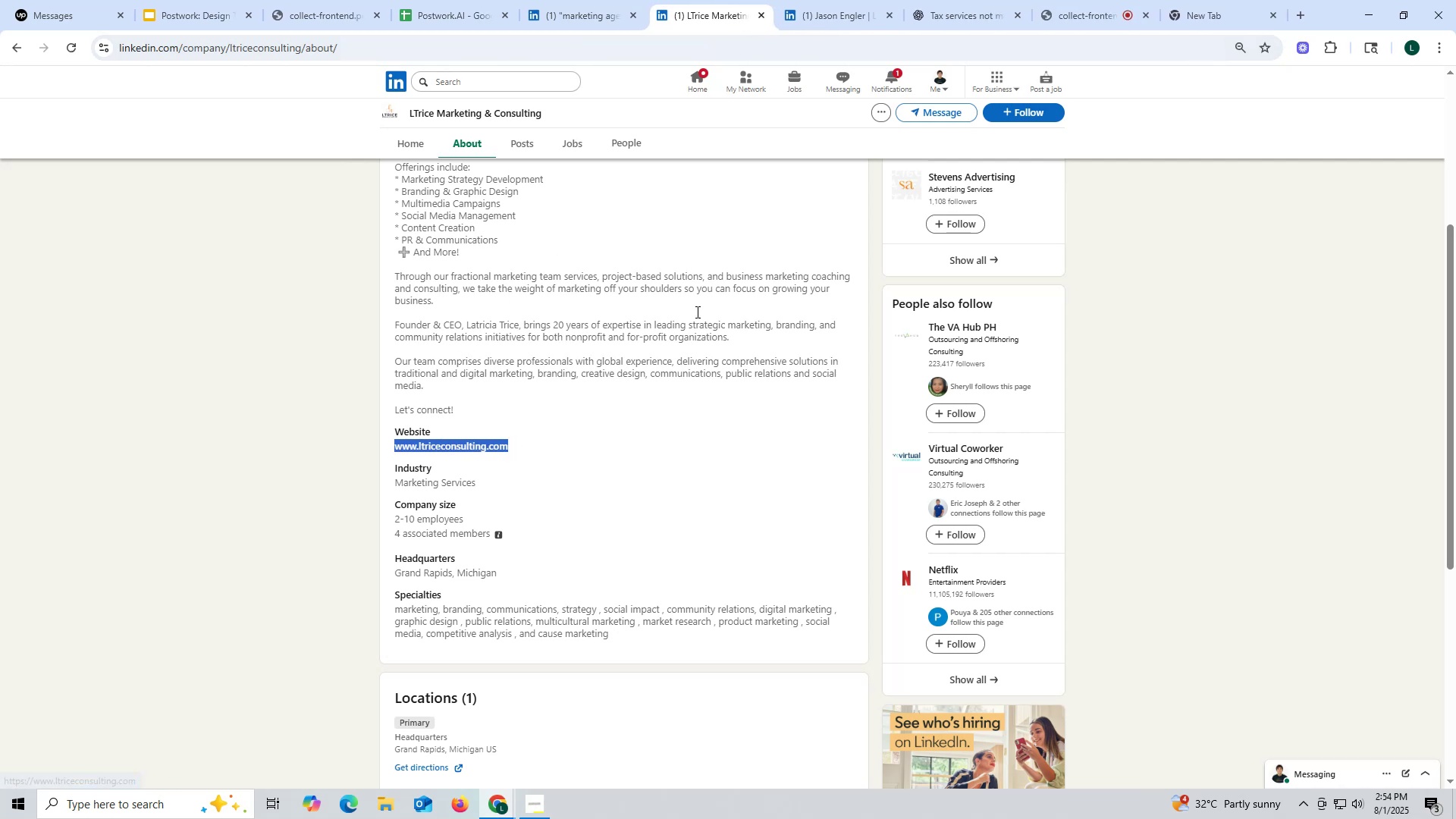 
key(Control+ControlLeft)
 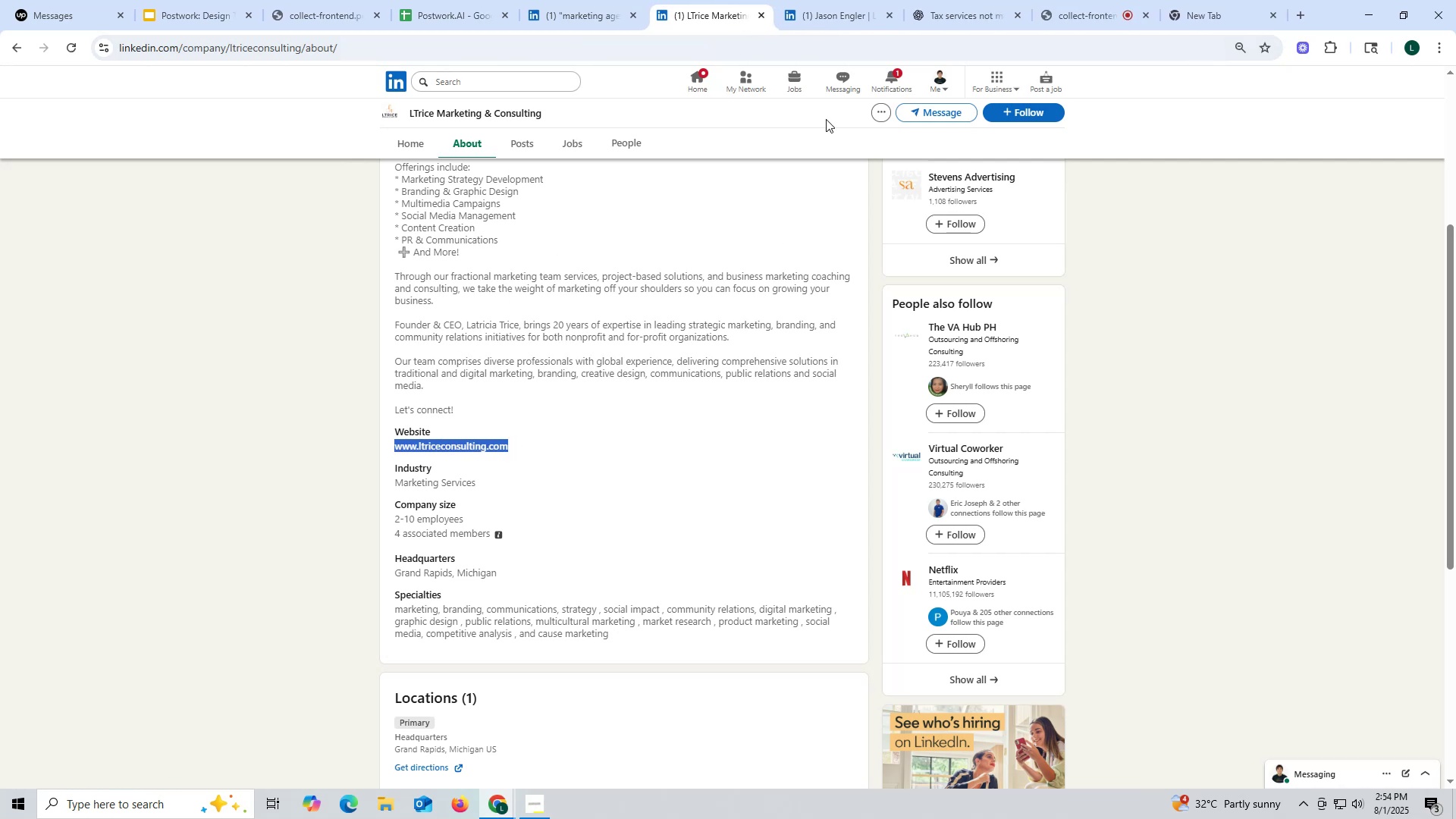 
key(Control+C)
 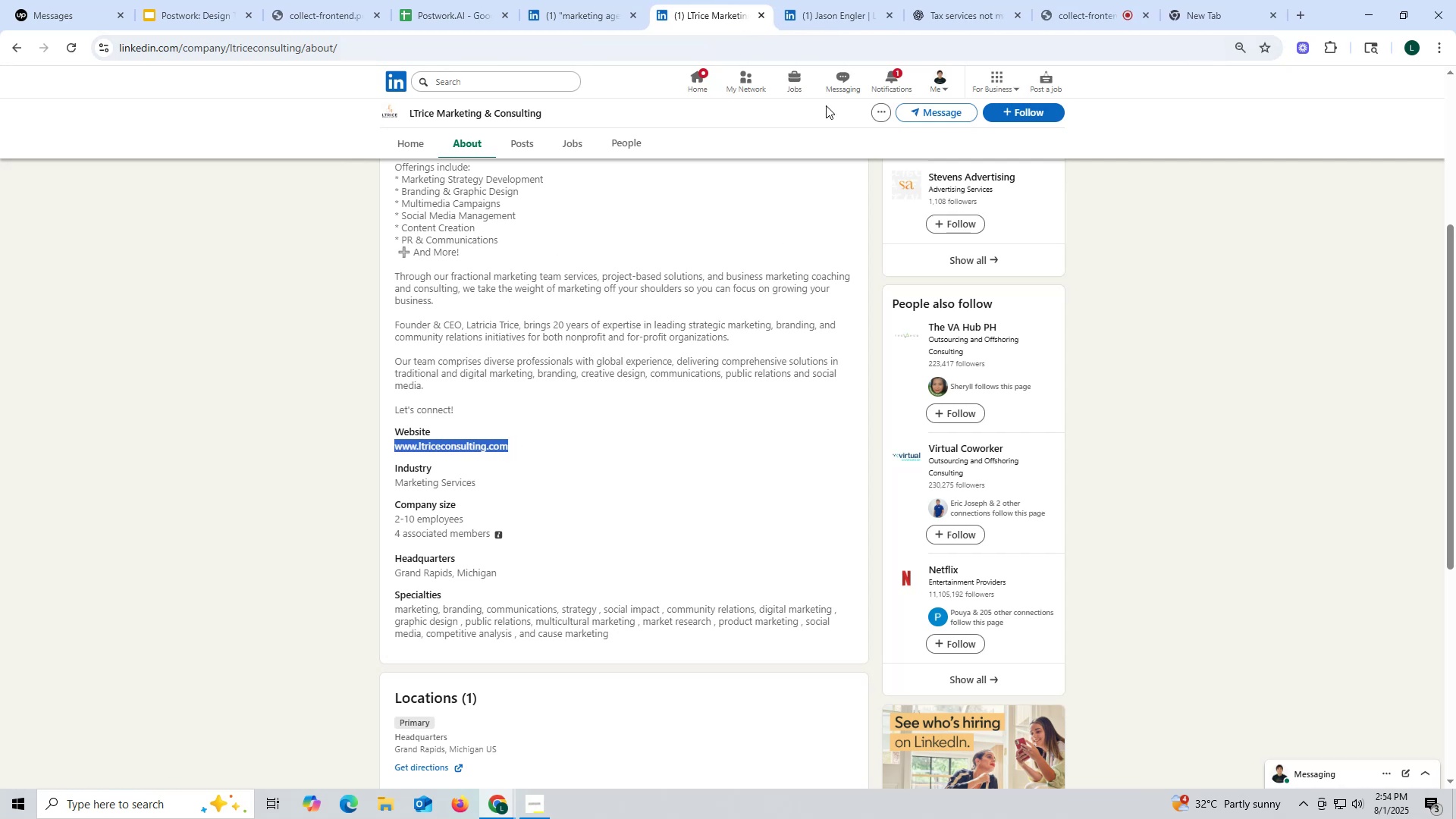 
key(Control+ControlLeft)
 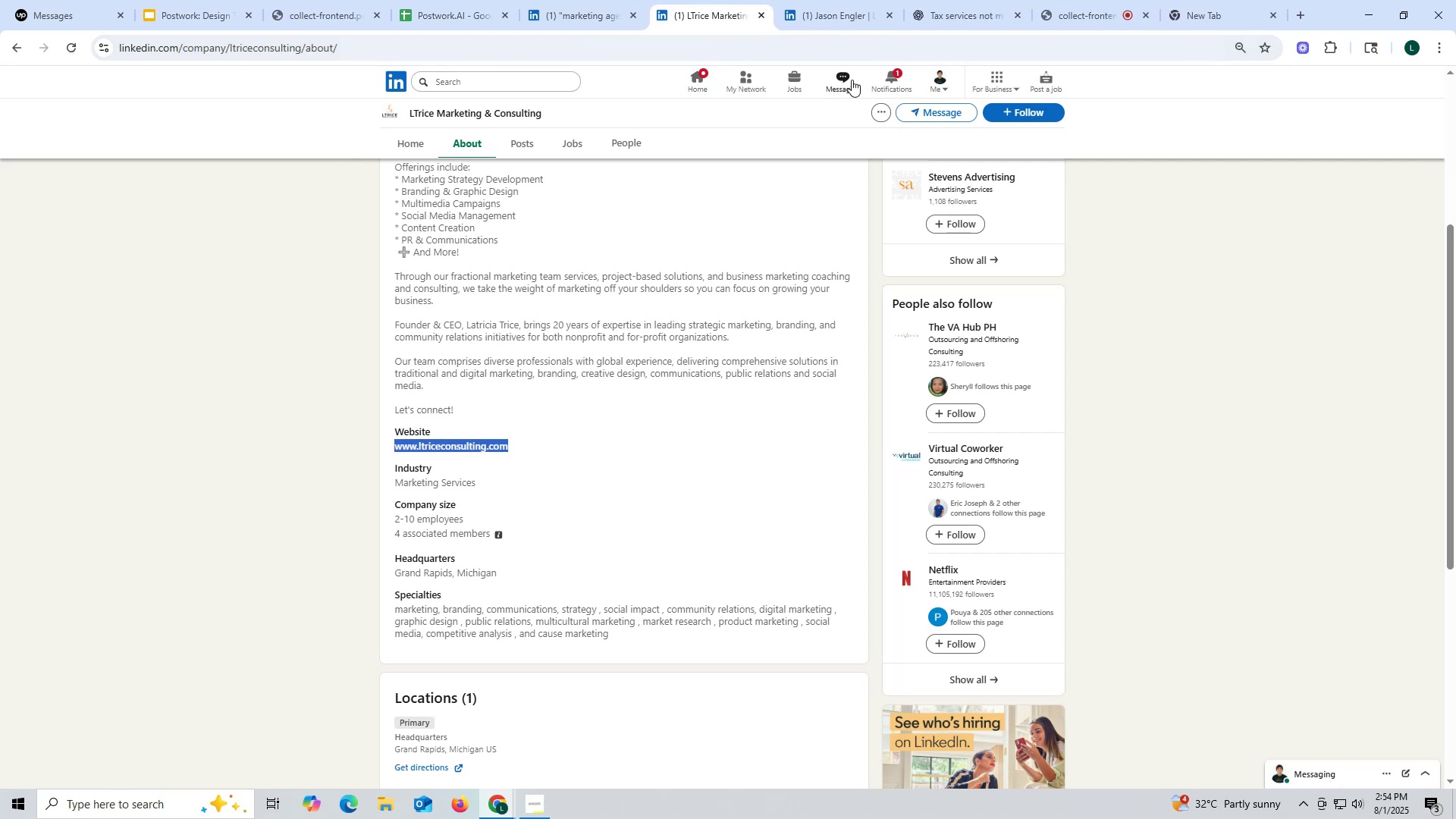 
key(Control+C)
 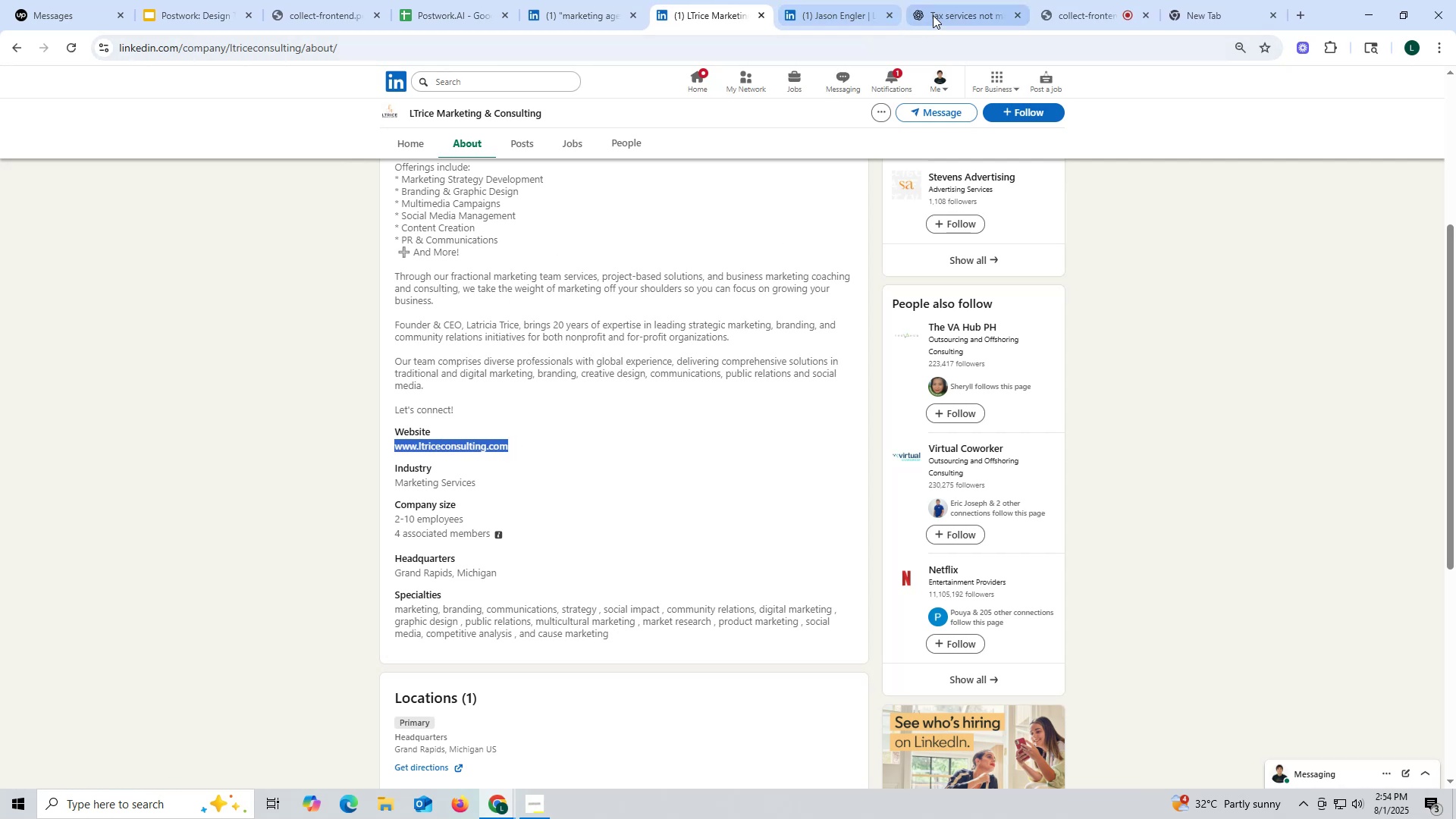 
left_click([945, 11])
 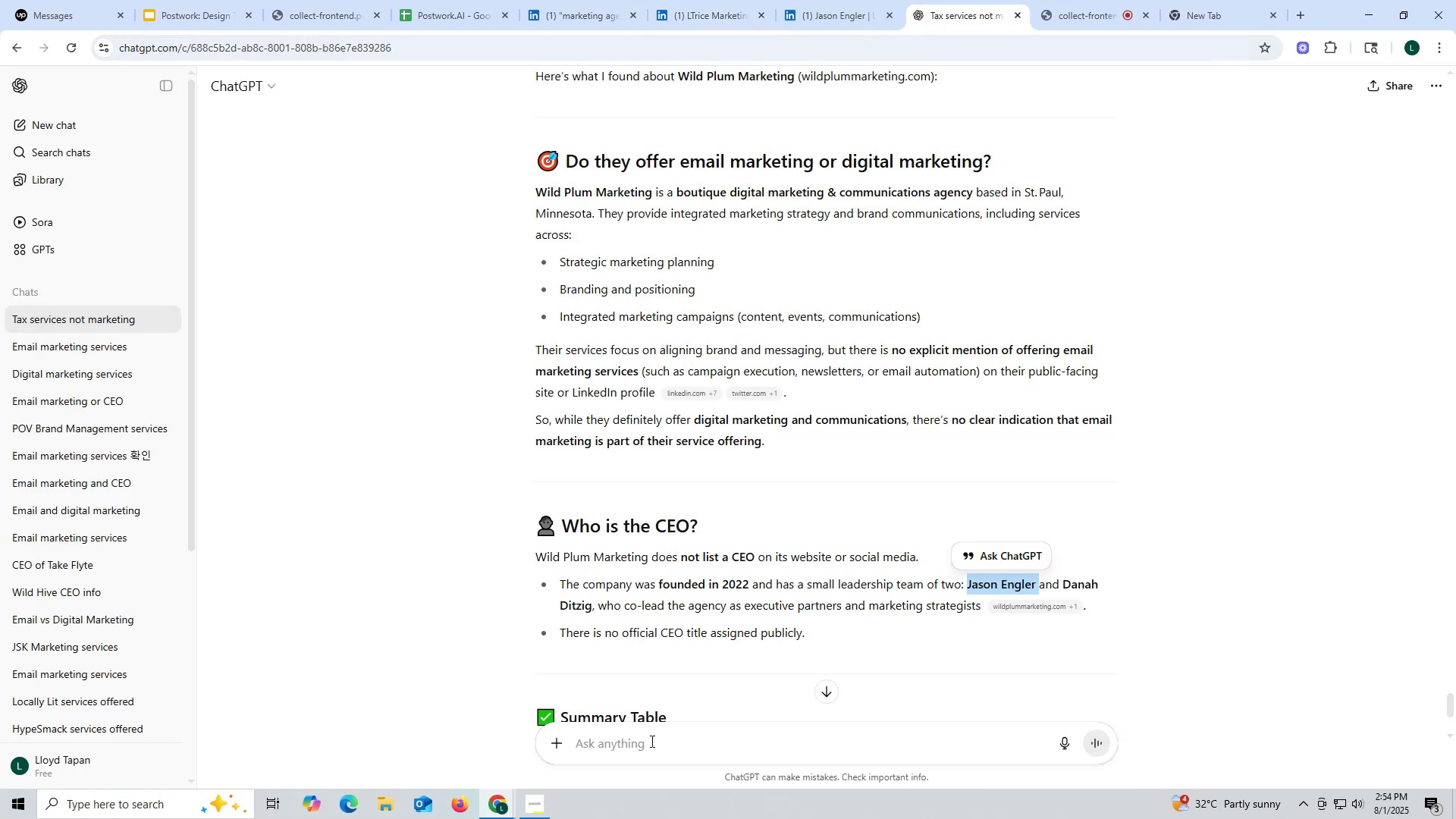 
left_click([654, 742])
 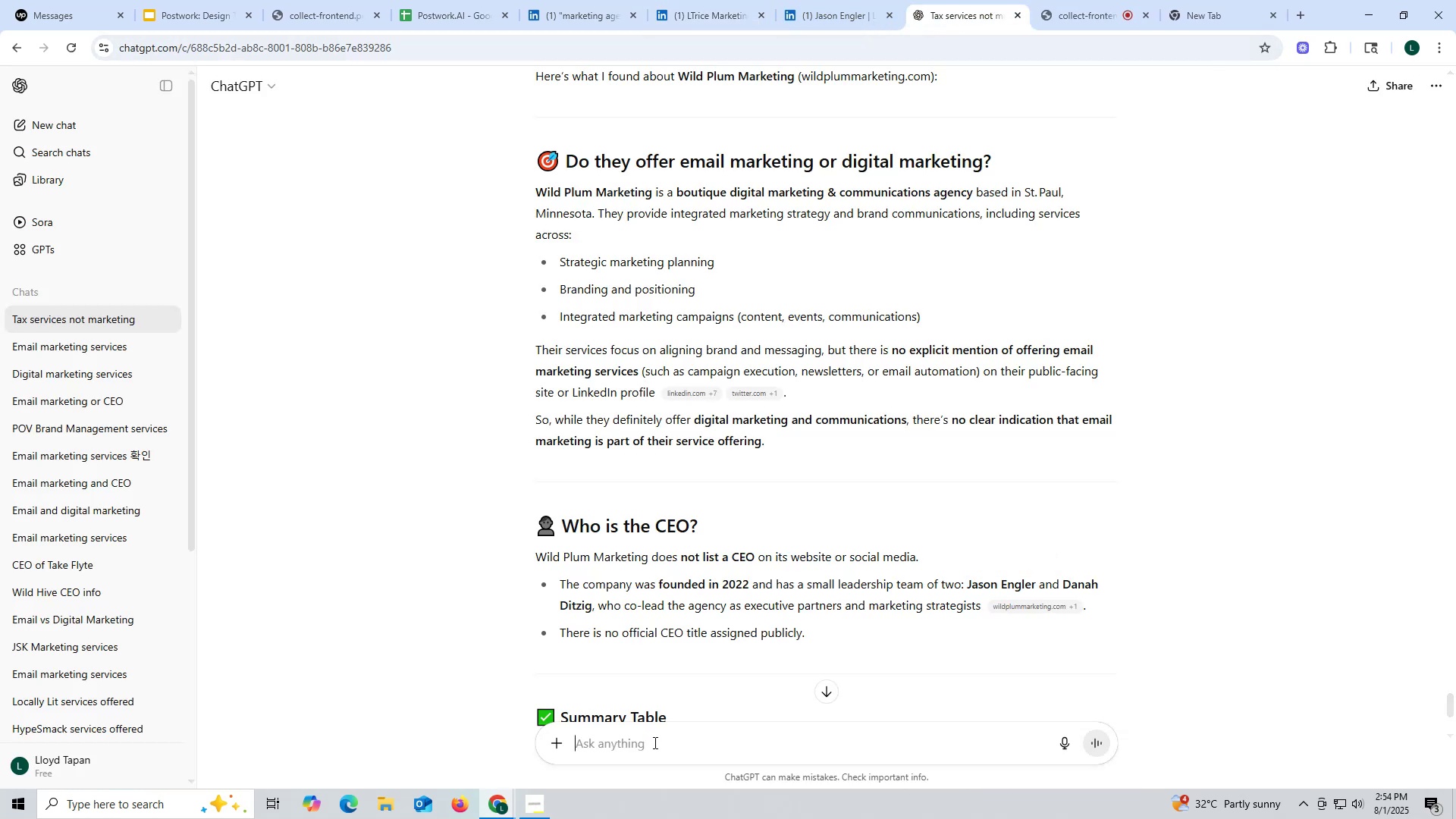 
key(Control+ControlLeft)
 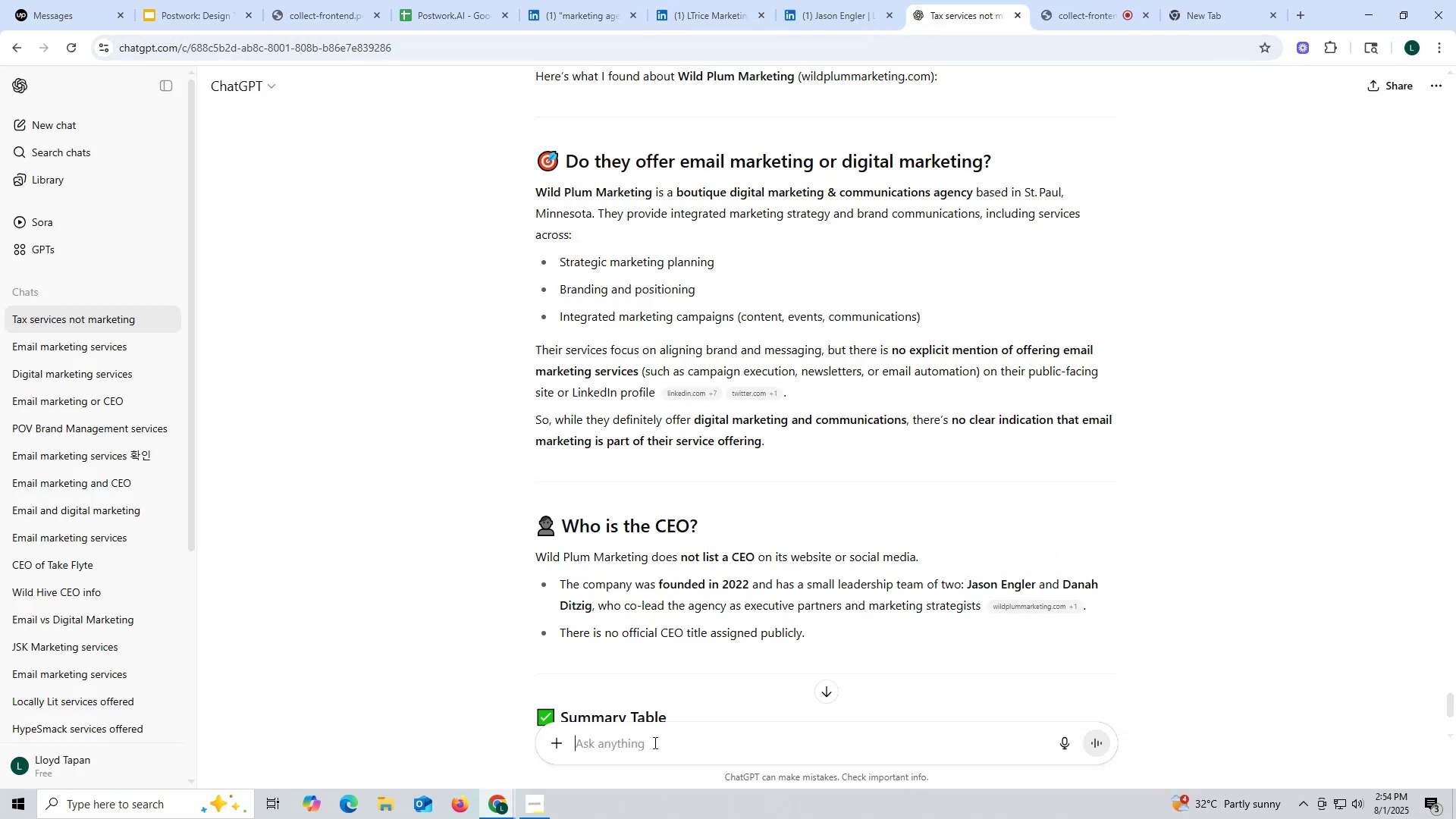 
key(Control+V)
 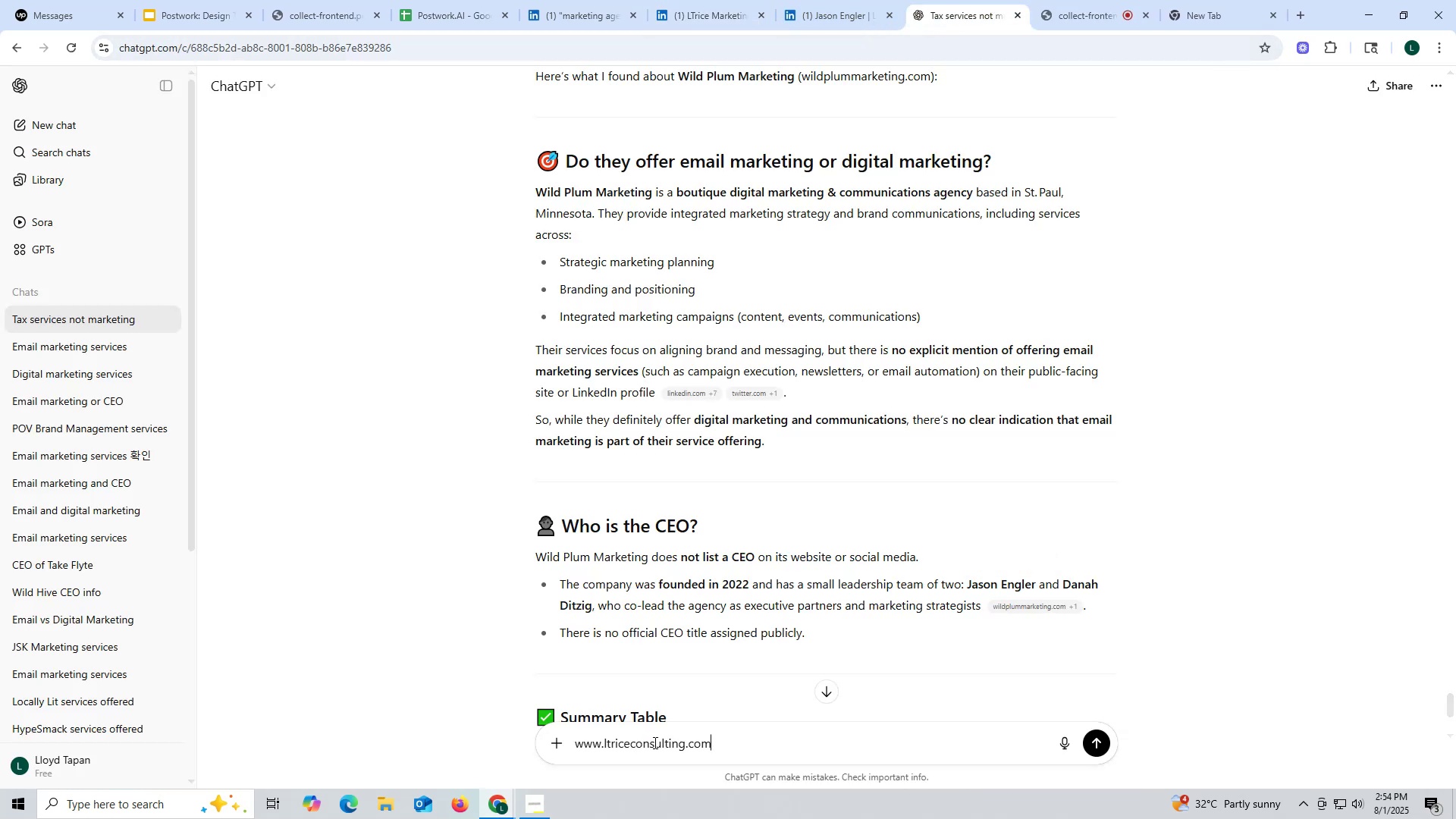 
scroll: coordinate [869, 491], scroll_direction: up, amount: 5.0
 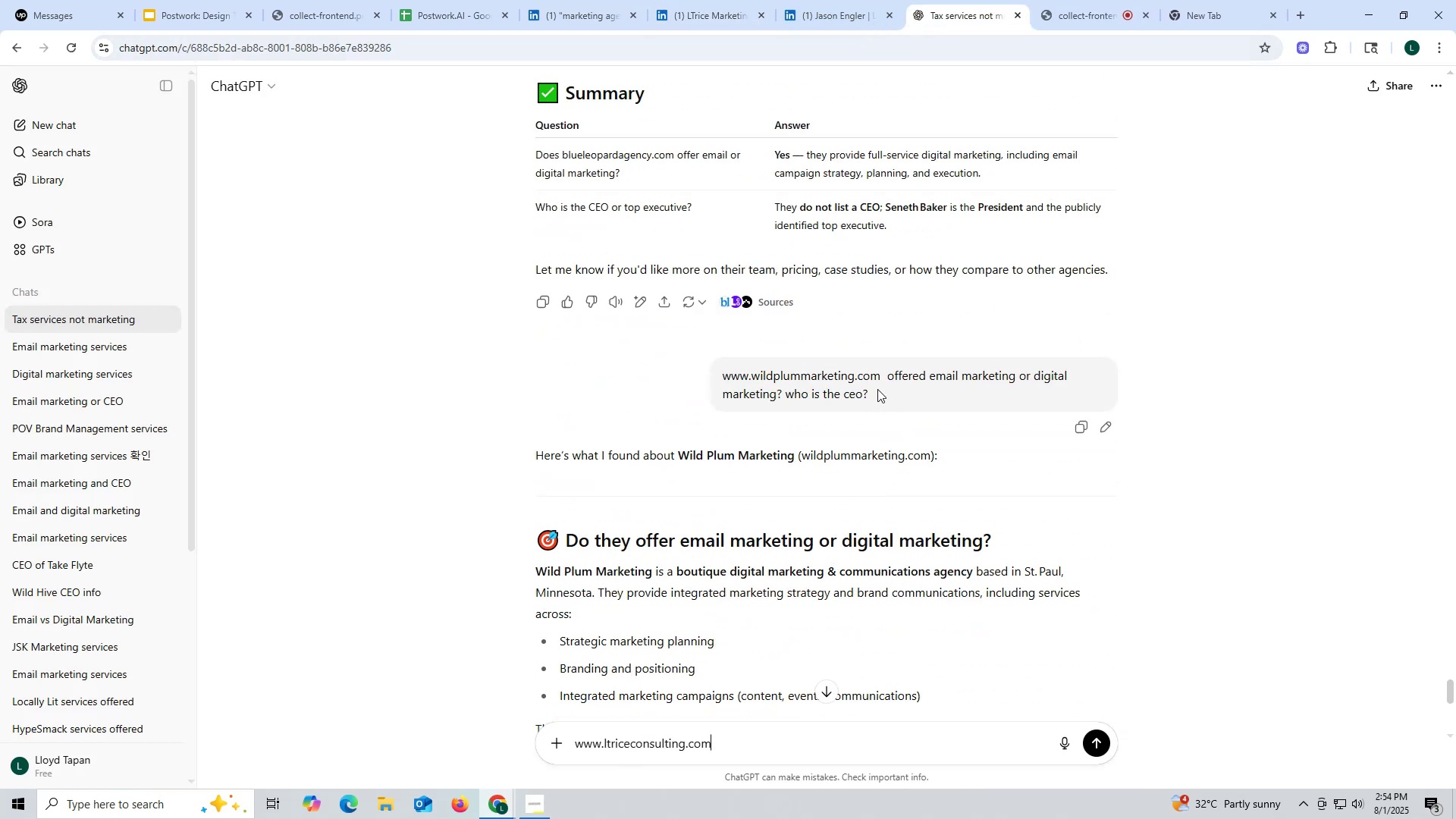 
left_click_drag(start_coordinate=[889, 374], to_coordinate=[931, 398])
 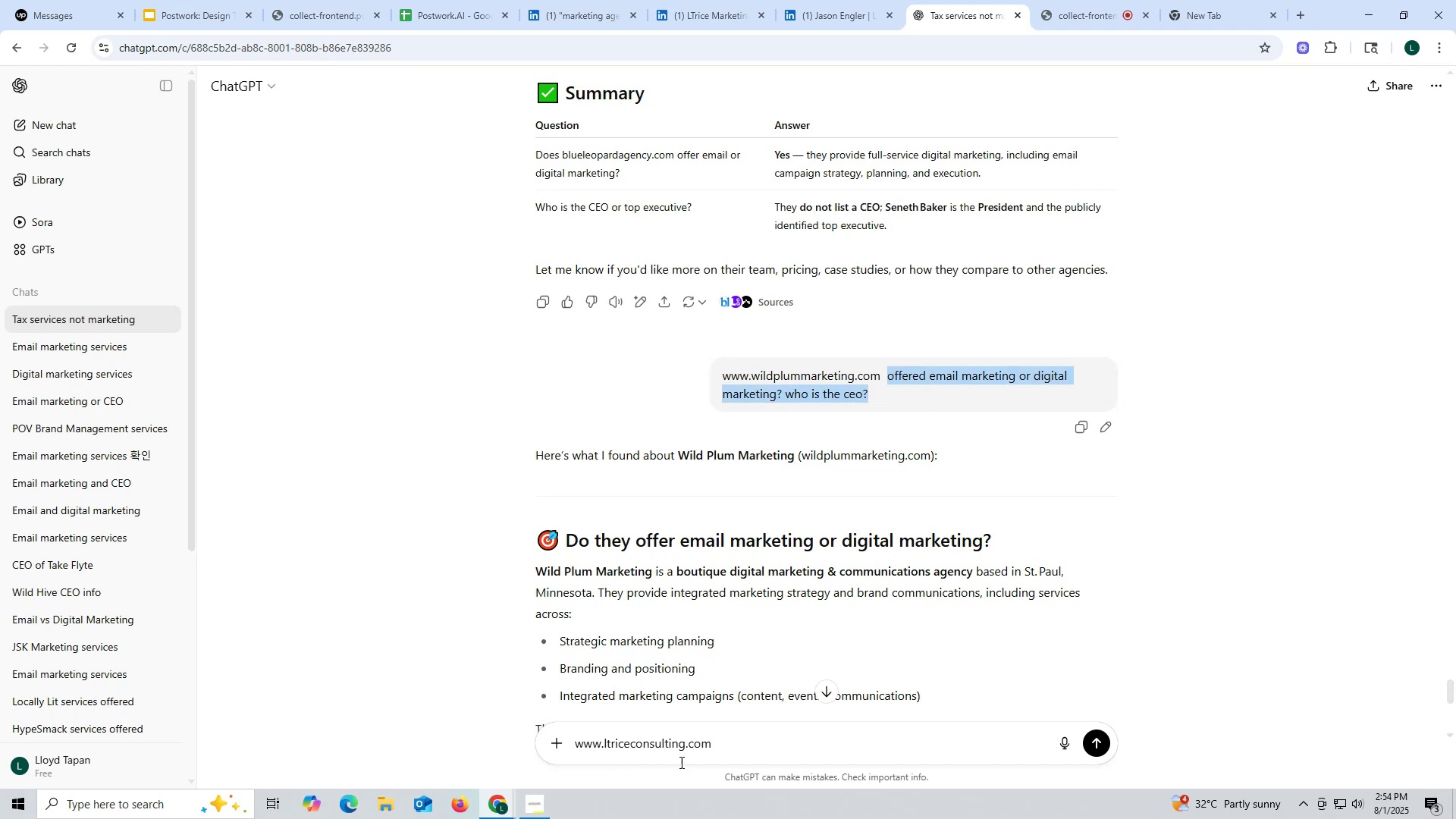 
key(Control+ControlLeft)
 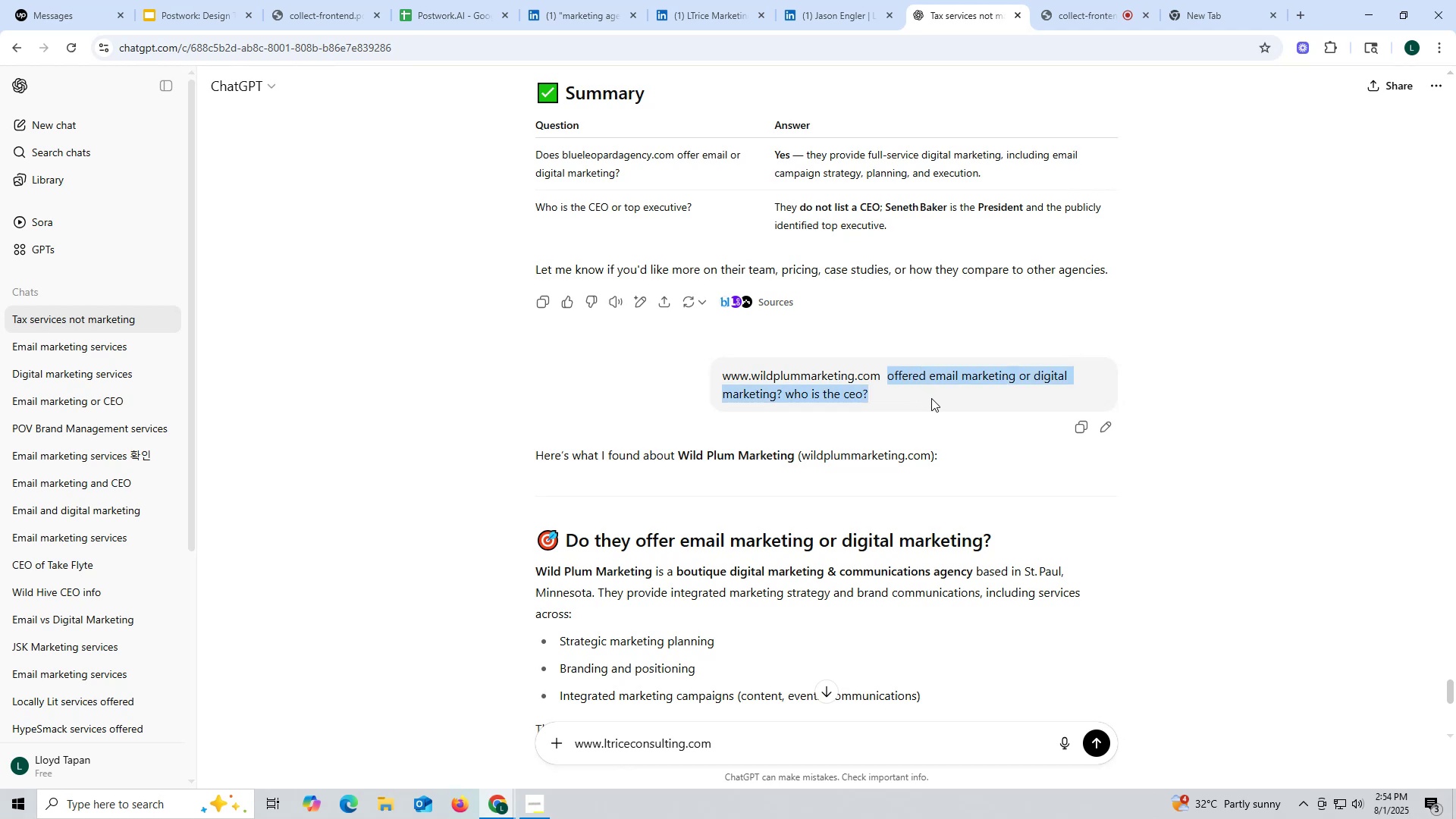 
key(Control+C)
 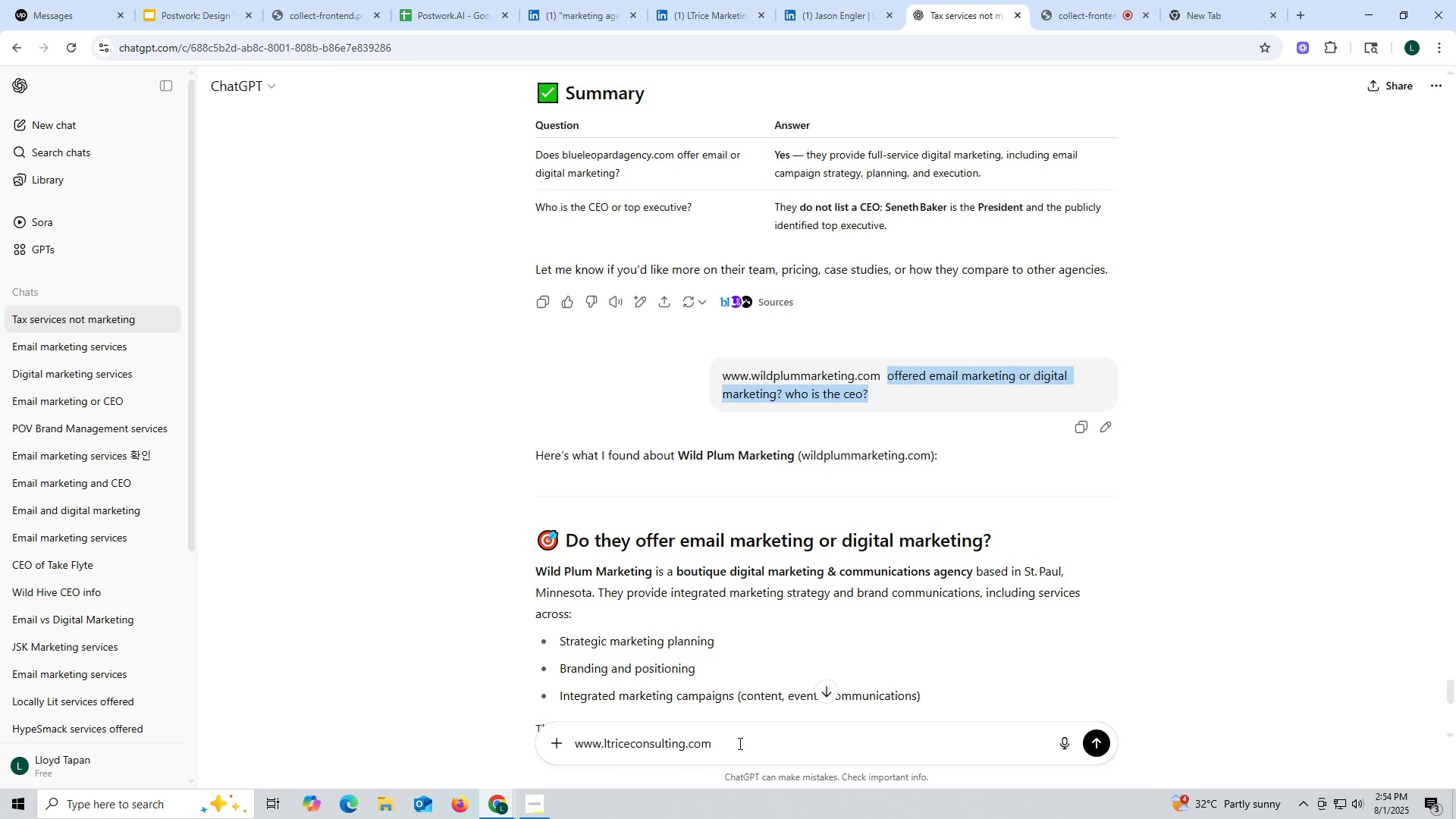 
key(Control+ControlLeft)
 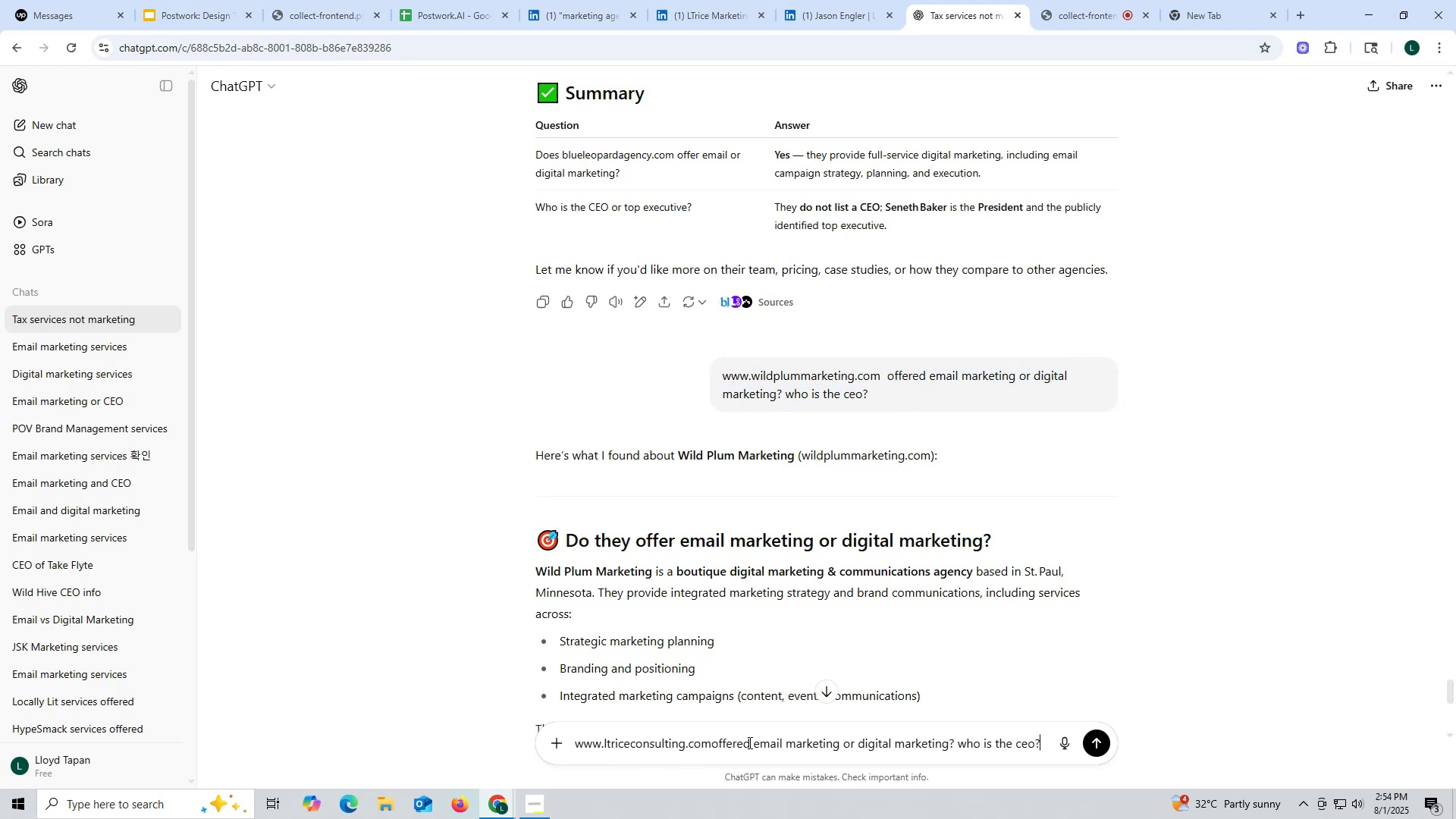 
left_click([748, 742])
 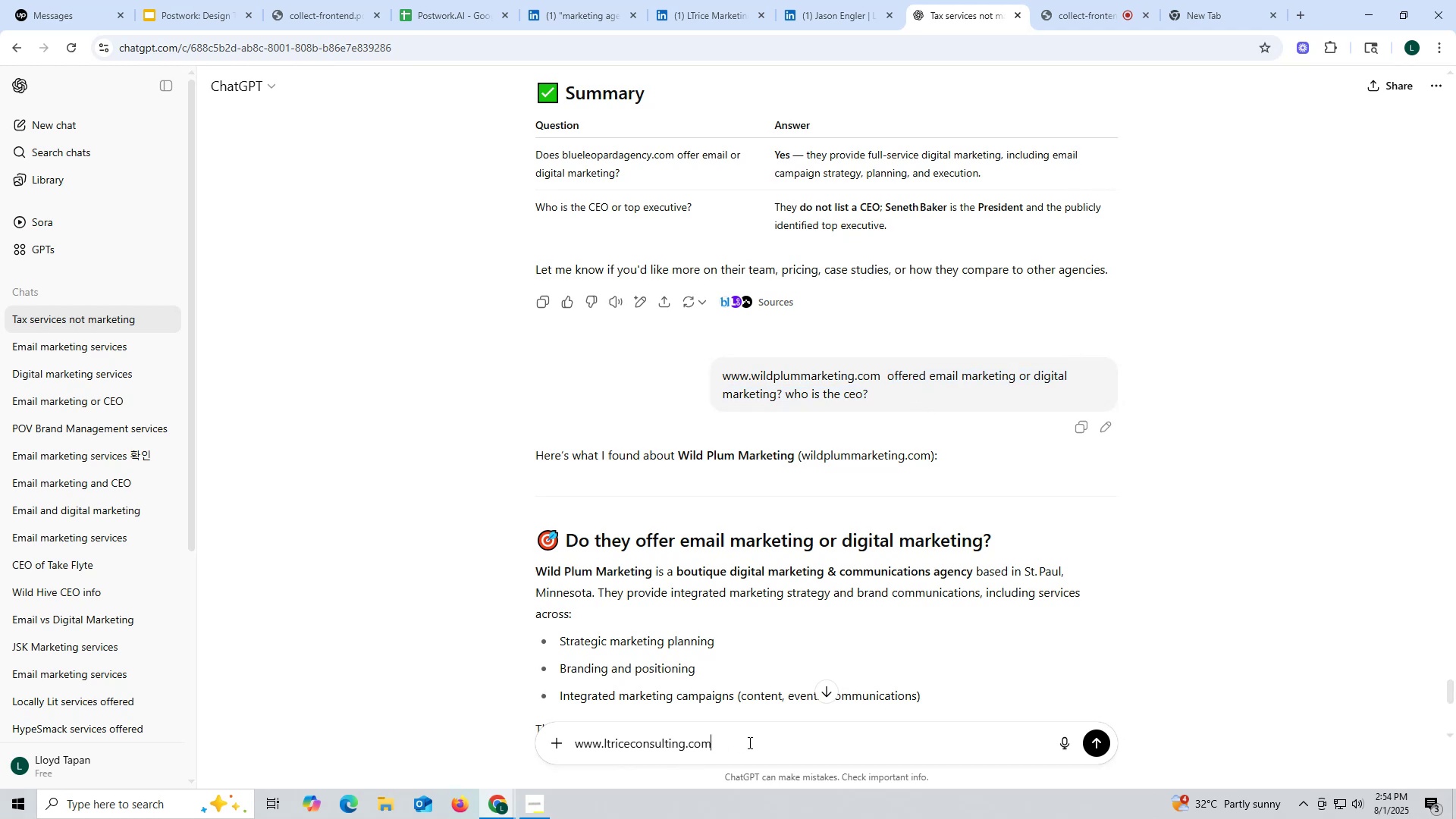 
key(Control+V)
 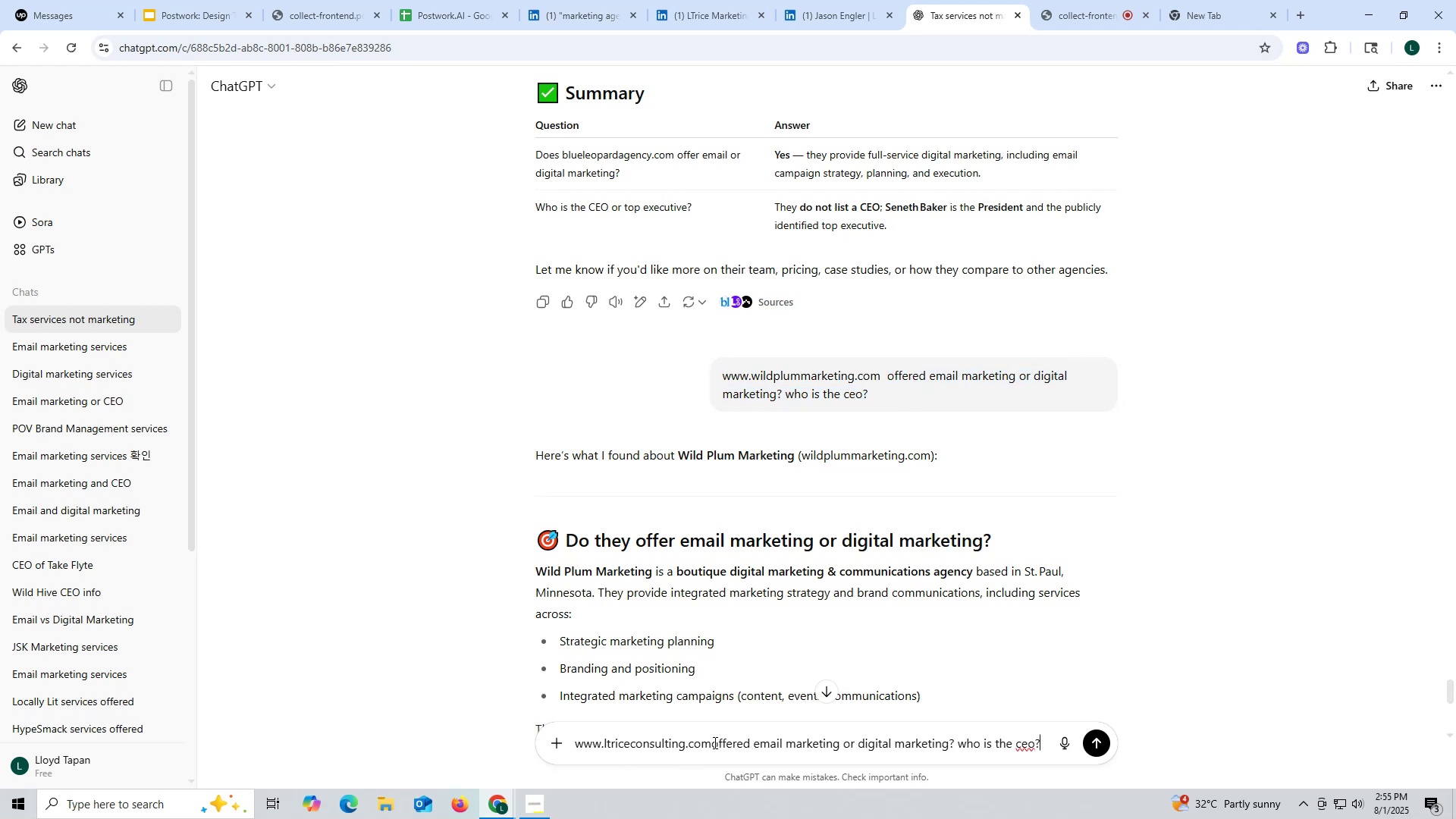 
key(Space)
 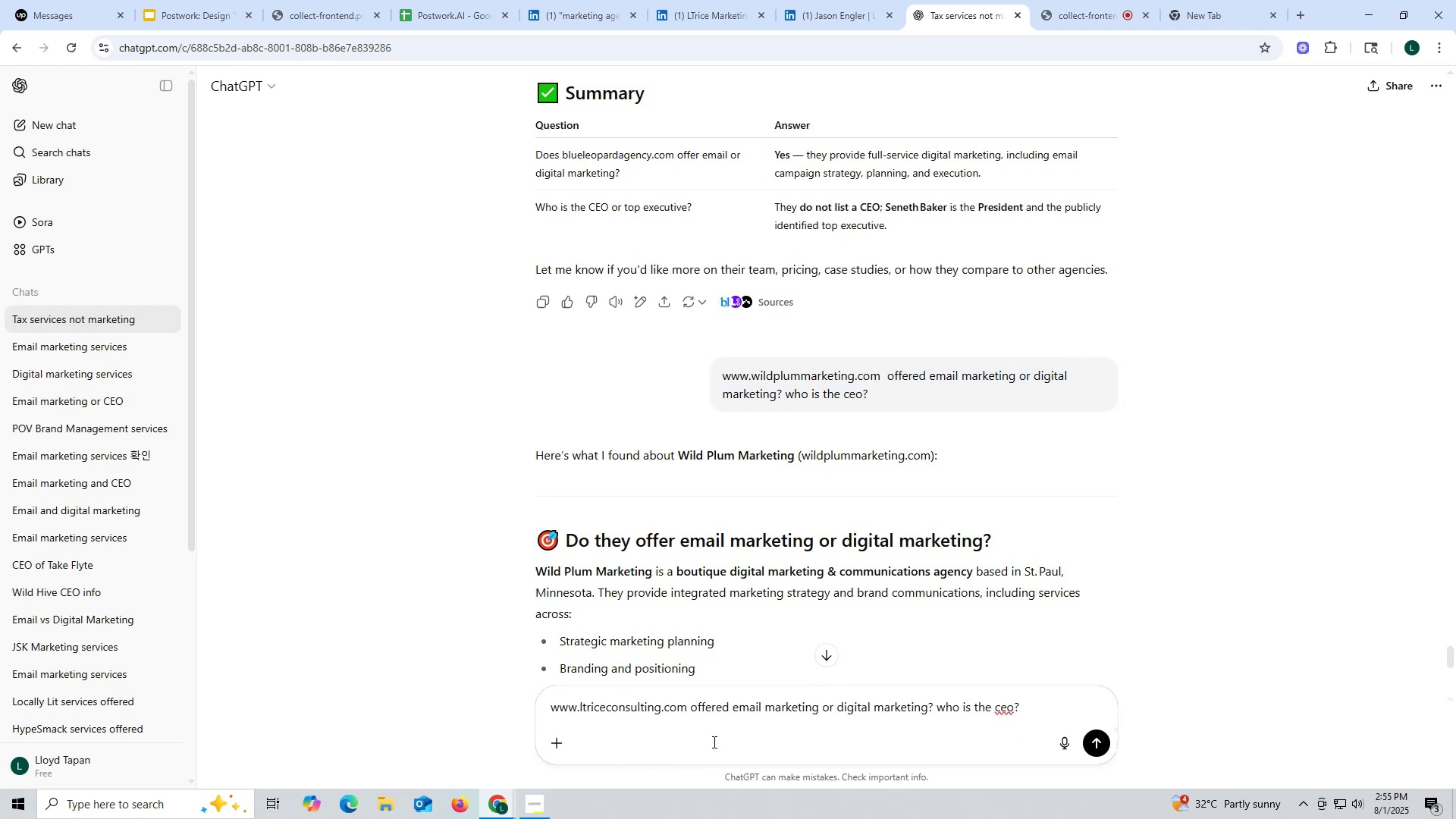 
key(Enter)
 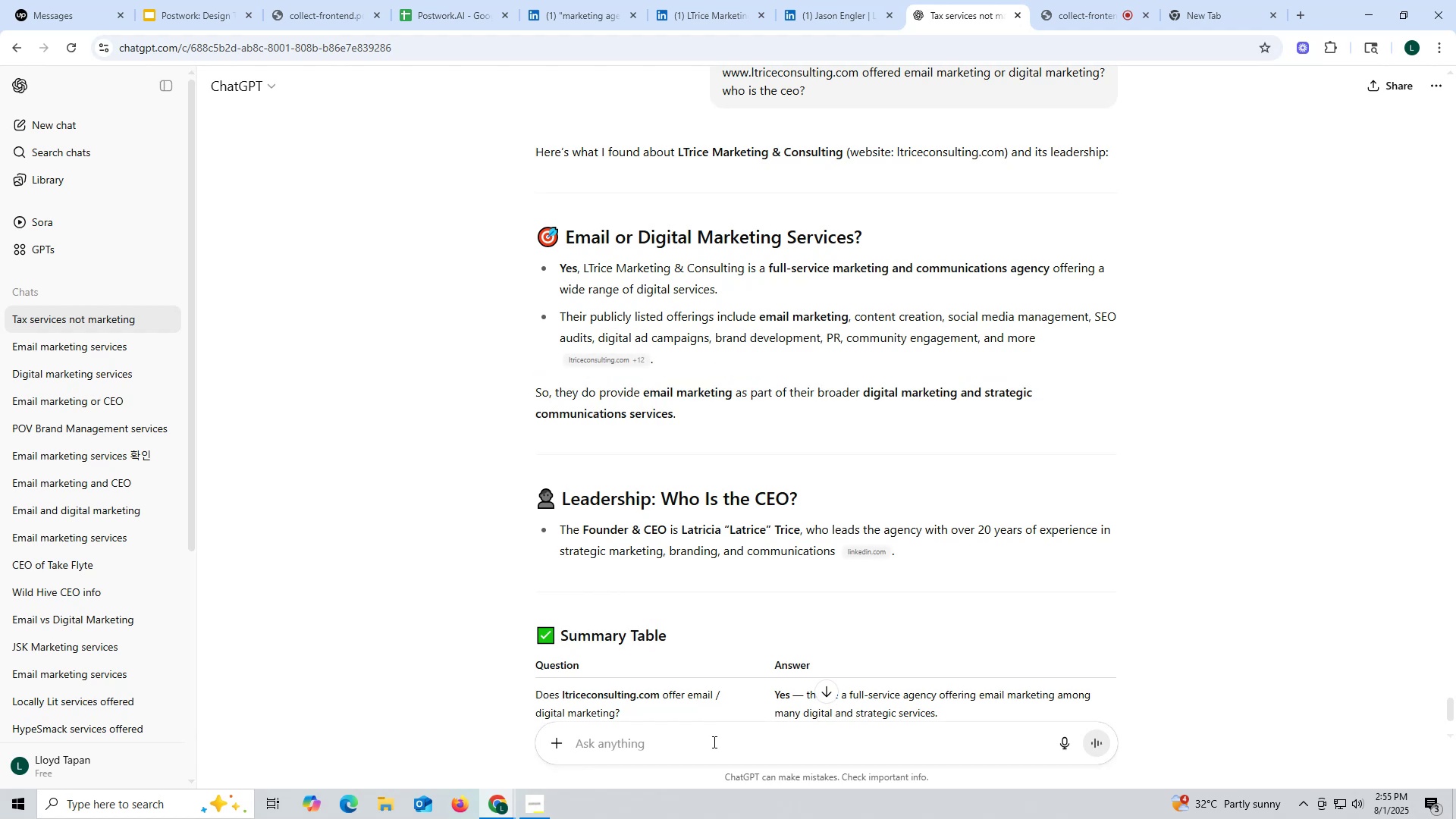 
wait(18.11)
 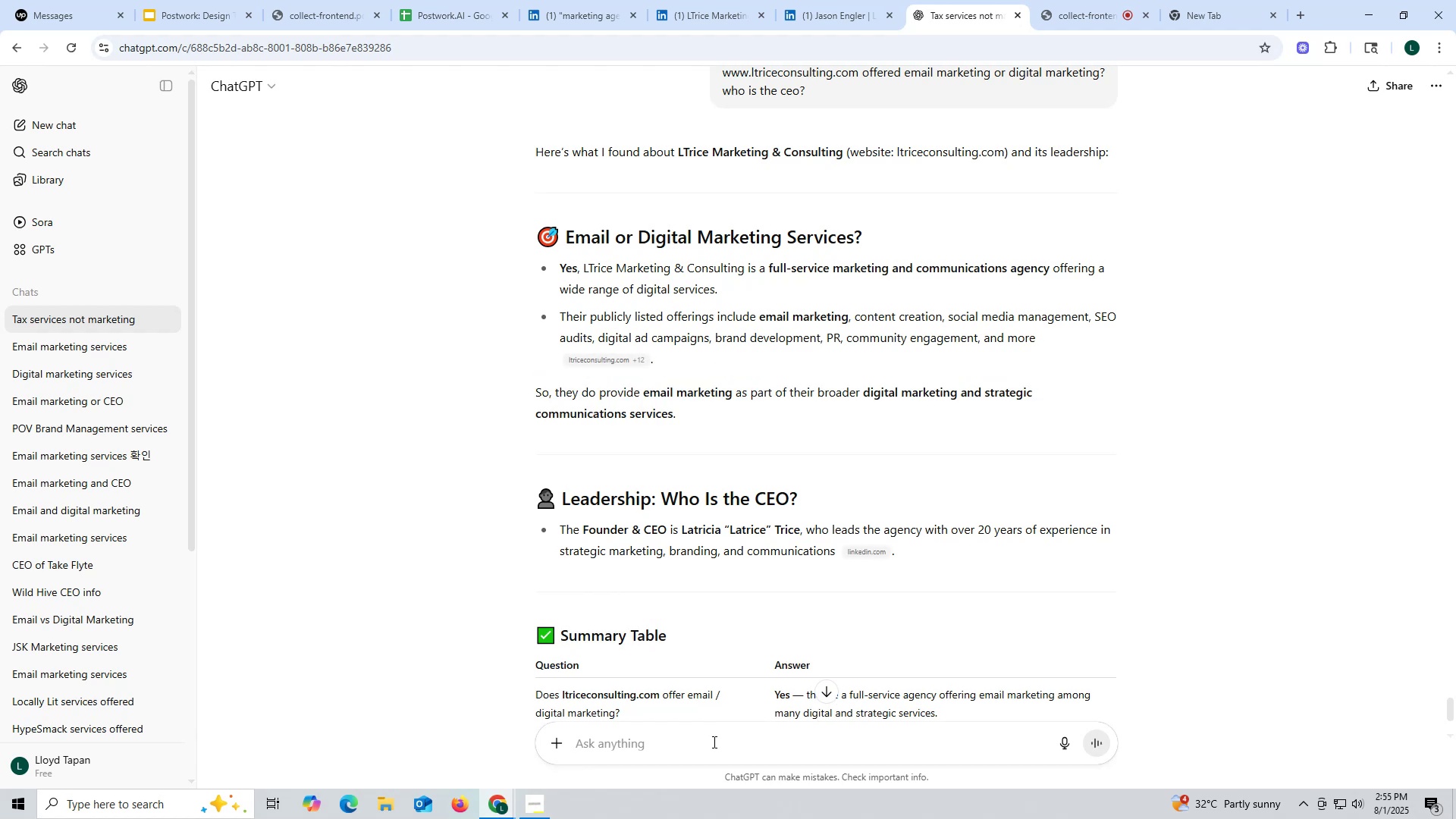 
left_click_drag(start_coordinate=[682, 529], to_coordinate=[799, 532])
 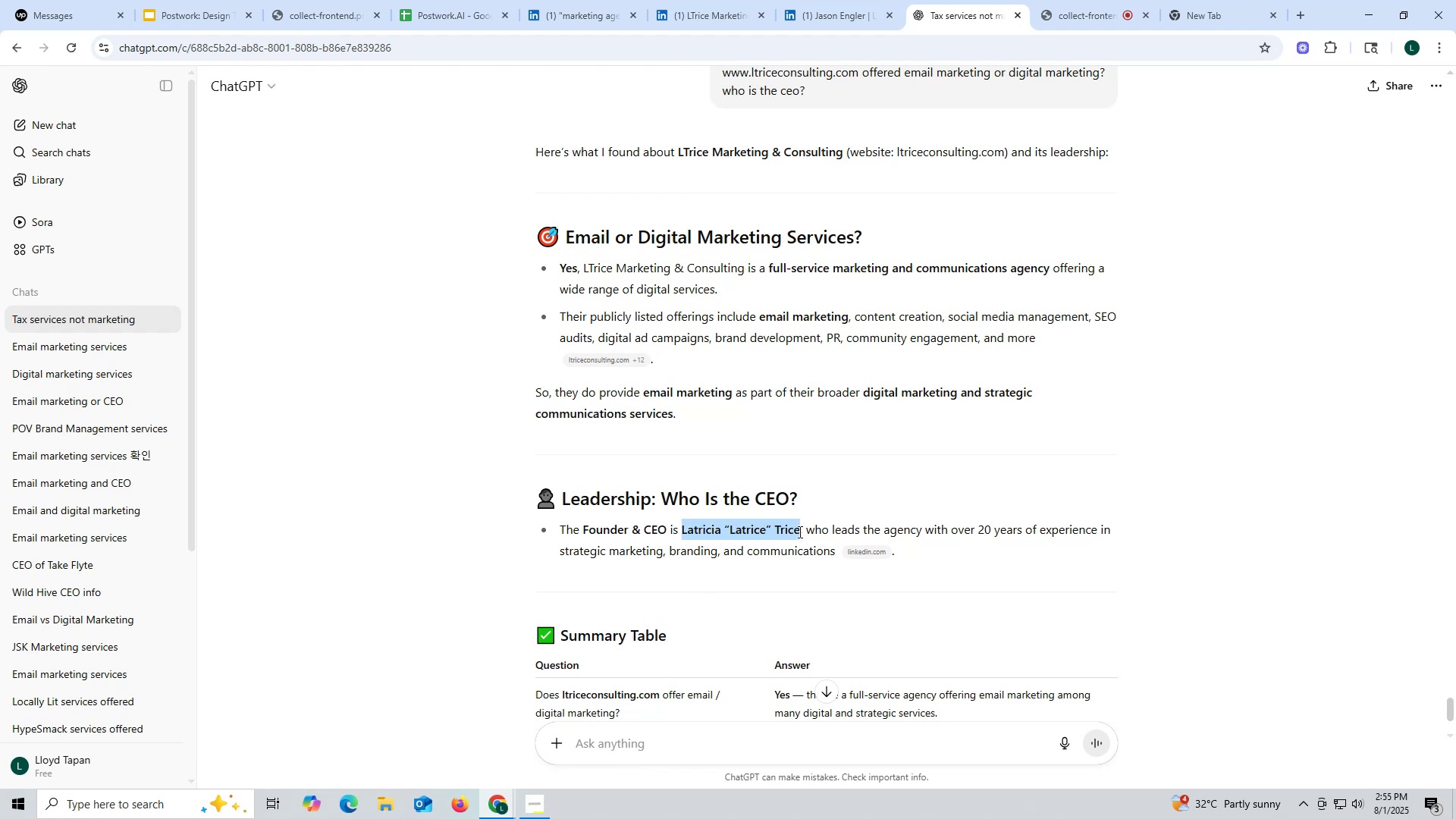 
key(Control+ControlLeft)
 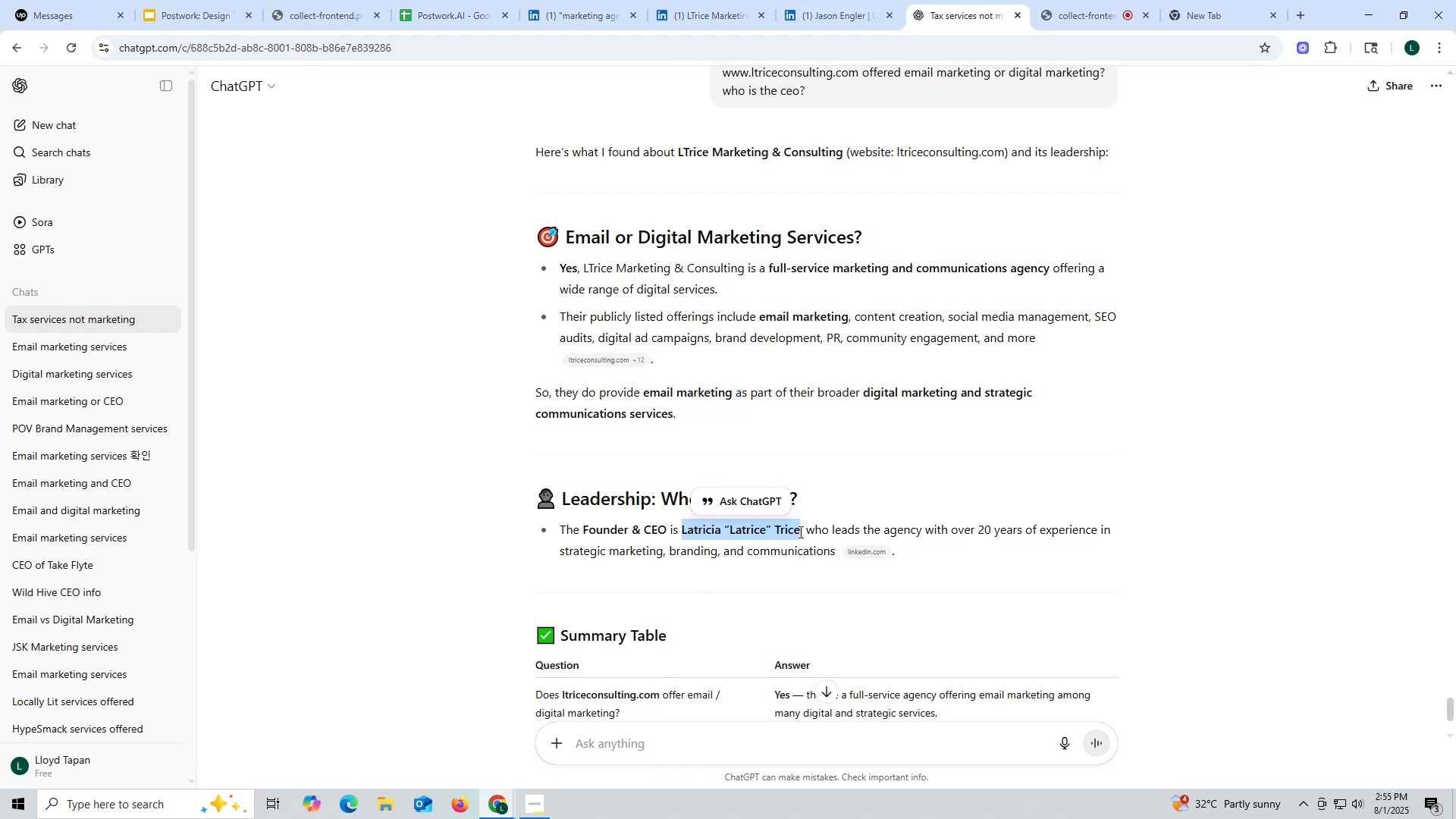 
key(Control+C)
 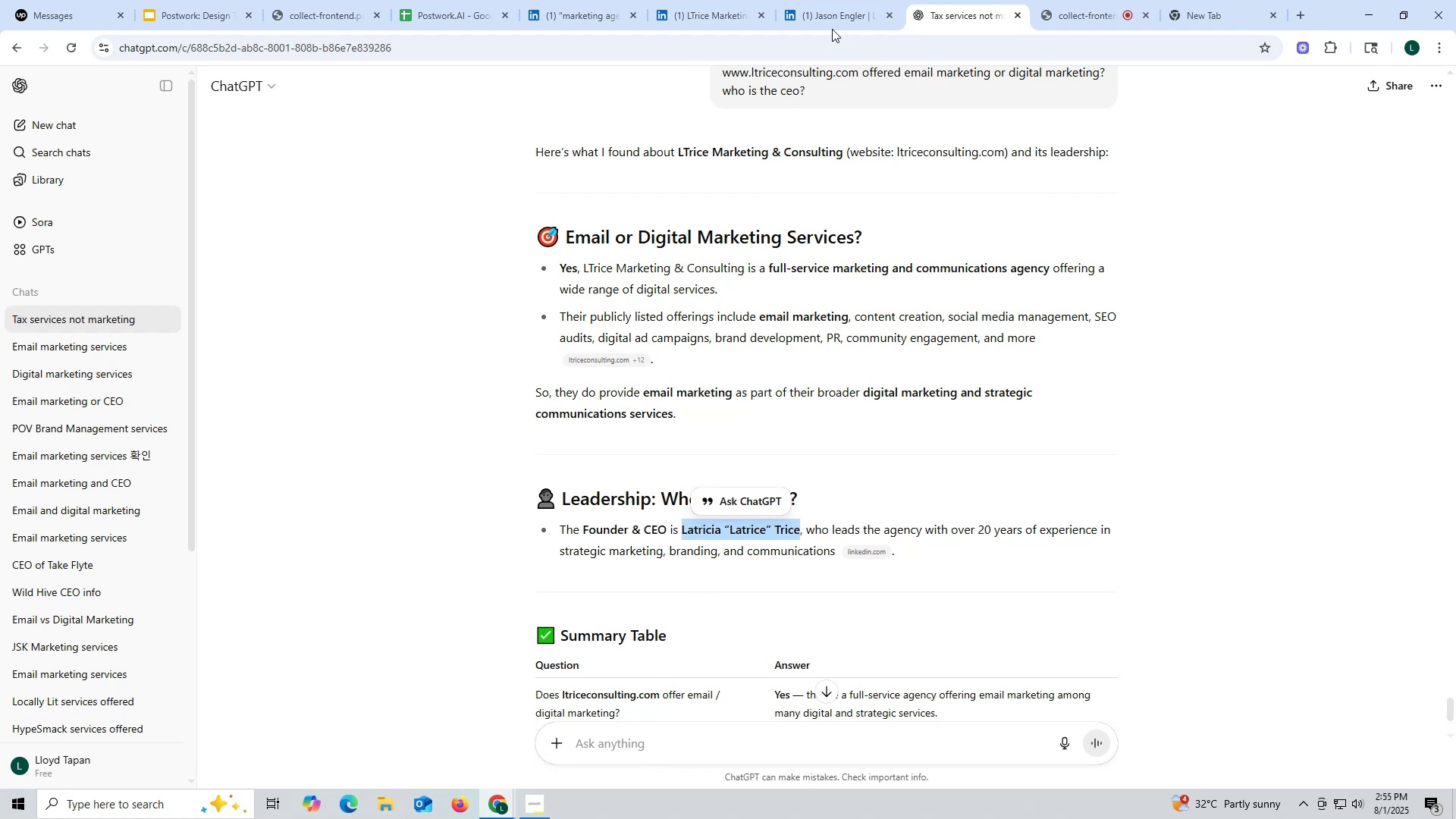 
left_click([830, 18])
 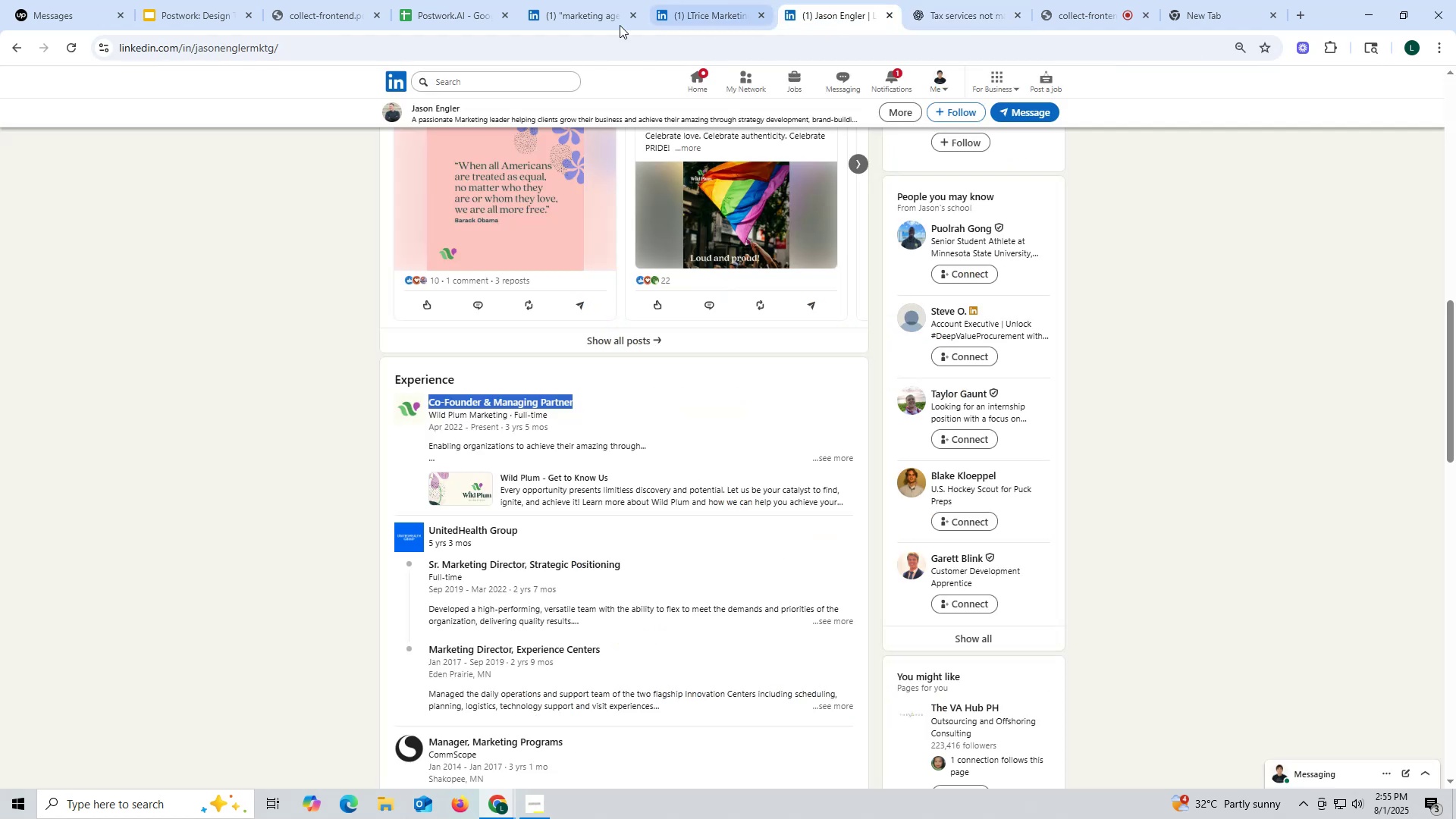 
key(Control+ControlLeft)
 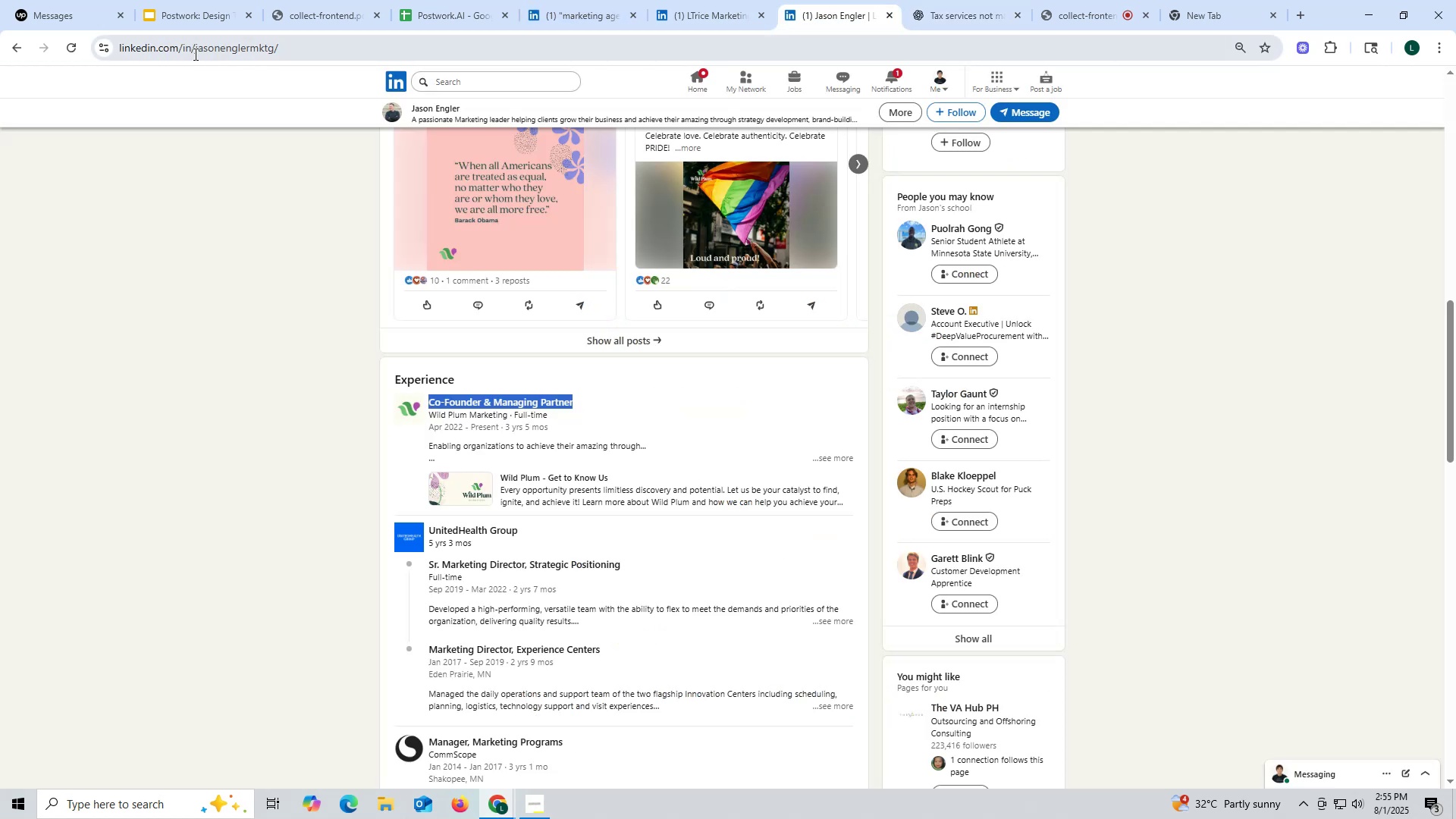 
left_click([193, 54])
 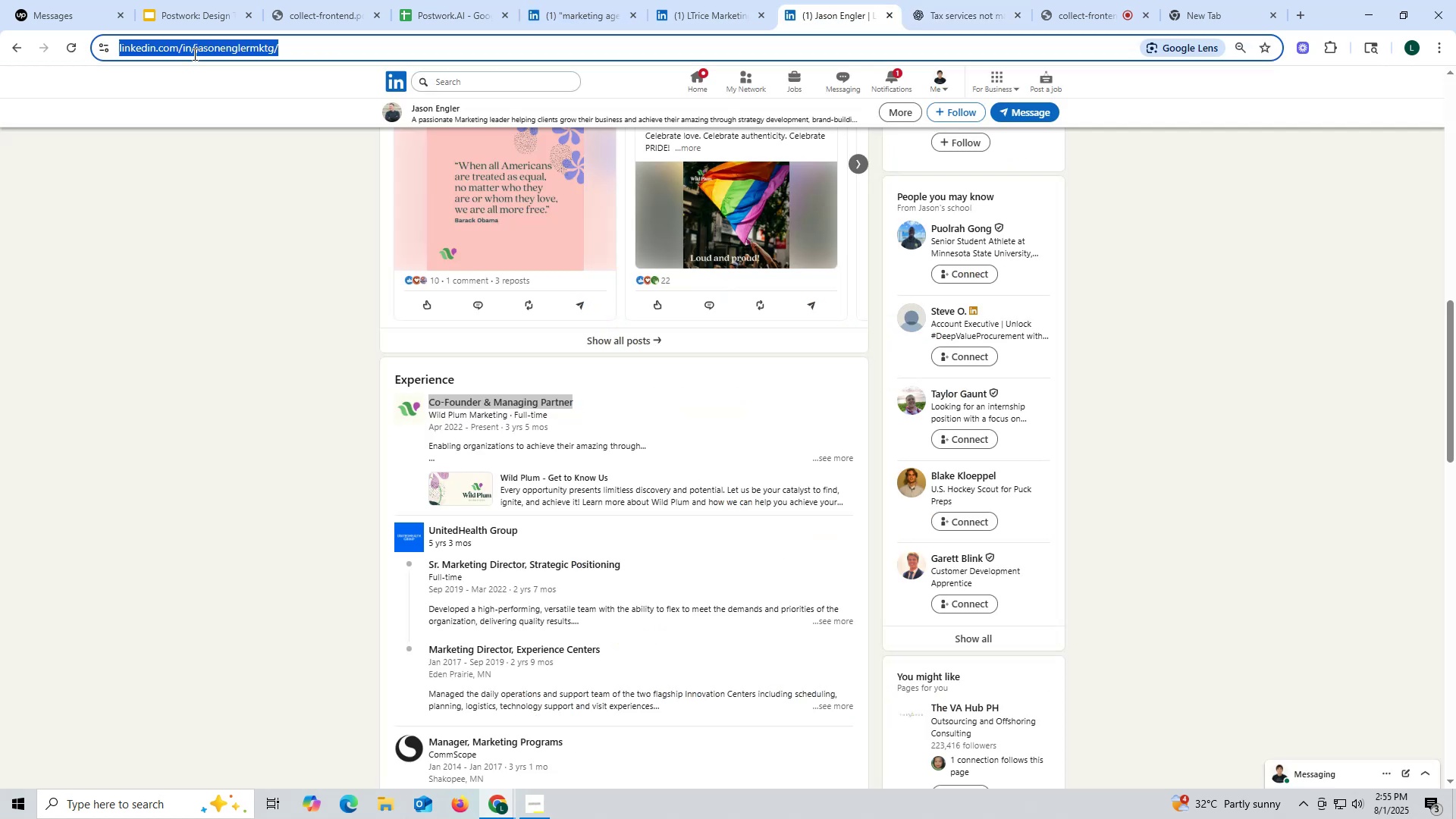 
key(Control+ControlLeft)
 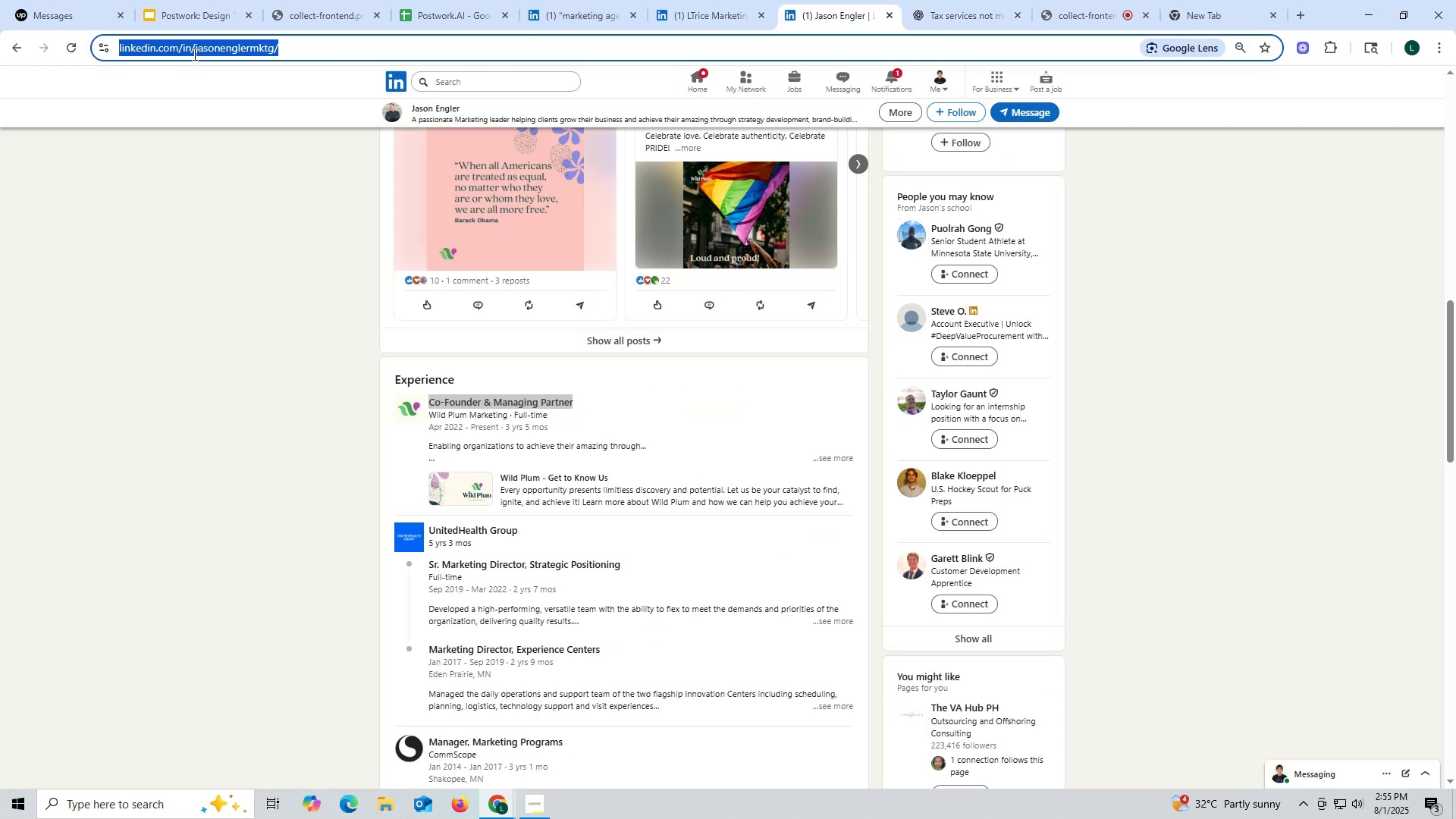 
key(Control+V)
 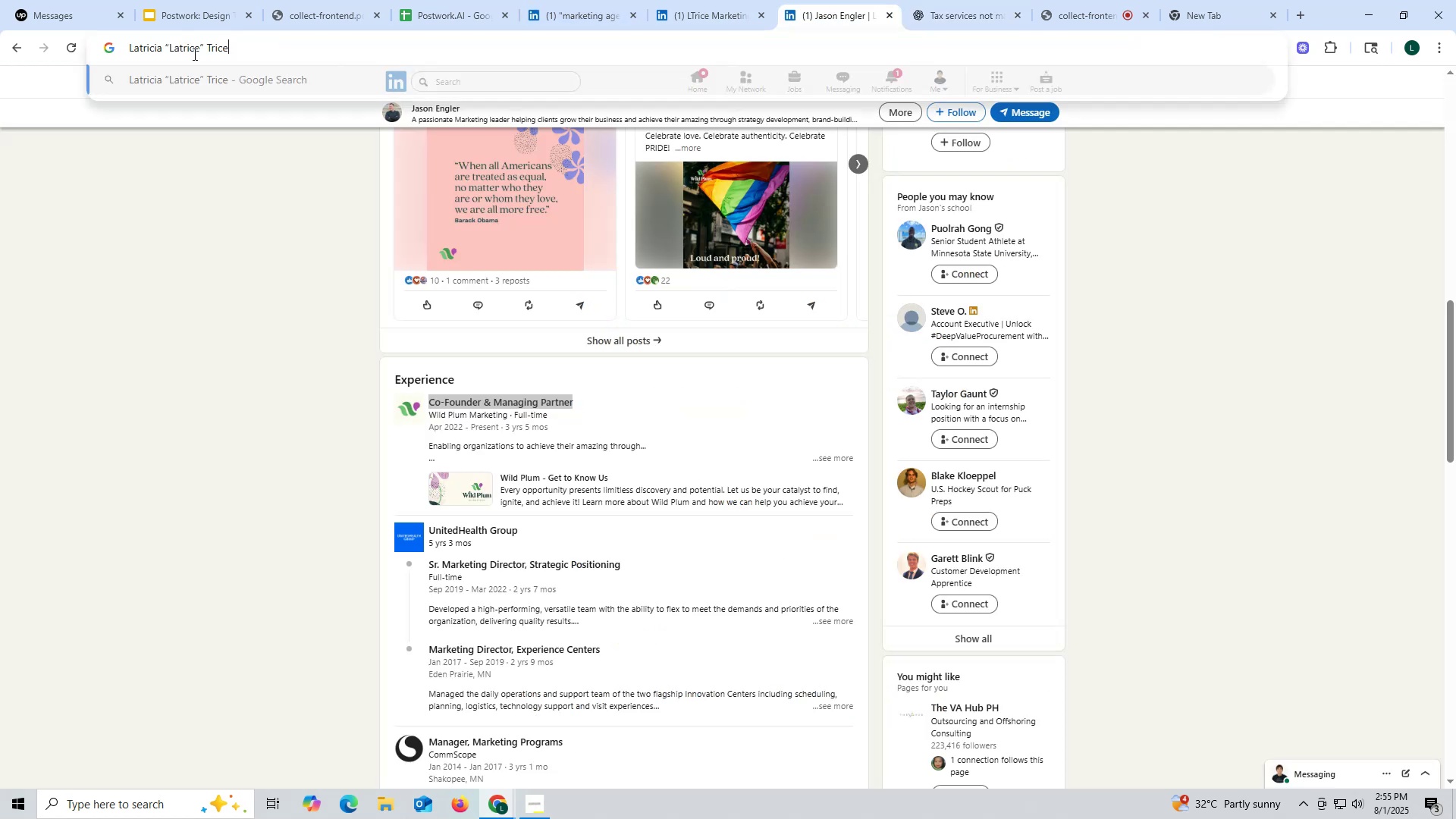 
key(Space)
 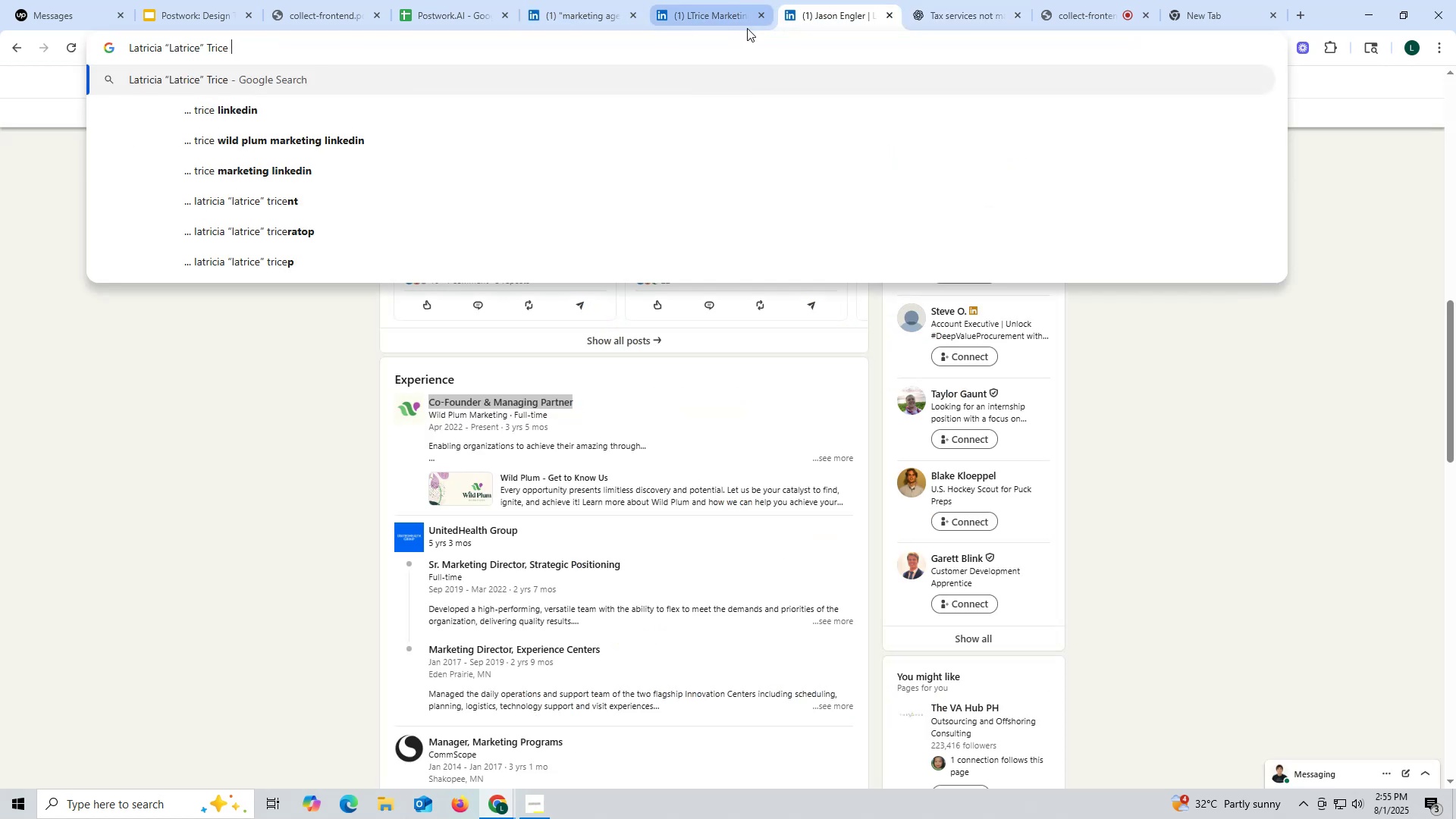 
left_click([740, 22])
 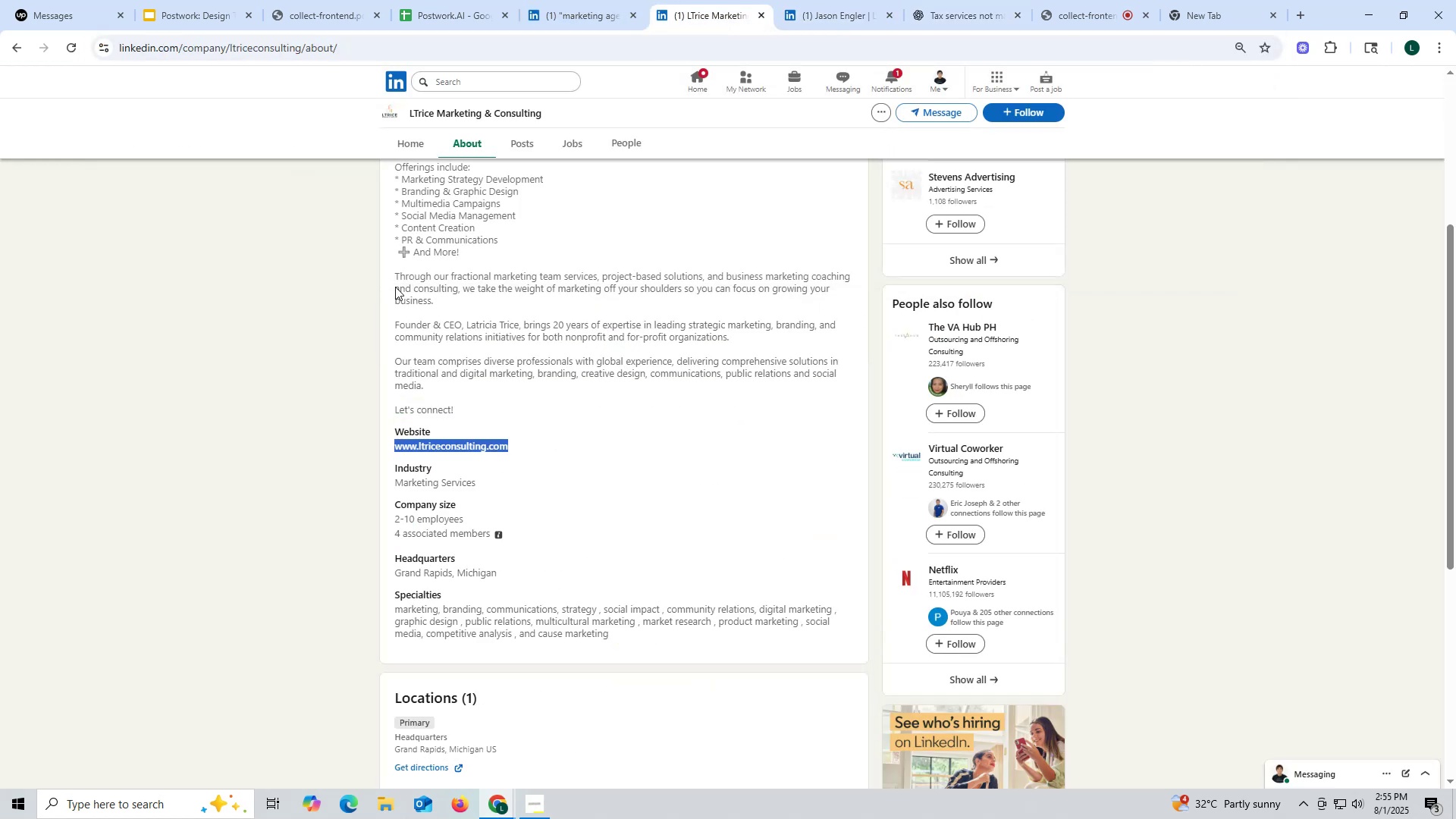 
scroll: coordinate [422, 287], scroll_direction: up, amount: 5.0
 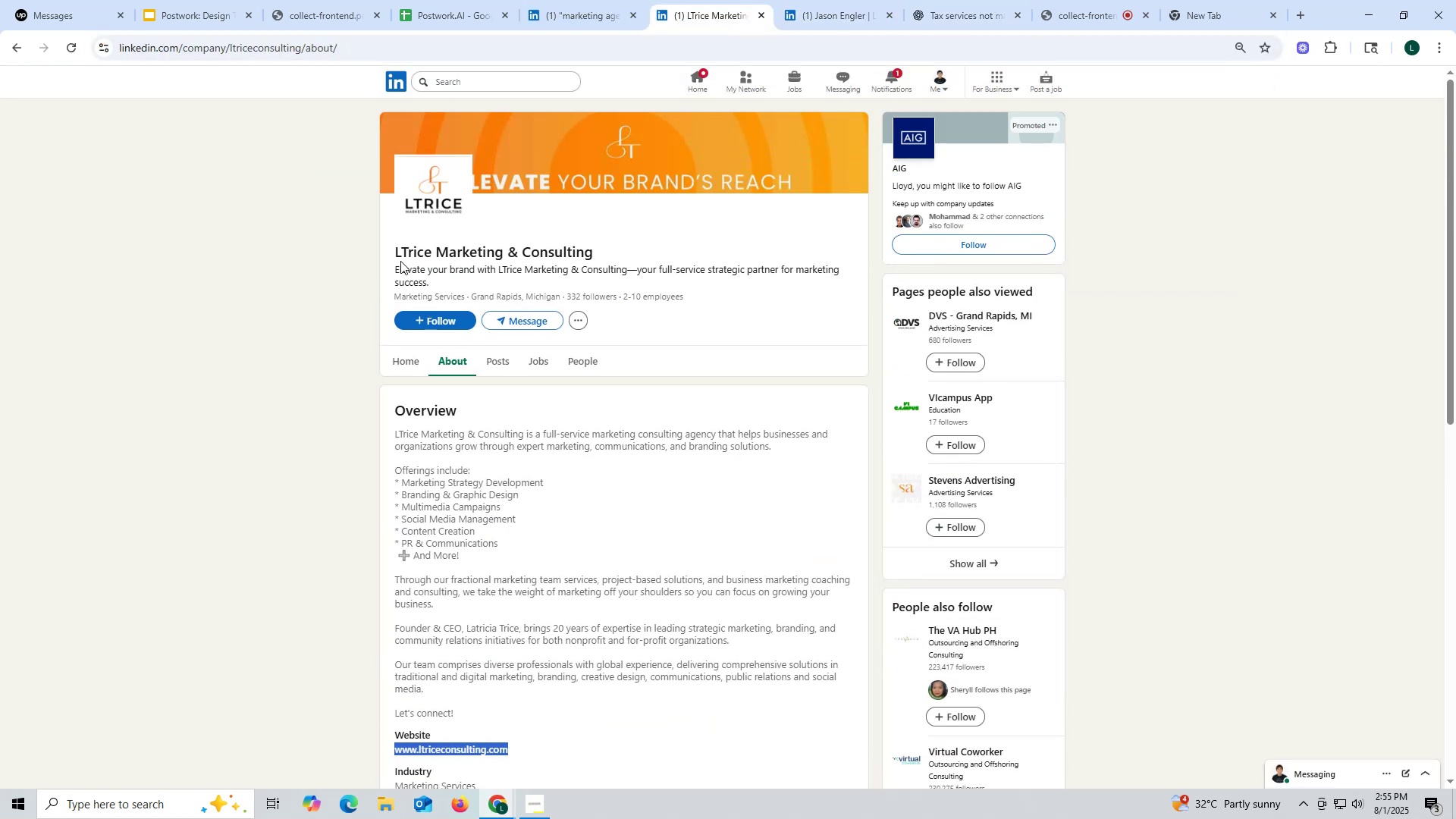 
left_click_drag(start_coordinate=[388, 249], to_coordinate=[626, 249])
 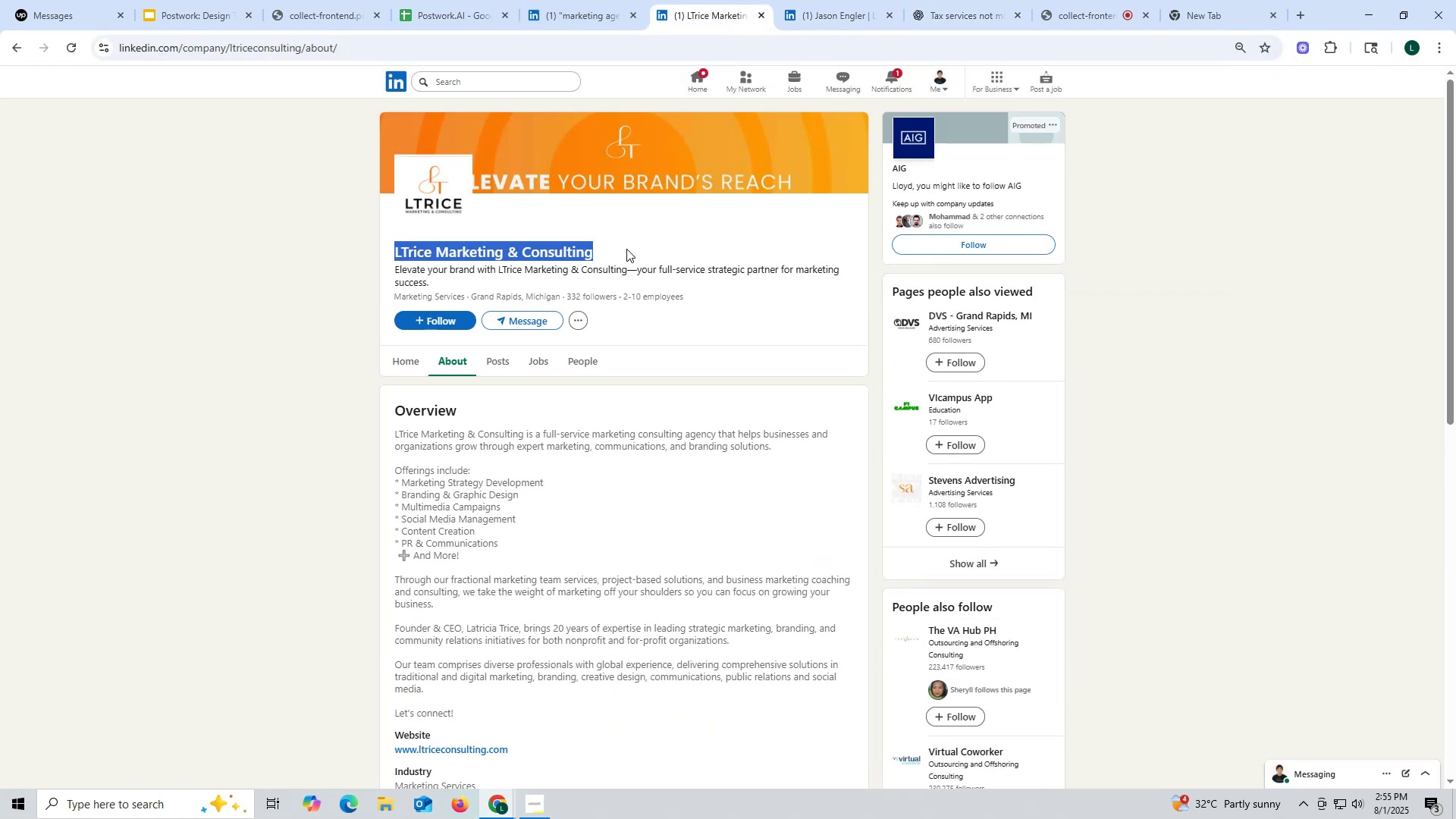 
key(Control+ControlLeft)
 